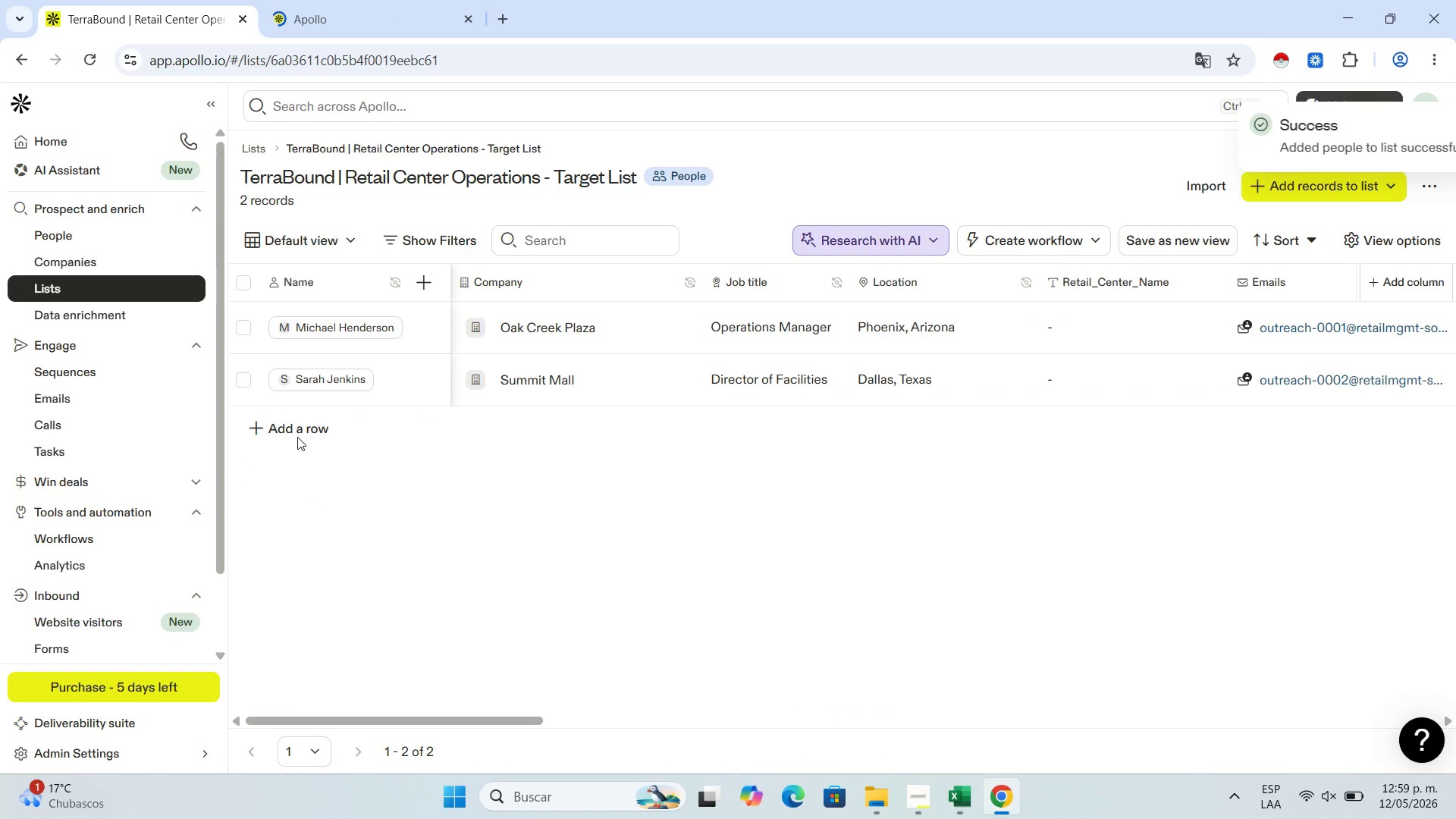 
left_click([305, 420])
 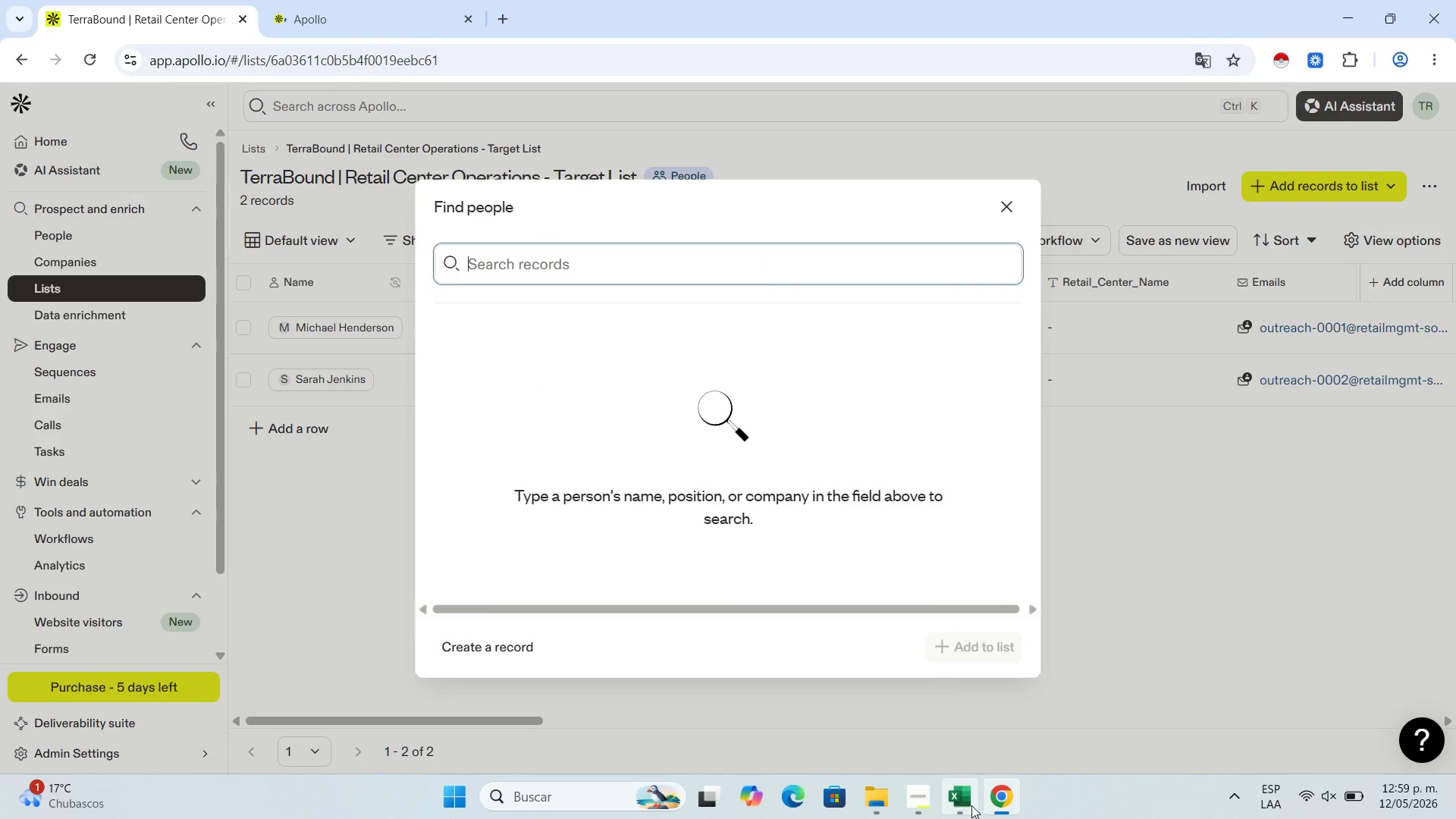 
left_click([971, 805])
 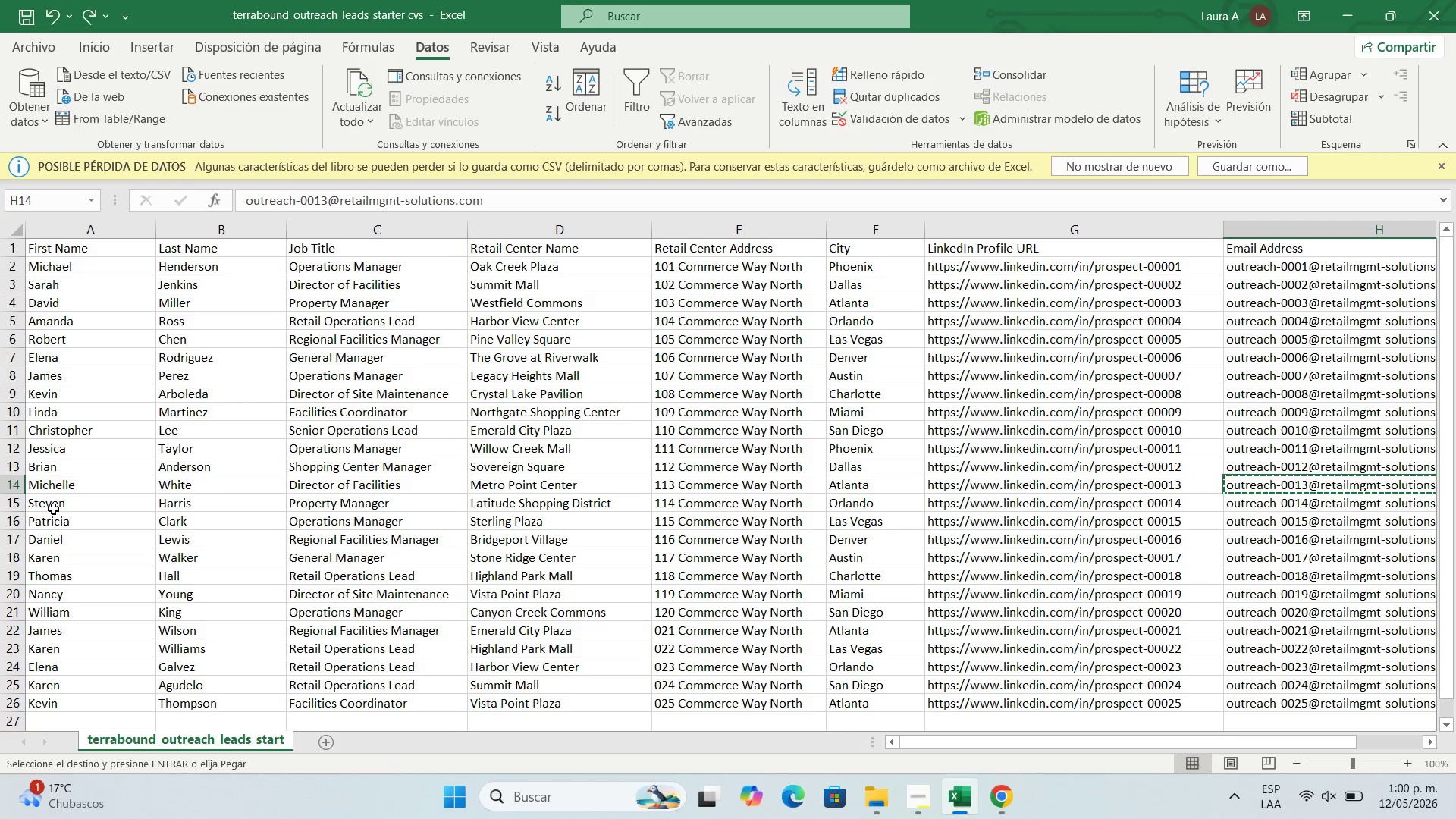 
left_click([51, 504])
 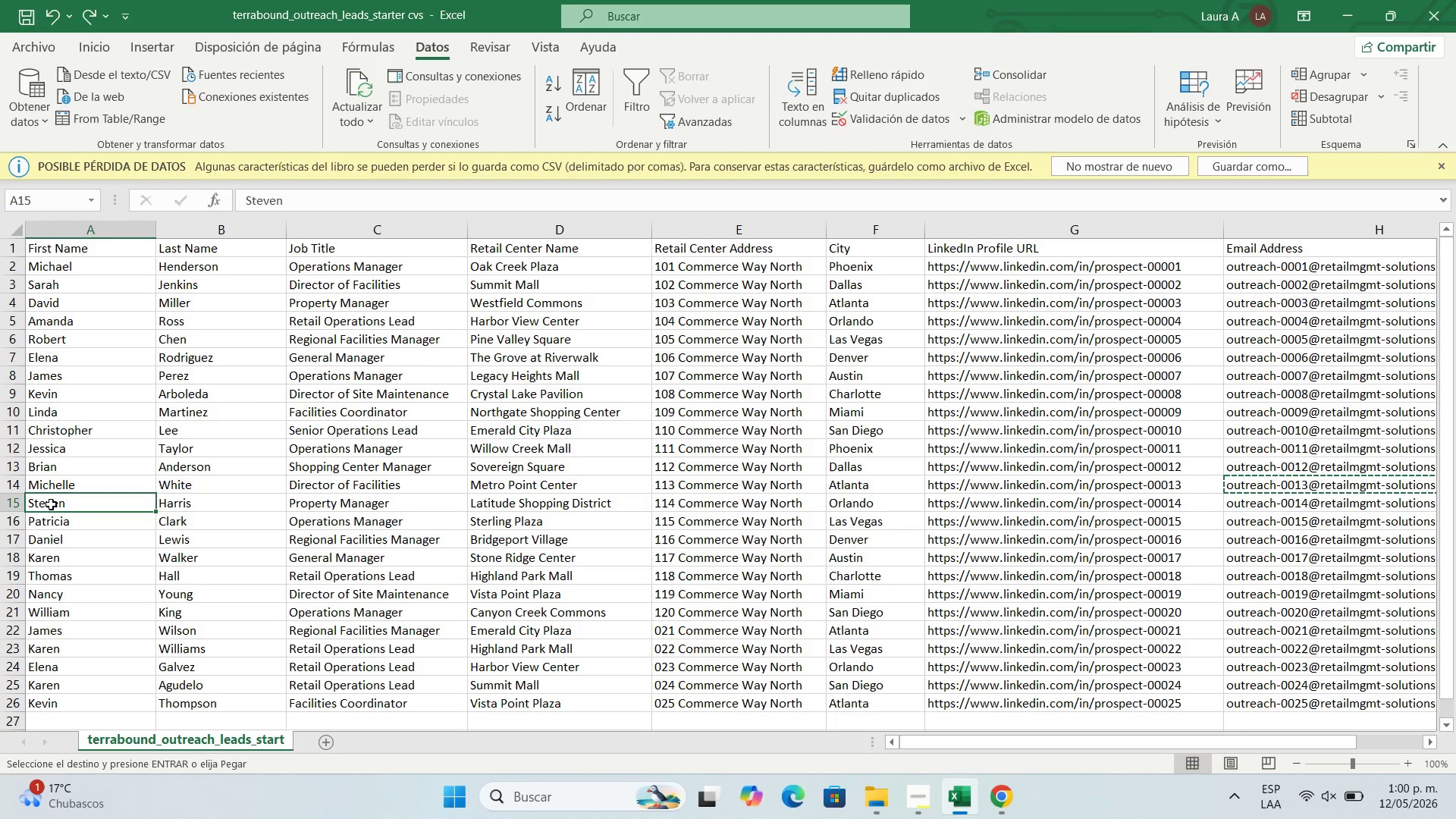 
key(Control+C)
 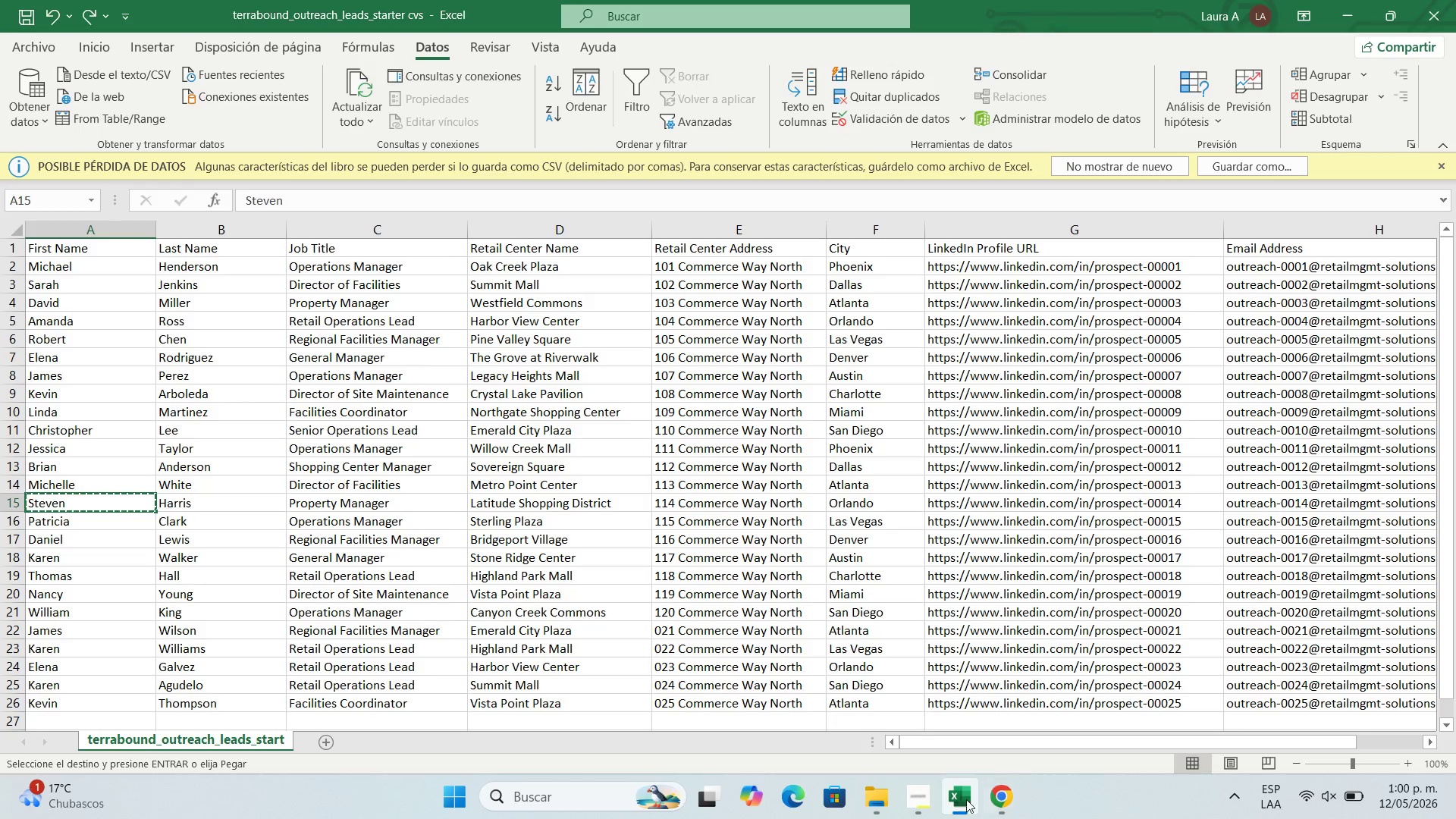 
left_click([995, 792])
 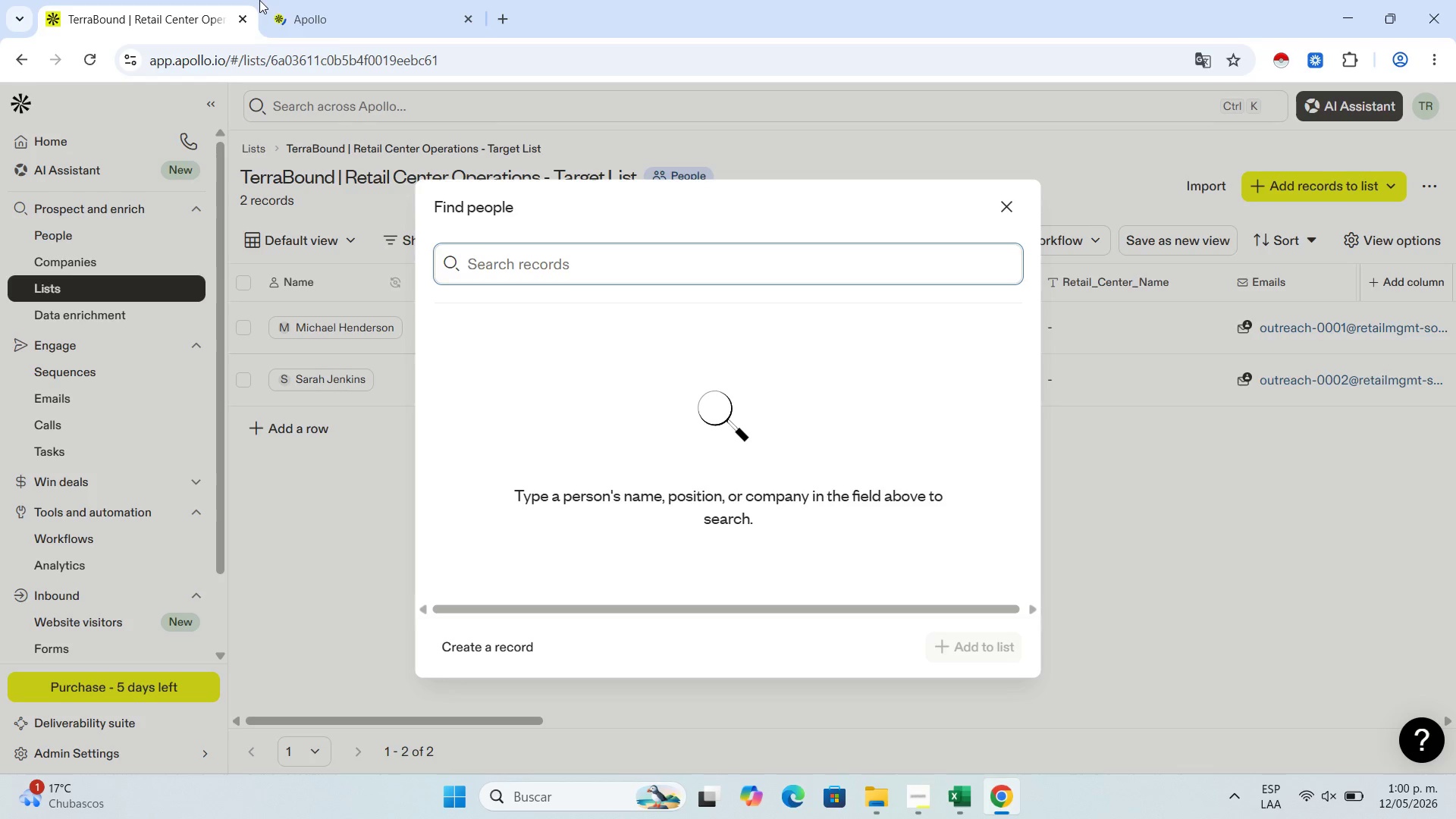 
double_click([292, 0])
 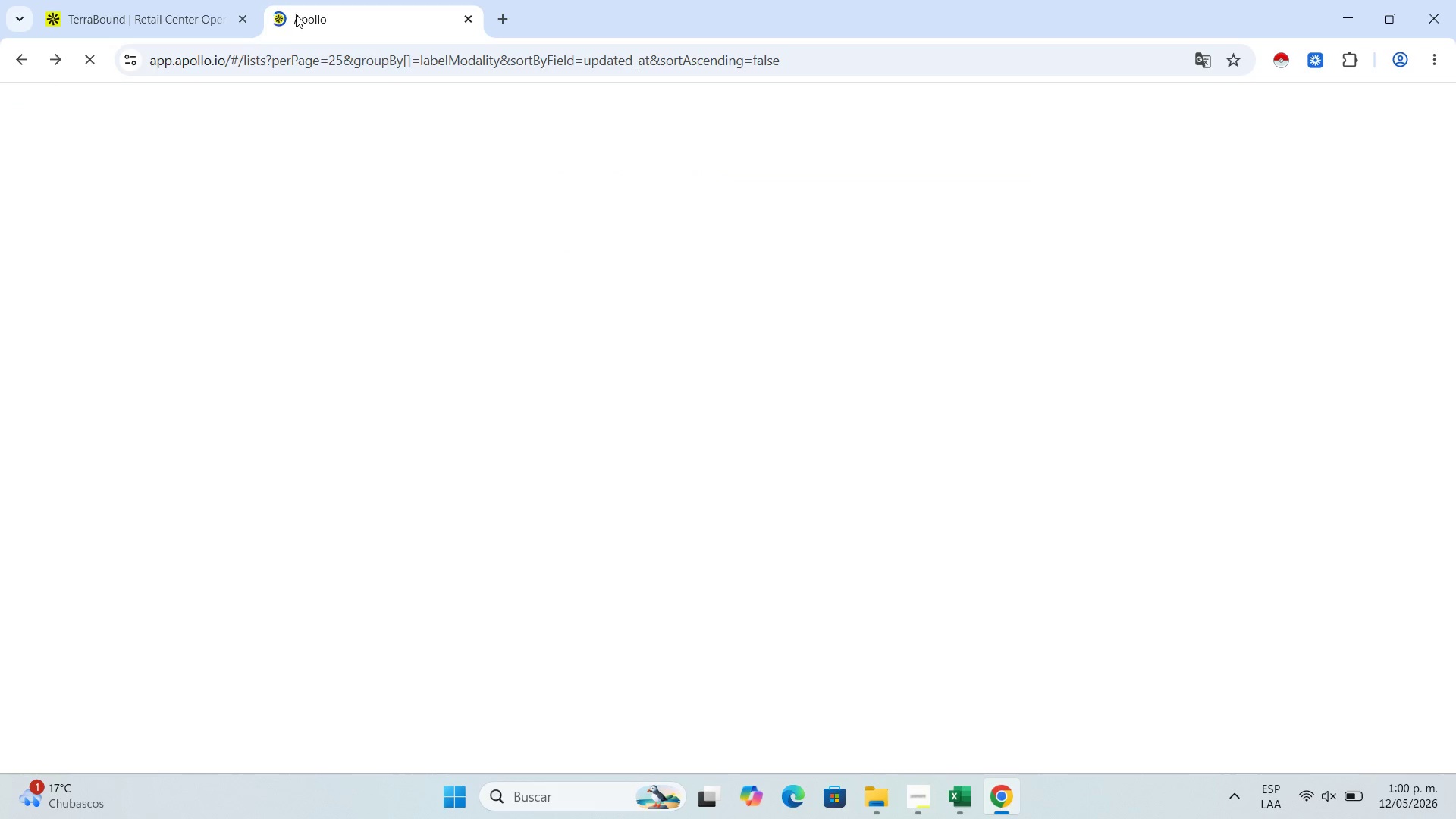 
mouse_move([135, 0])
 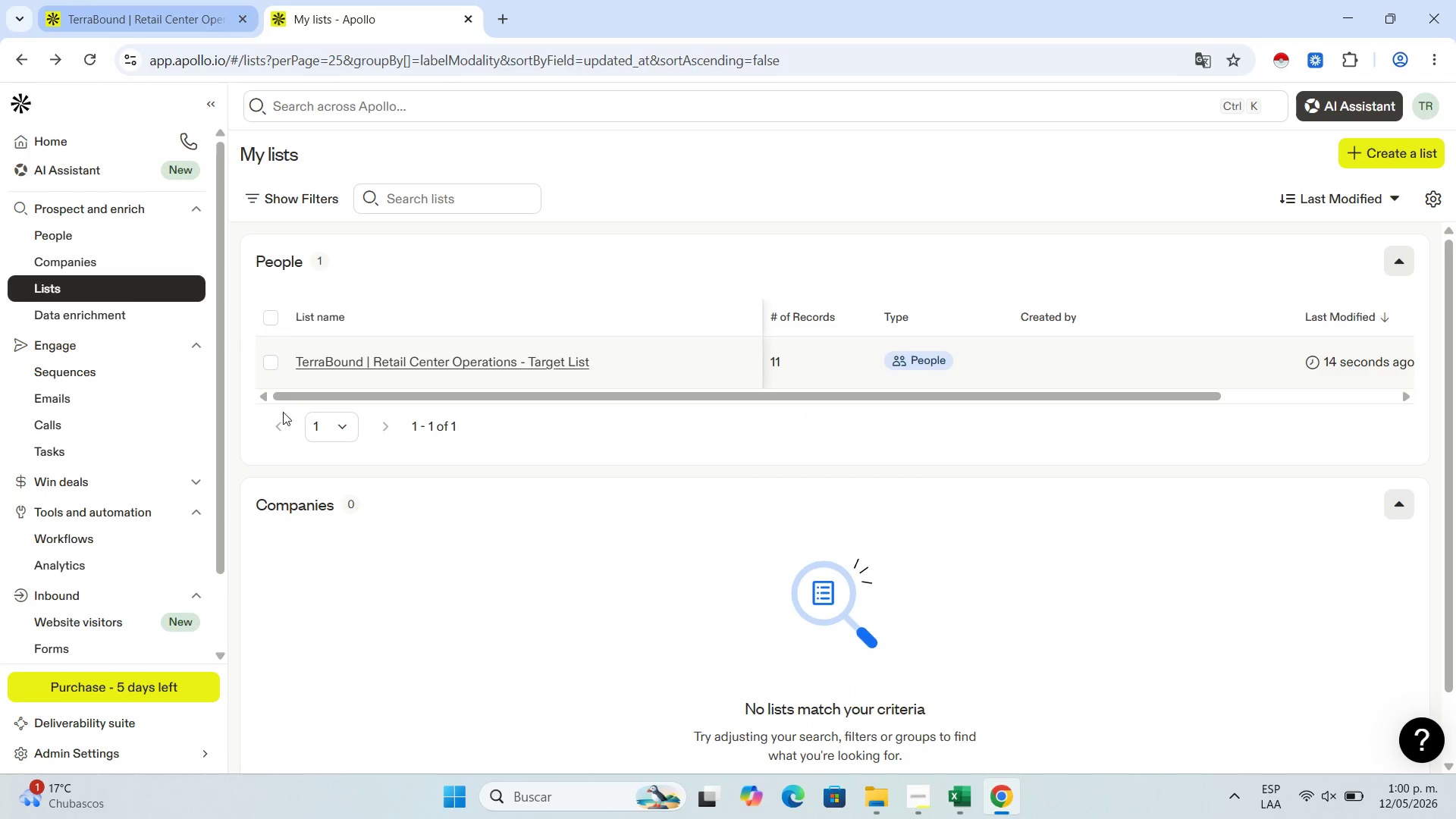 
left_click([422, 361])
 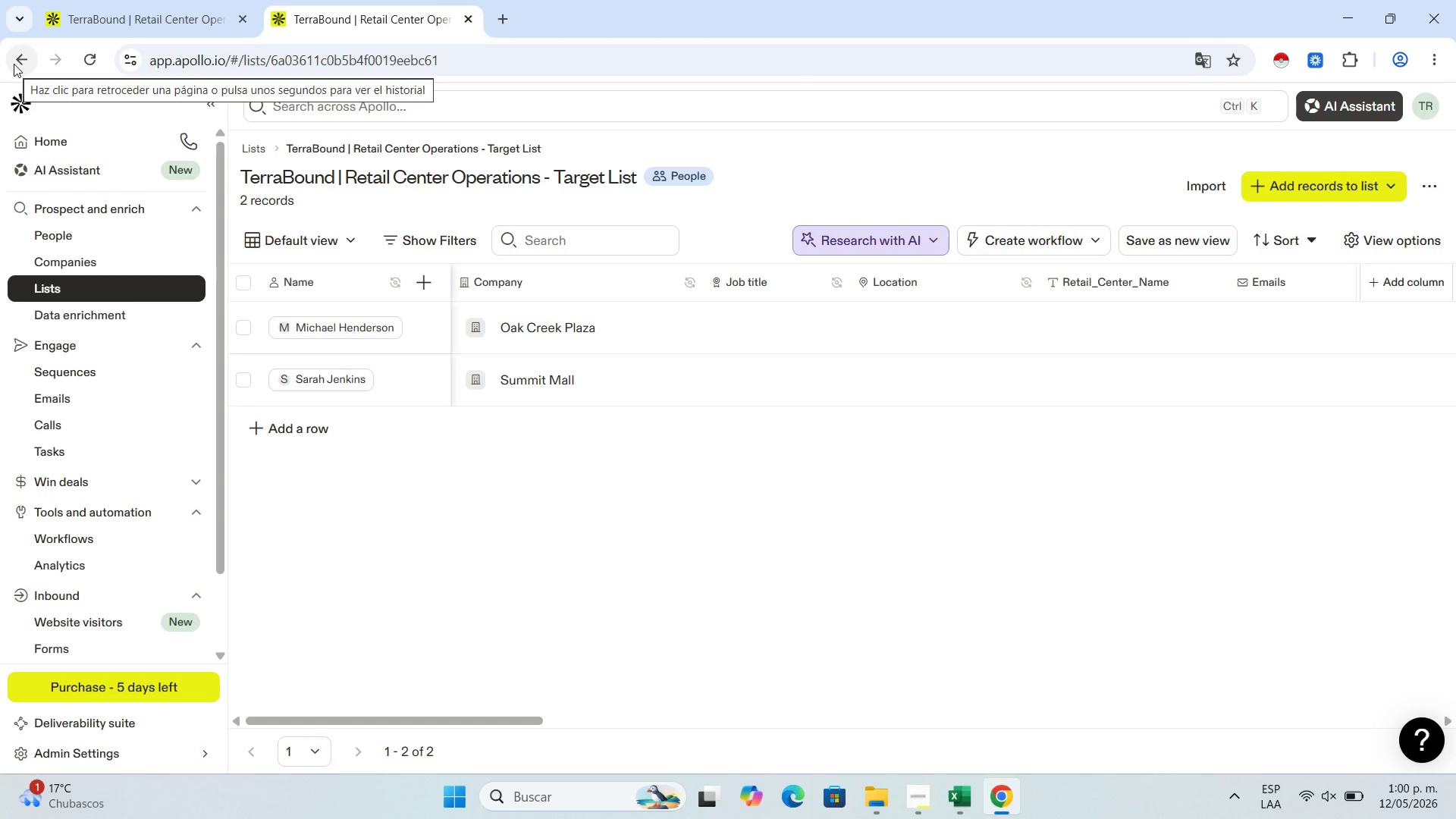 
left_click([14, 64])
 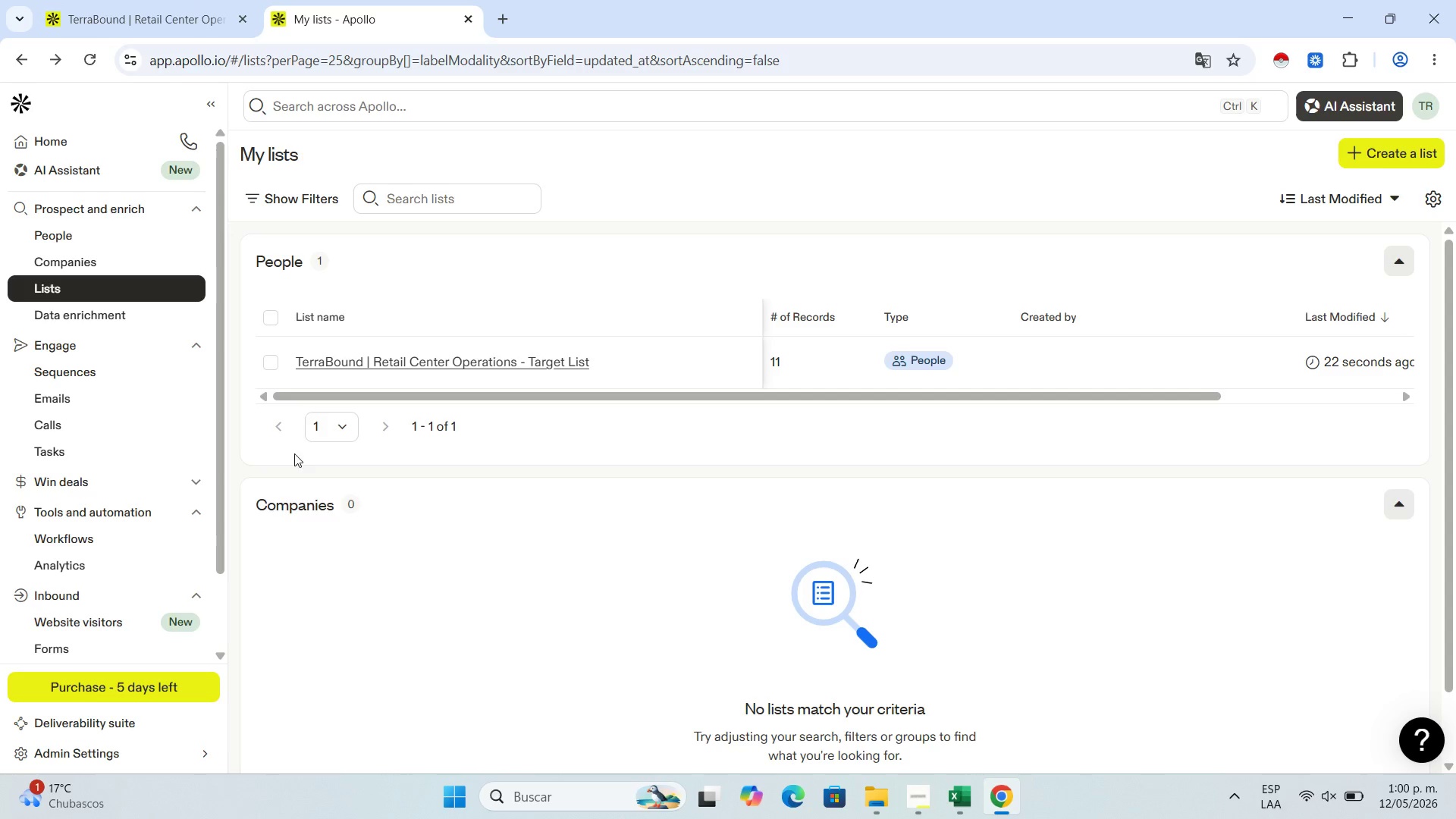 
left_click([83, 0])
 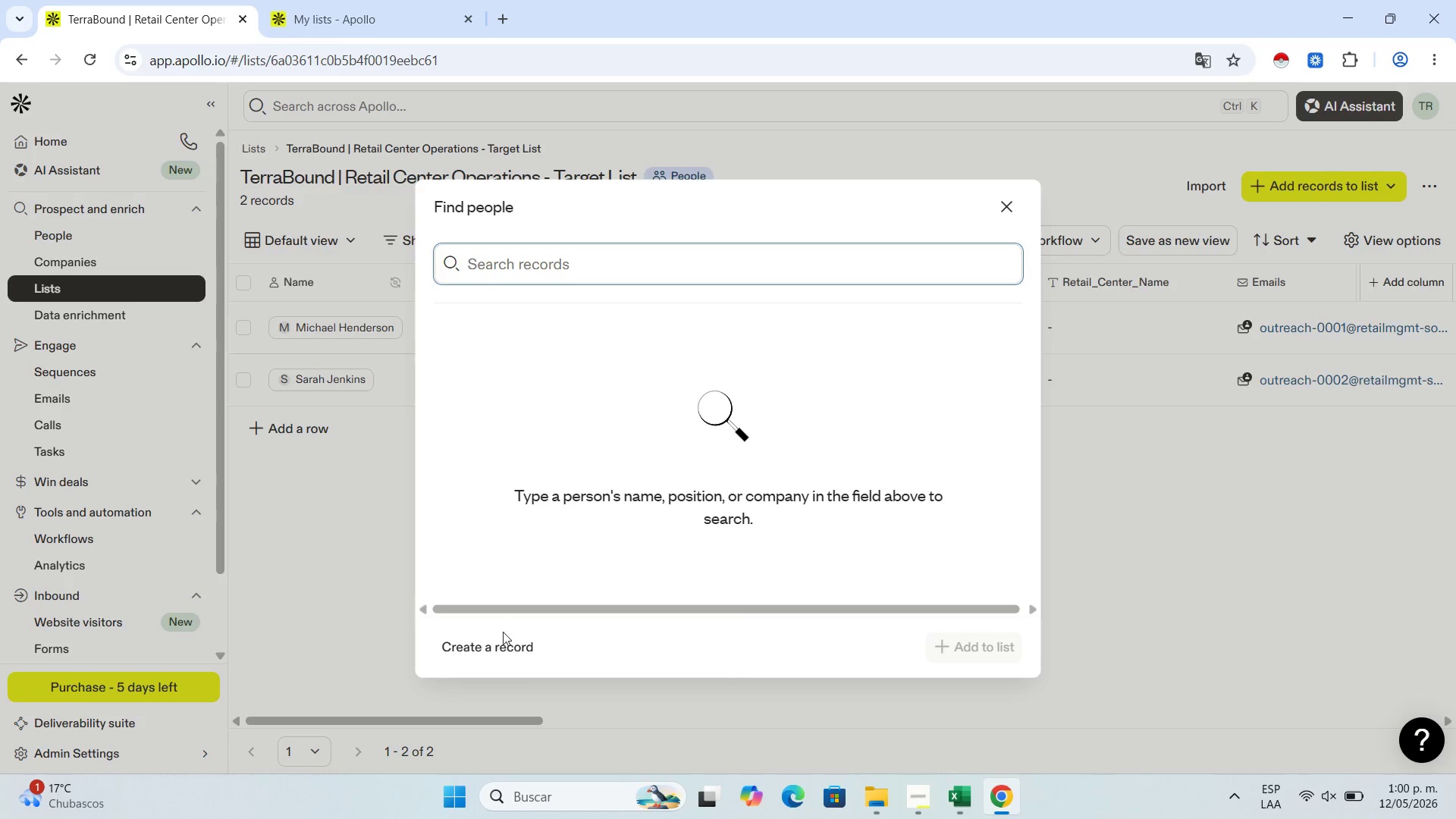 
left_click([501, 645])
 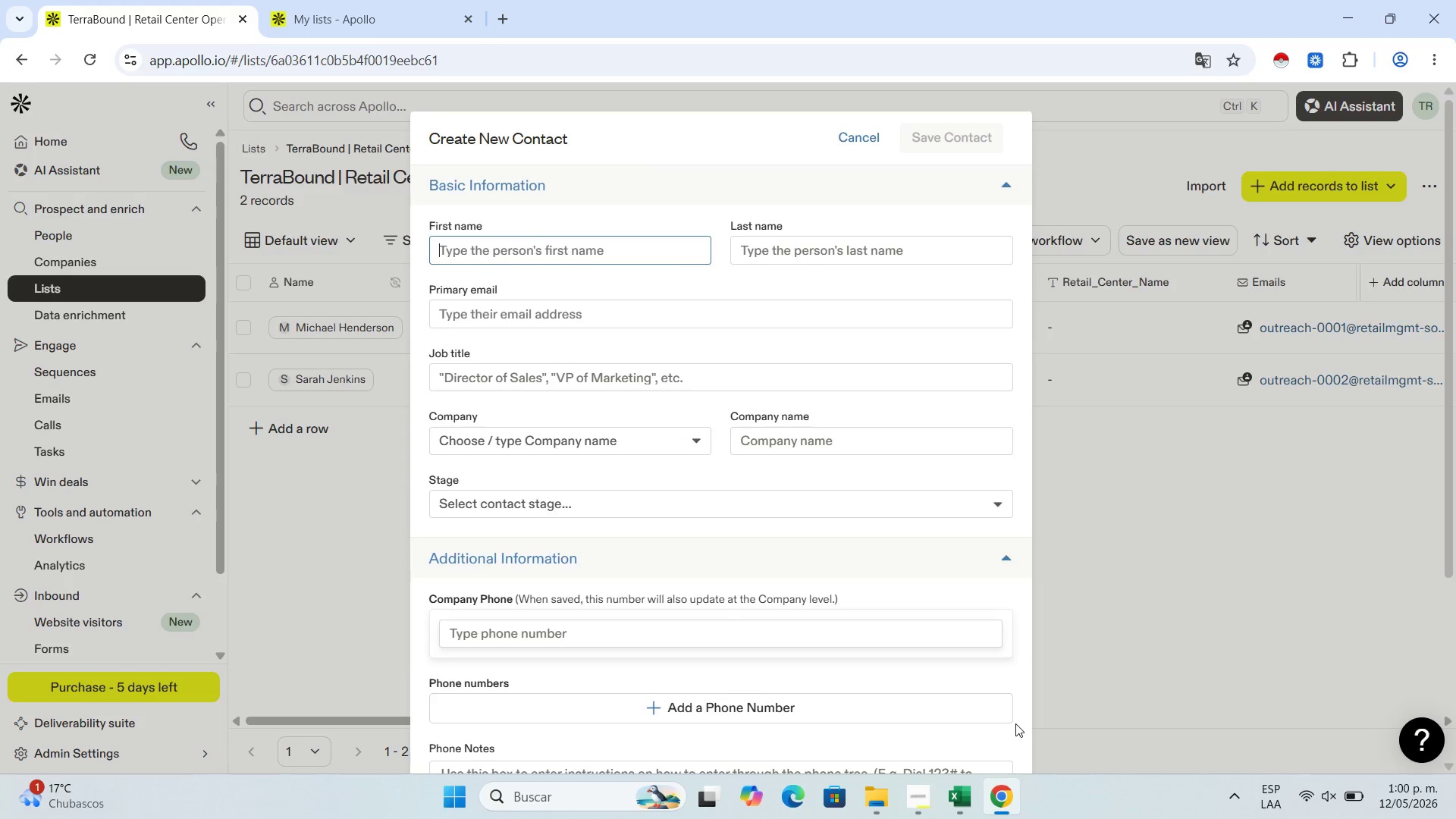 
left_click([973, 817])
 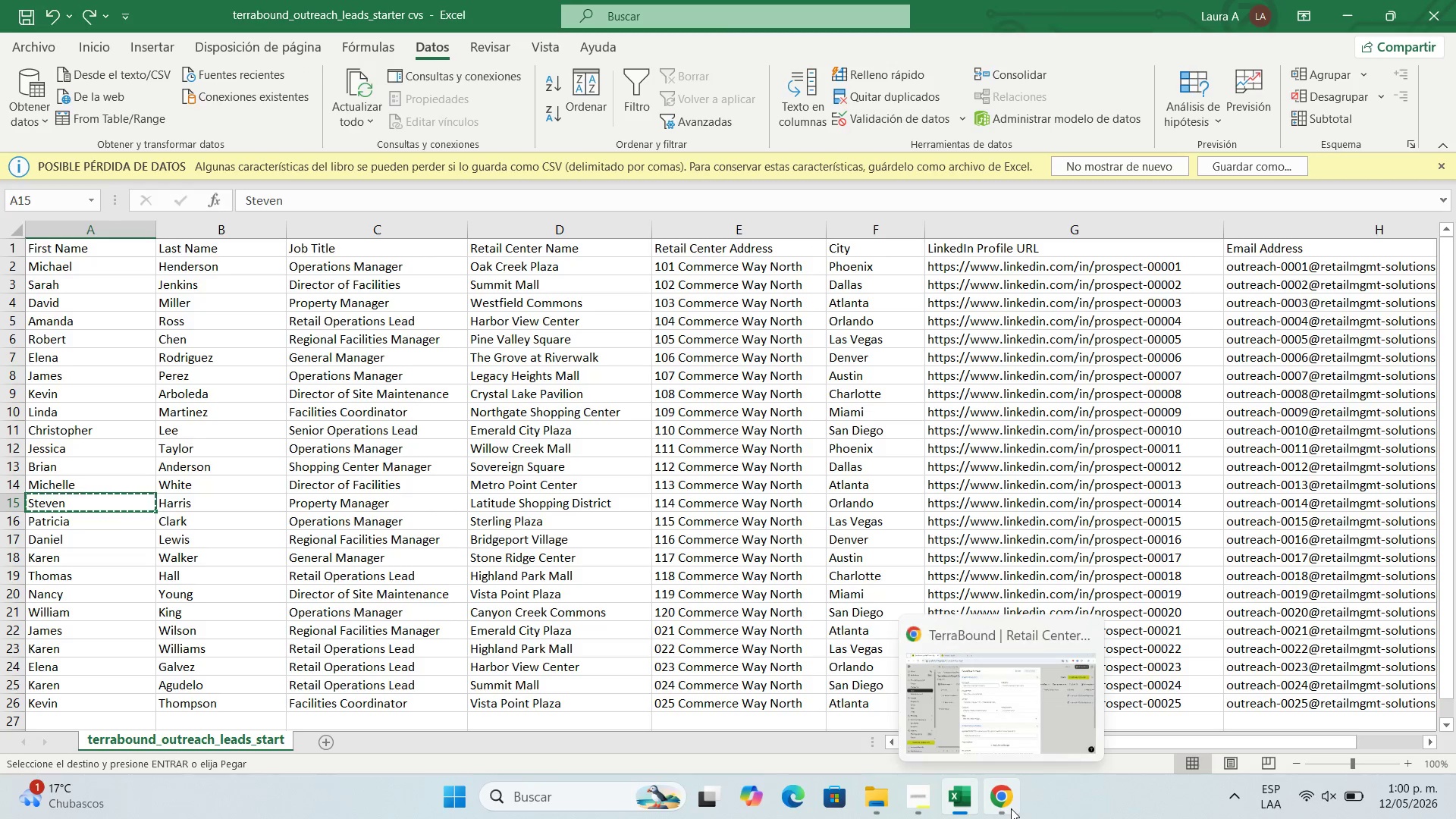 
left_click([1011, 808])
 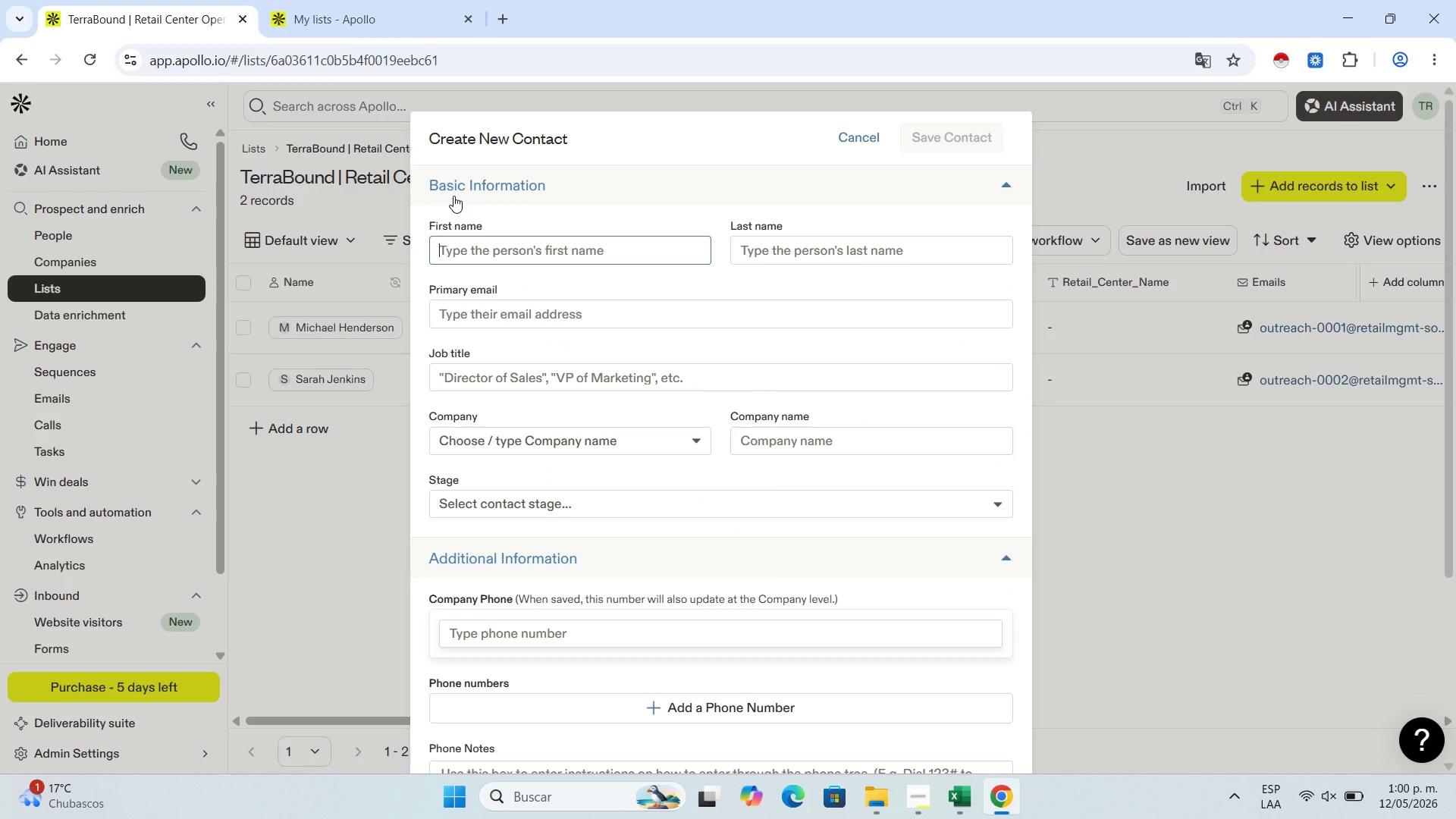 
key(Control+V)
 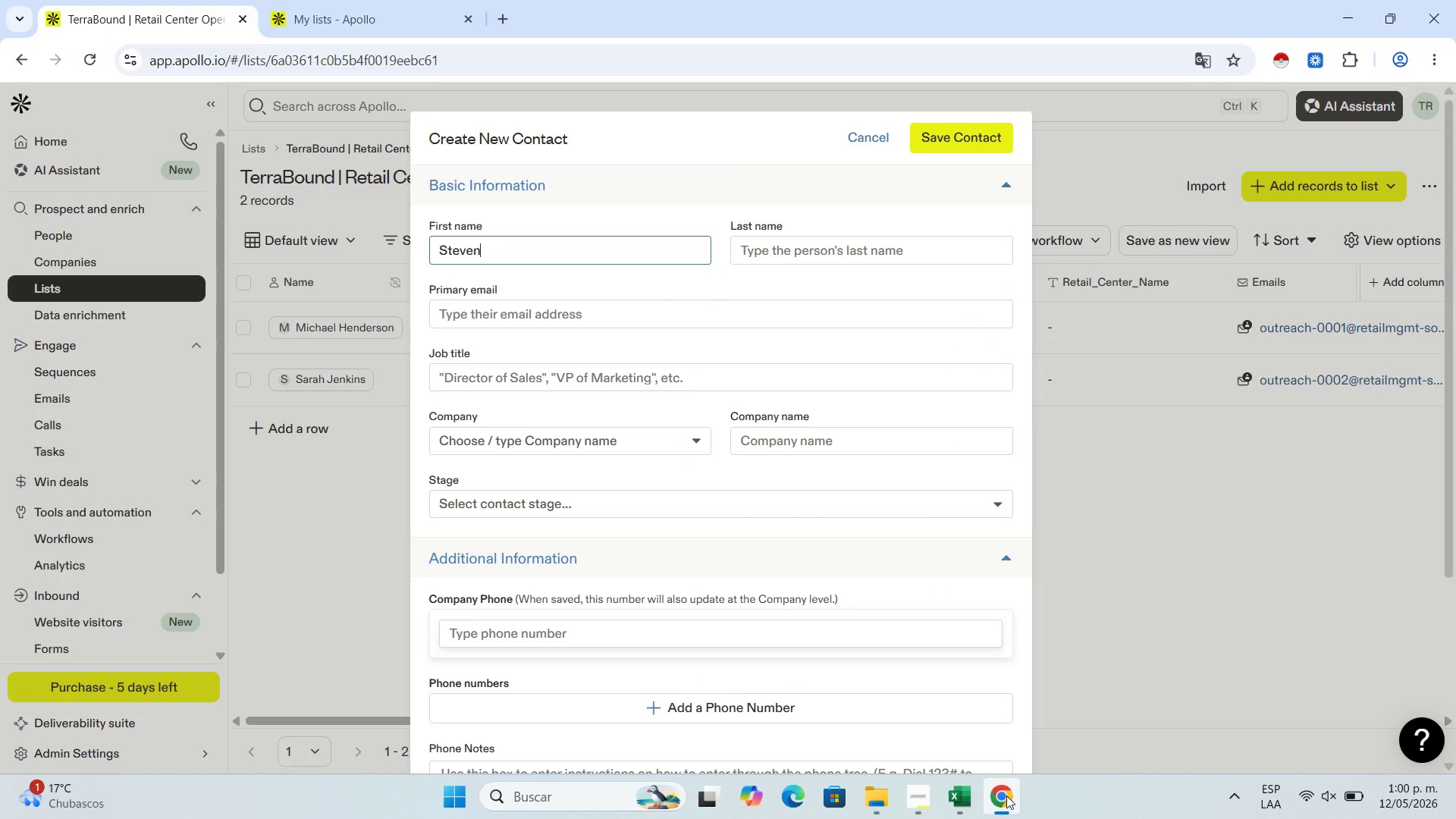 
left_click([974, 807])
 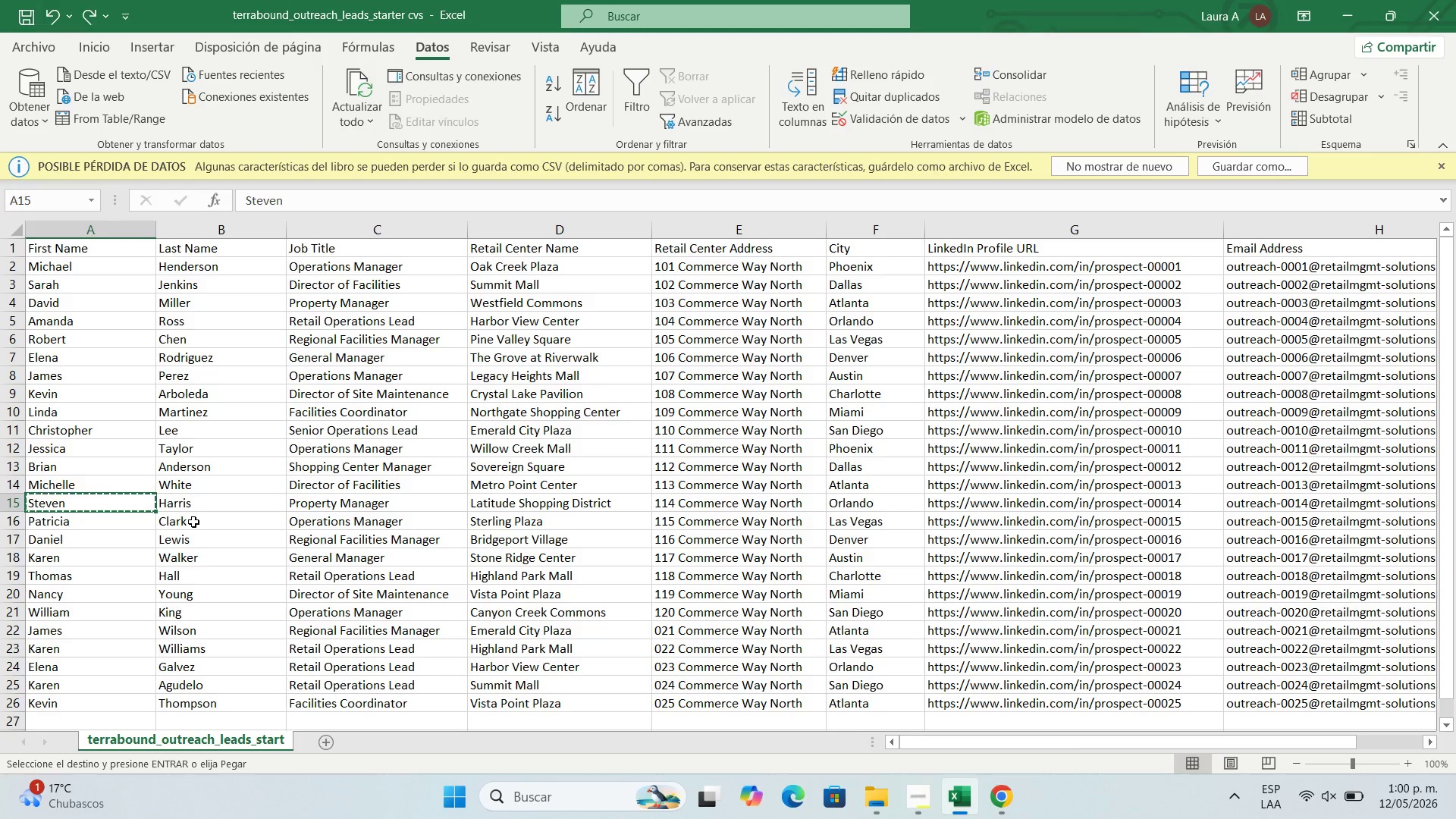 
left_click([200, 501])
 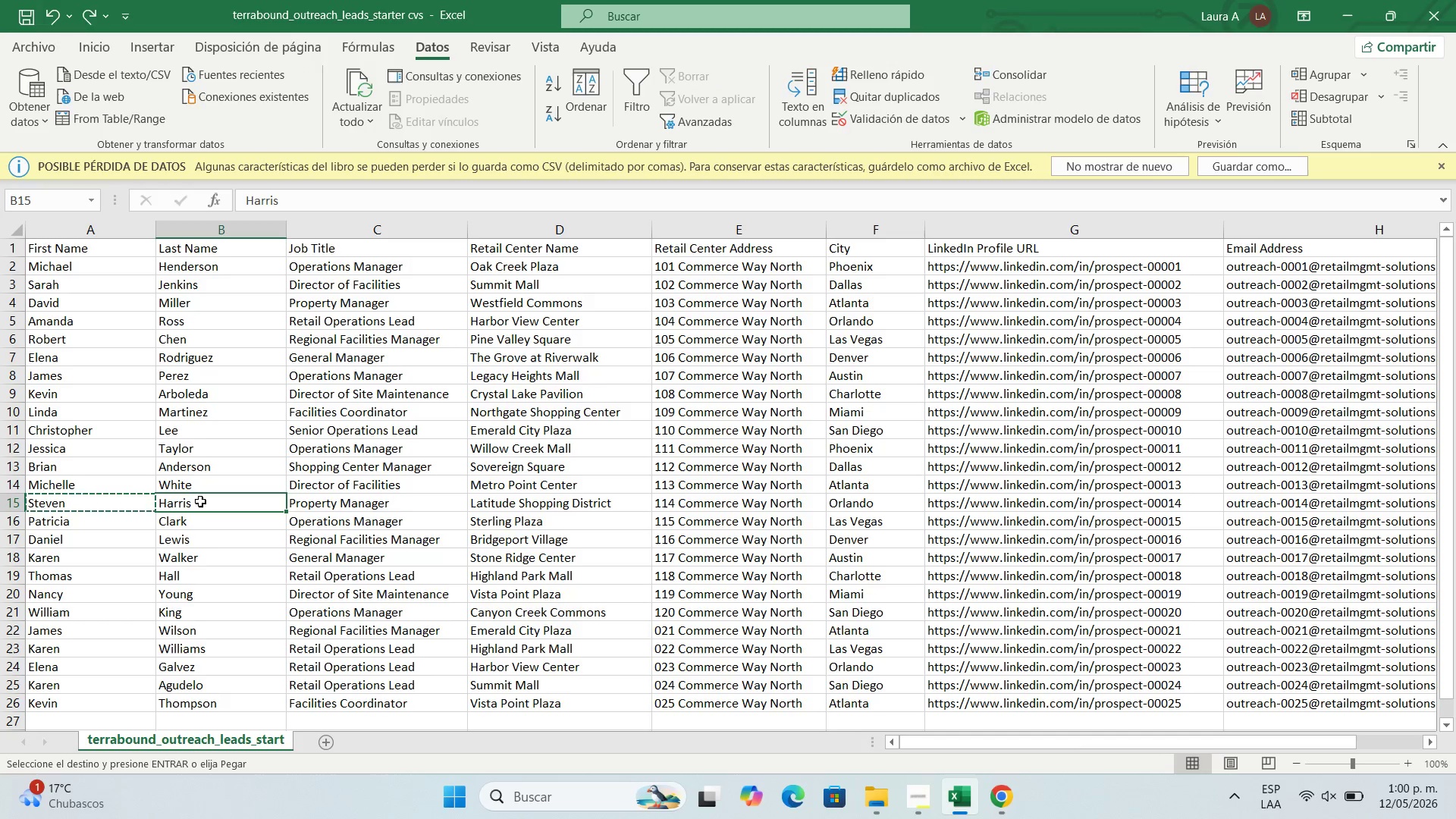 
key(Control+C)
 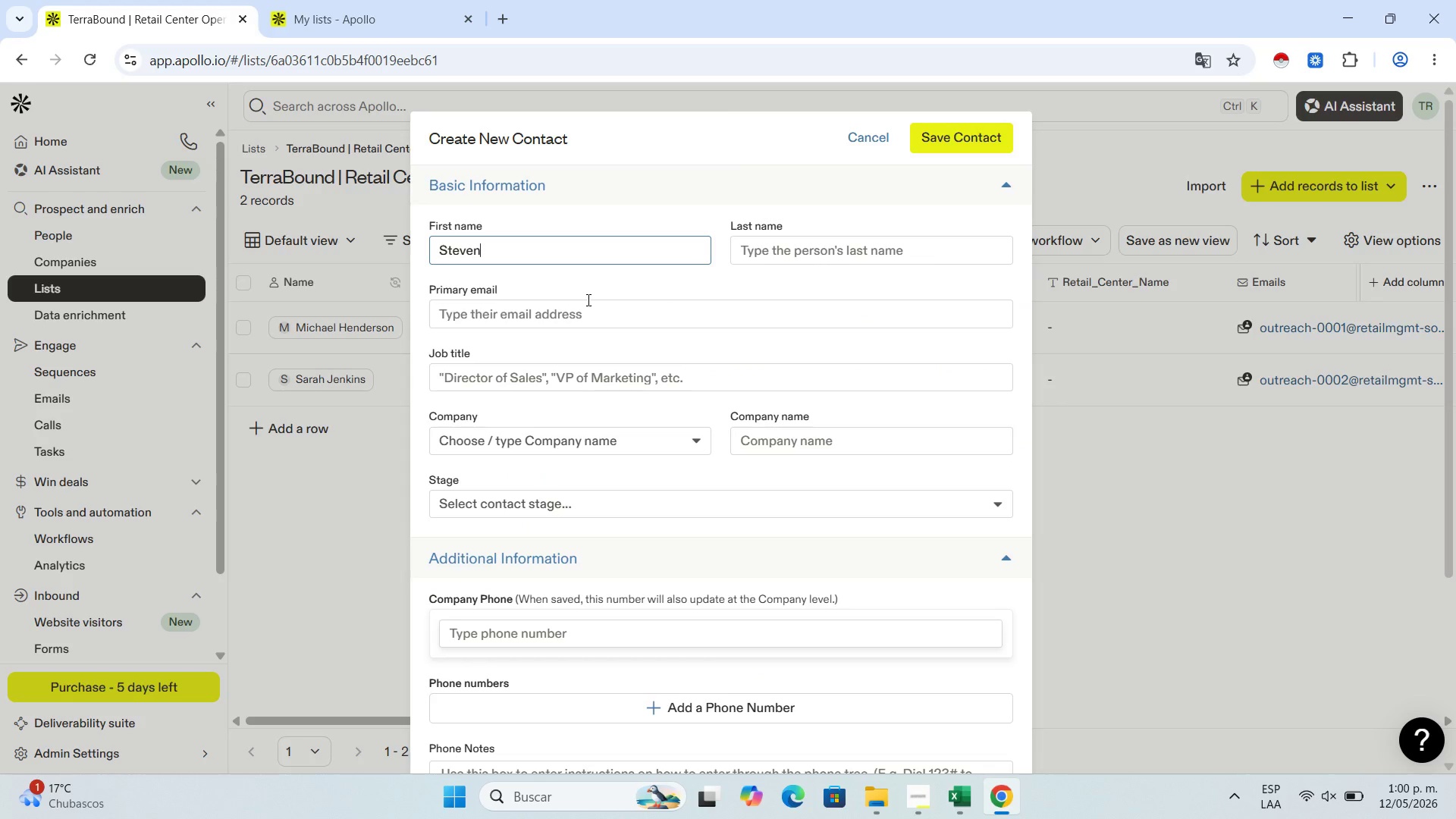 
left_click([790, 254])
 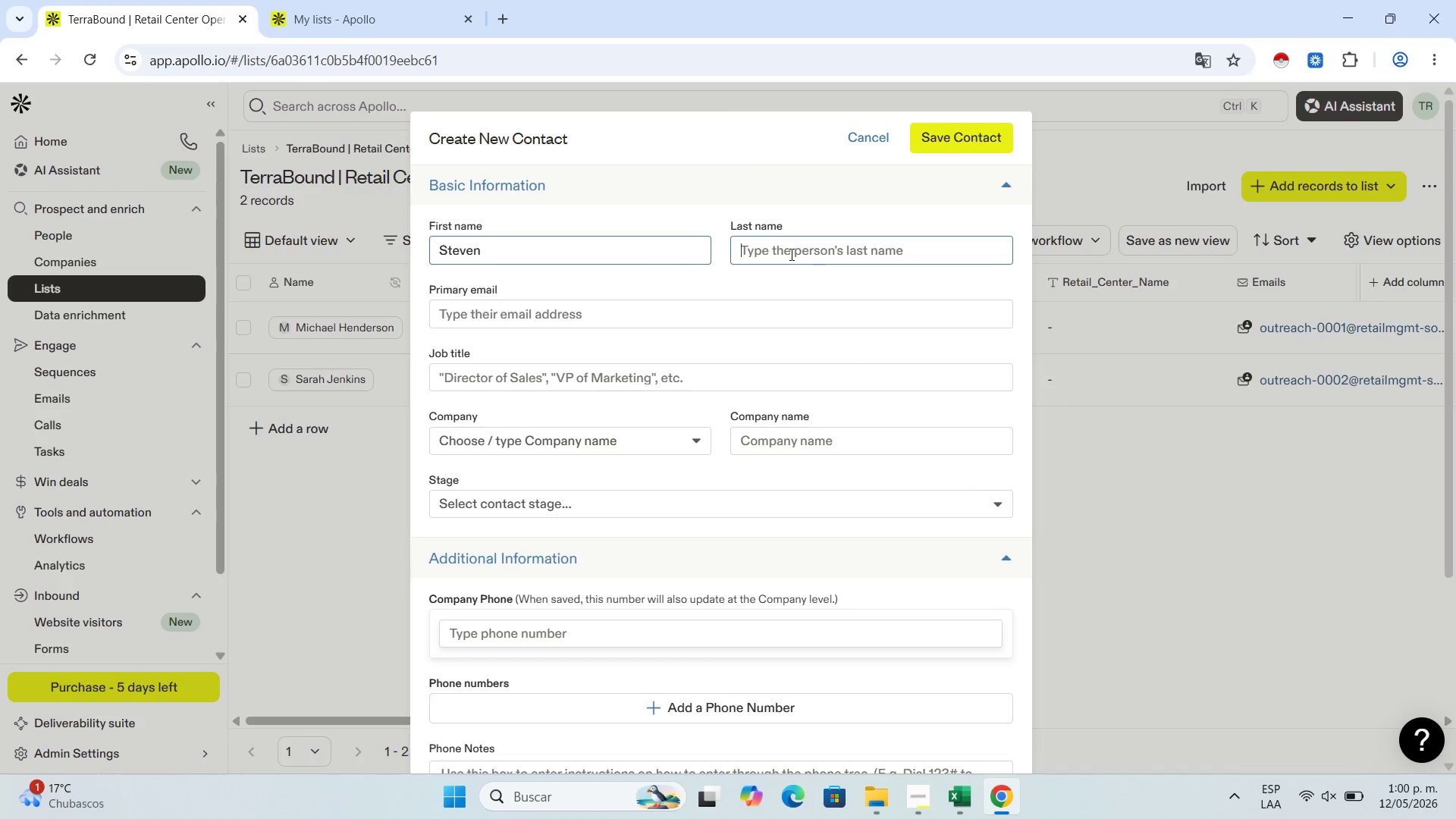 
key(Control+V)
 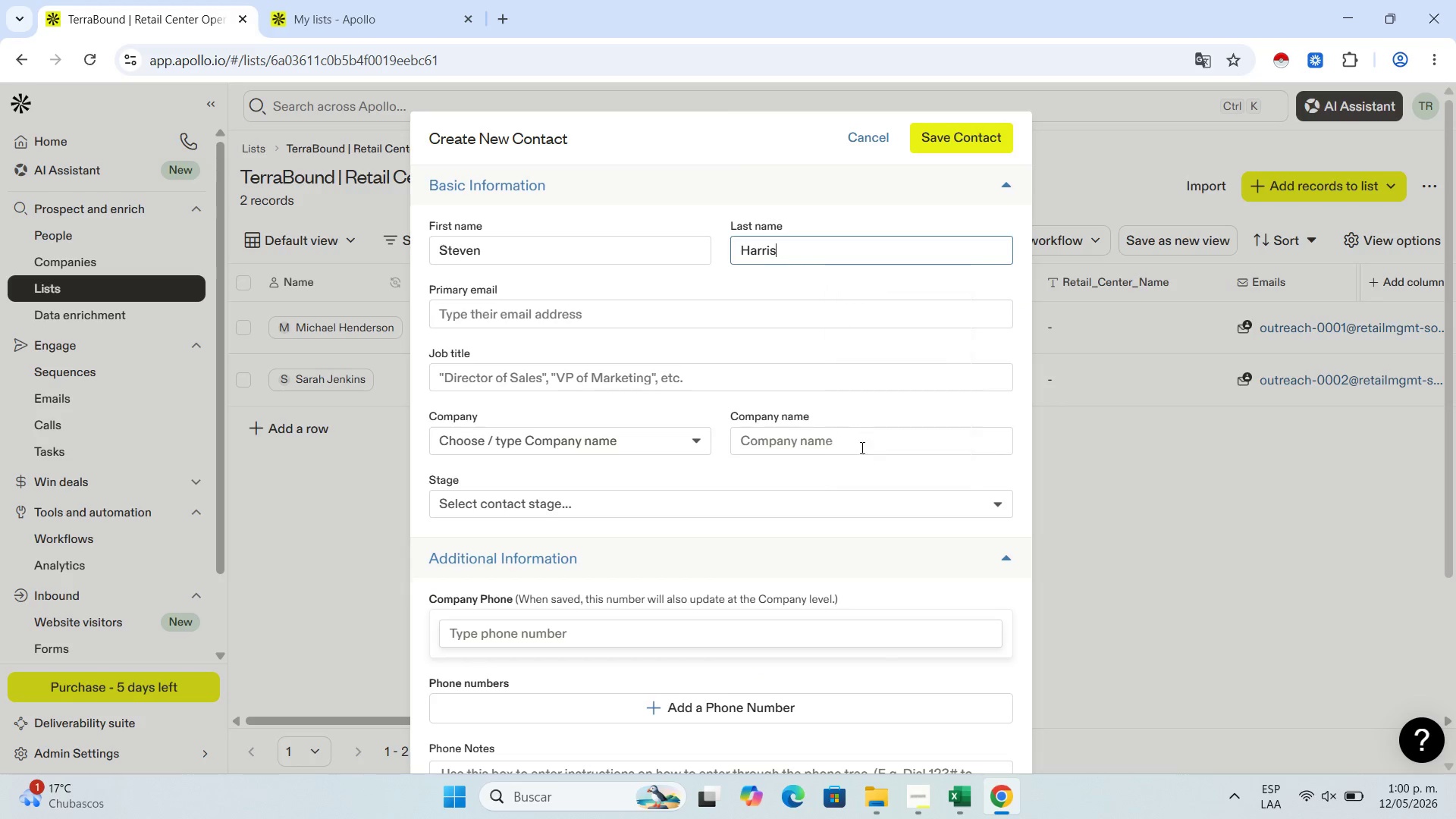 
left_click_drag(start_coordinate=[841, 351], to_coordinate=[908, 740])
 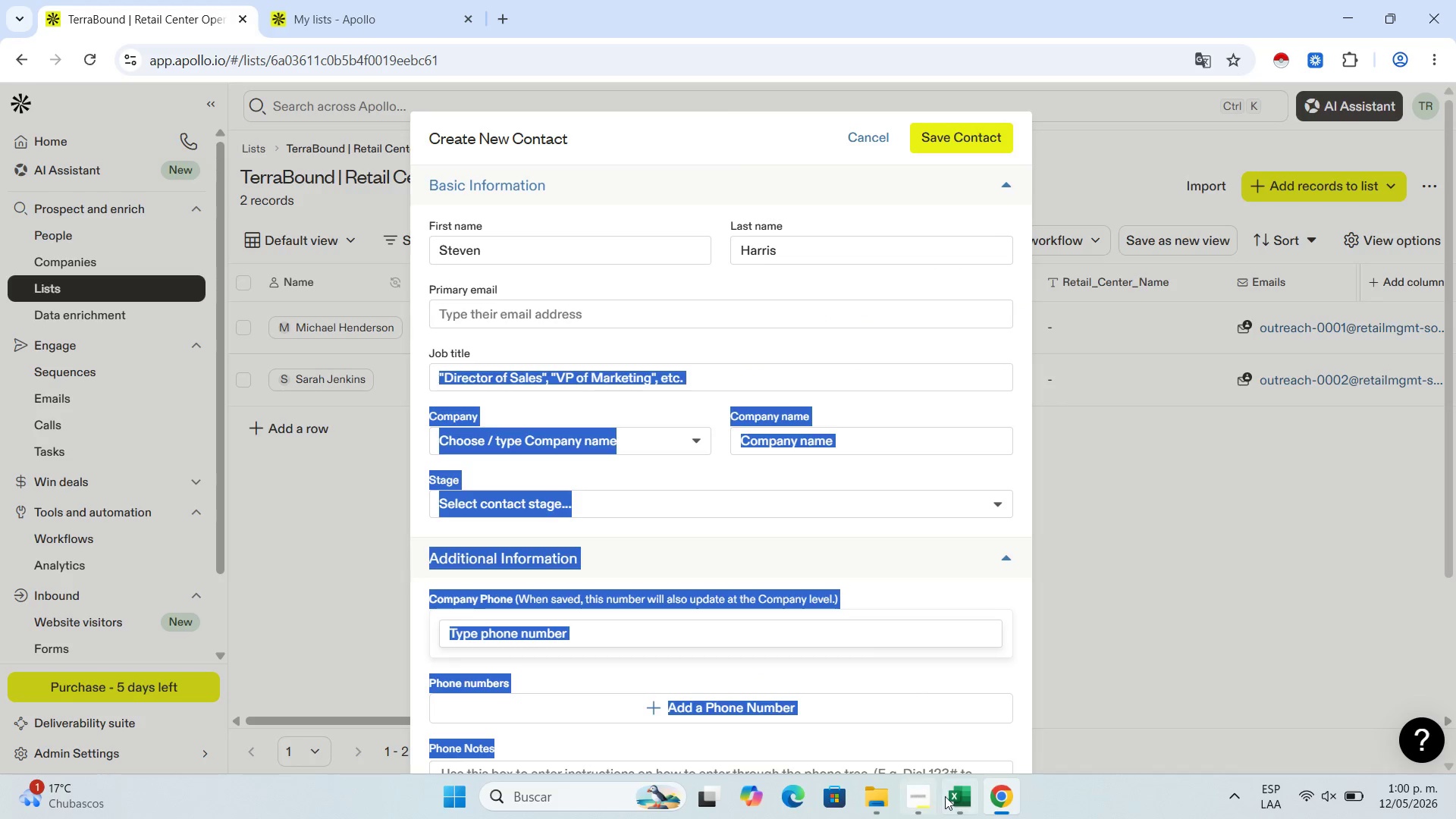 
left_click([945, 796])
 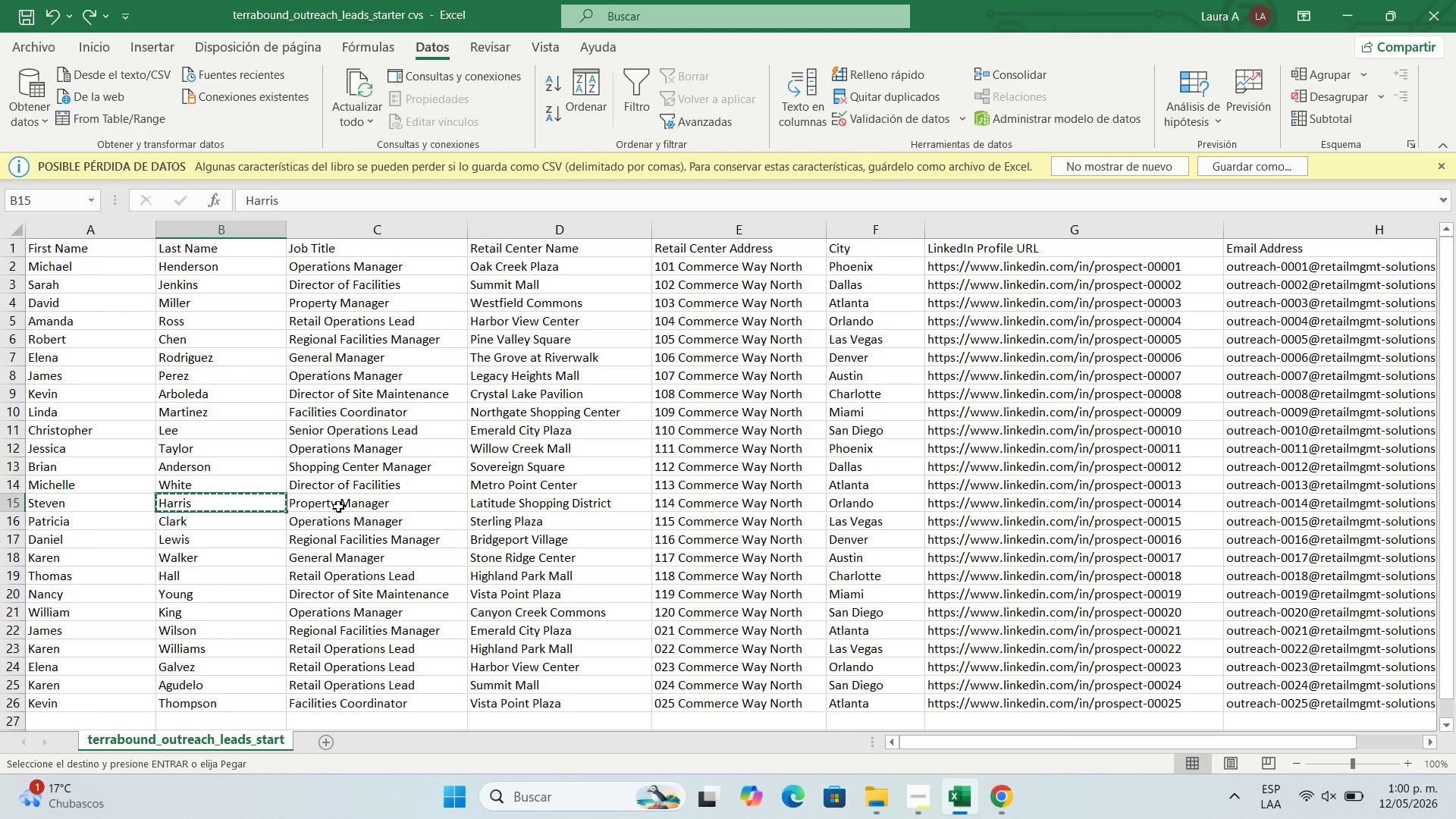 
left_click([338, 507])
 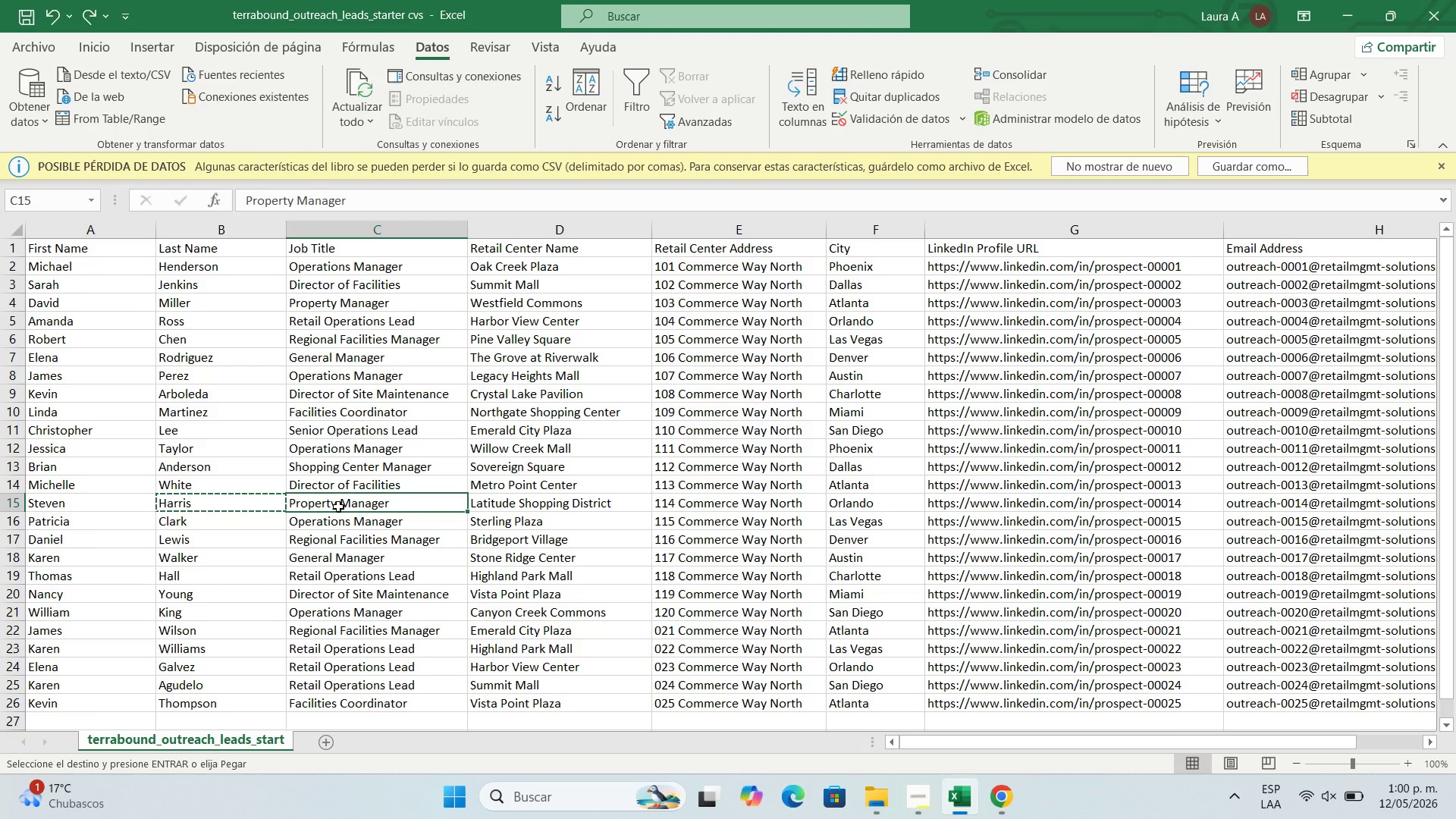 
key(Control+C)
 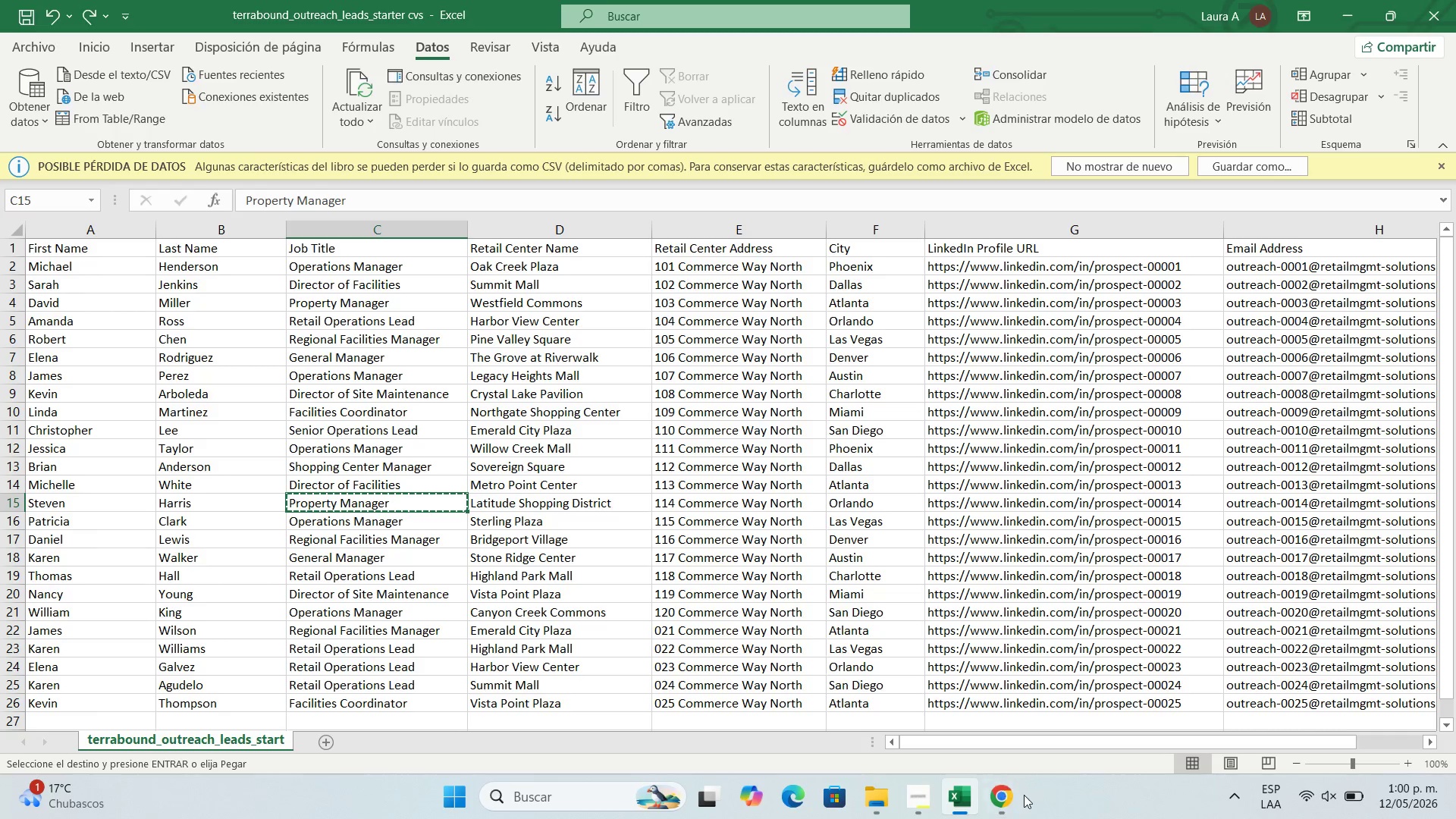 
left_click([1008, 814])
 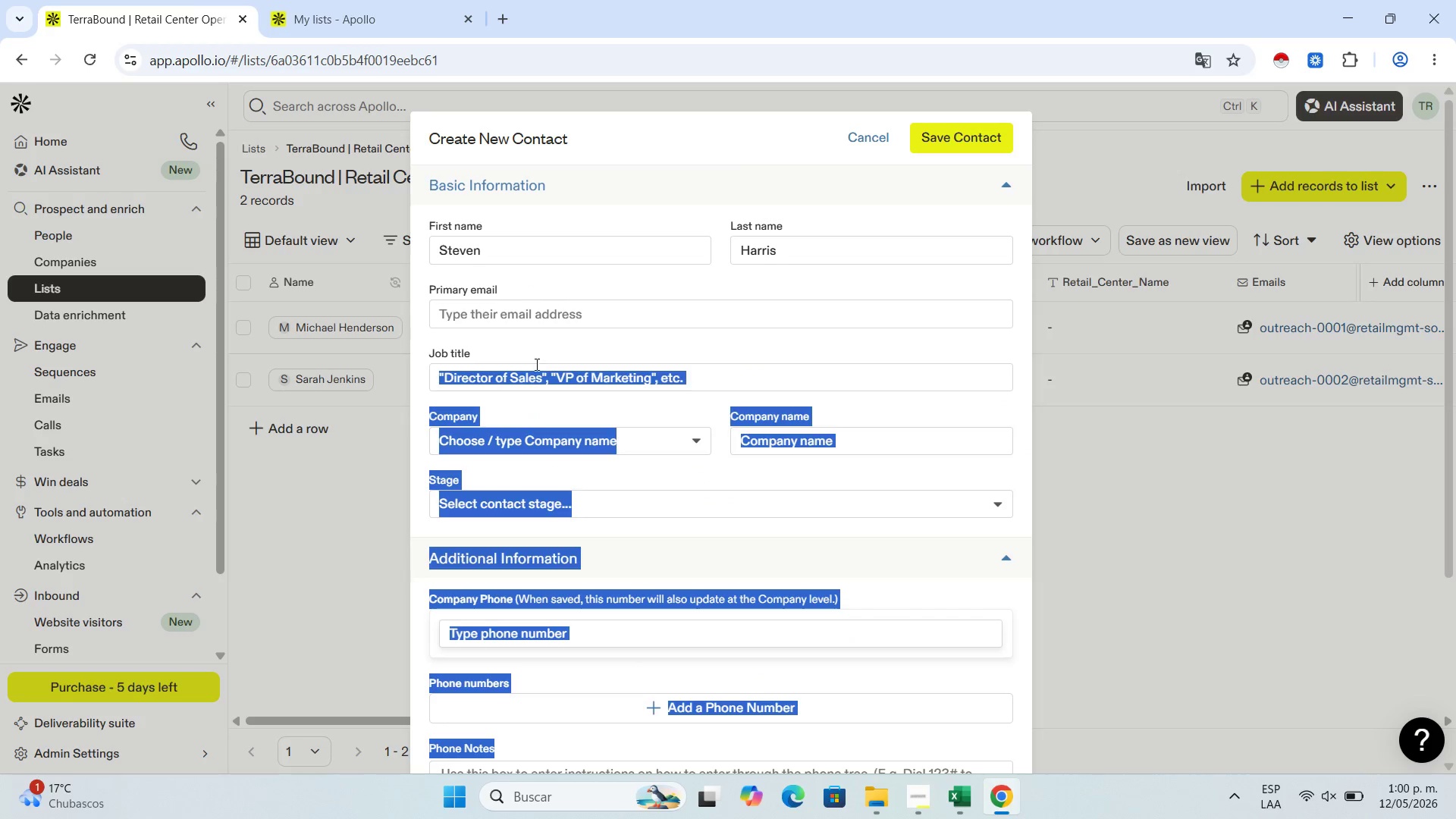 
left_click([535, 368])
 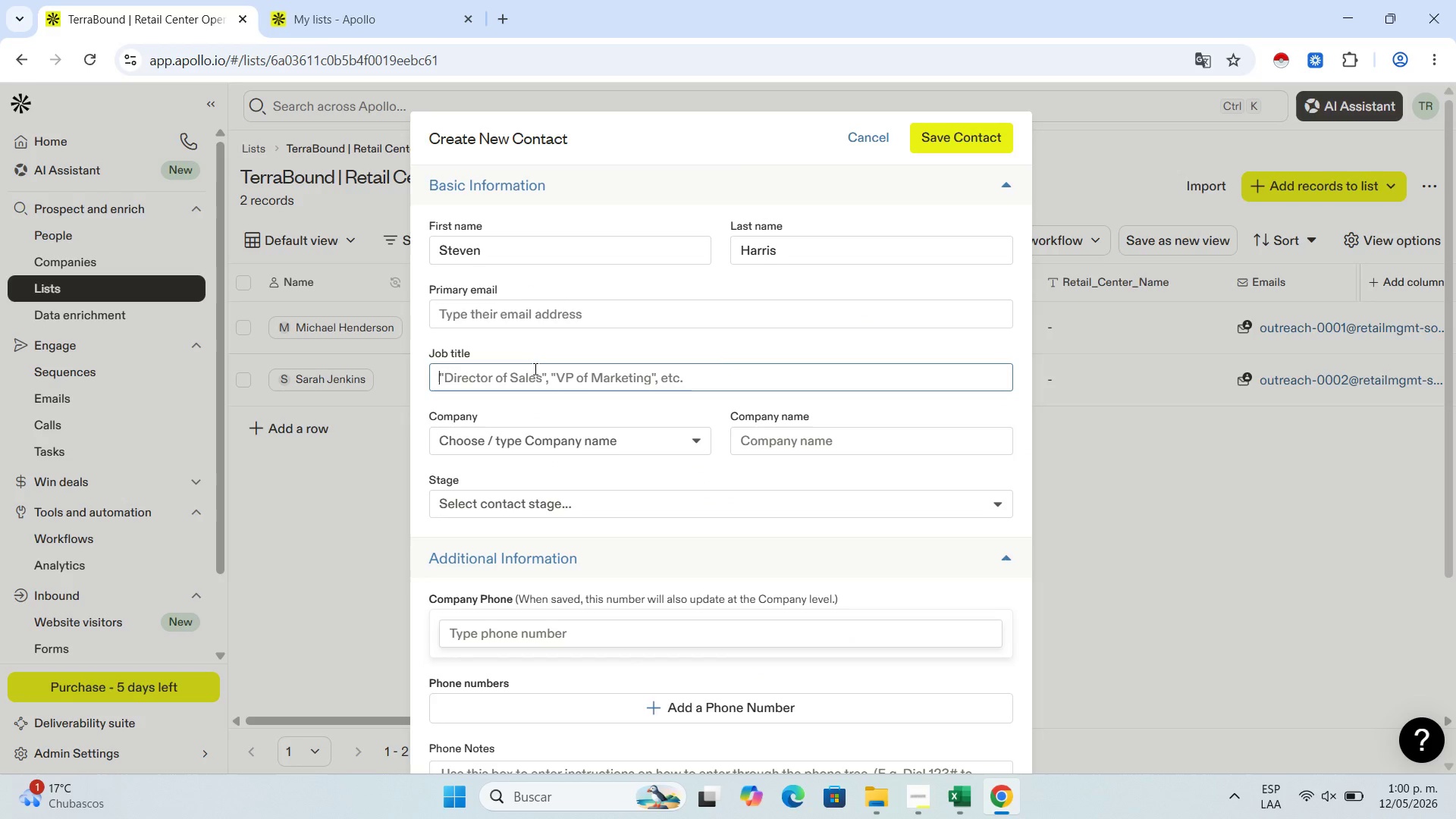 
key(Control+V)
 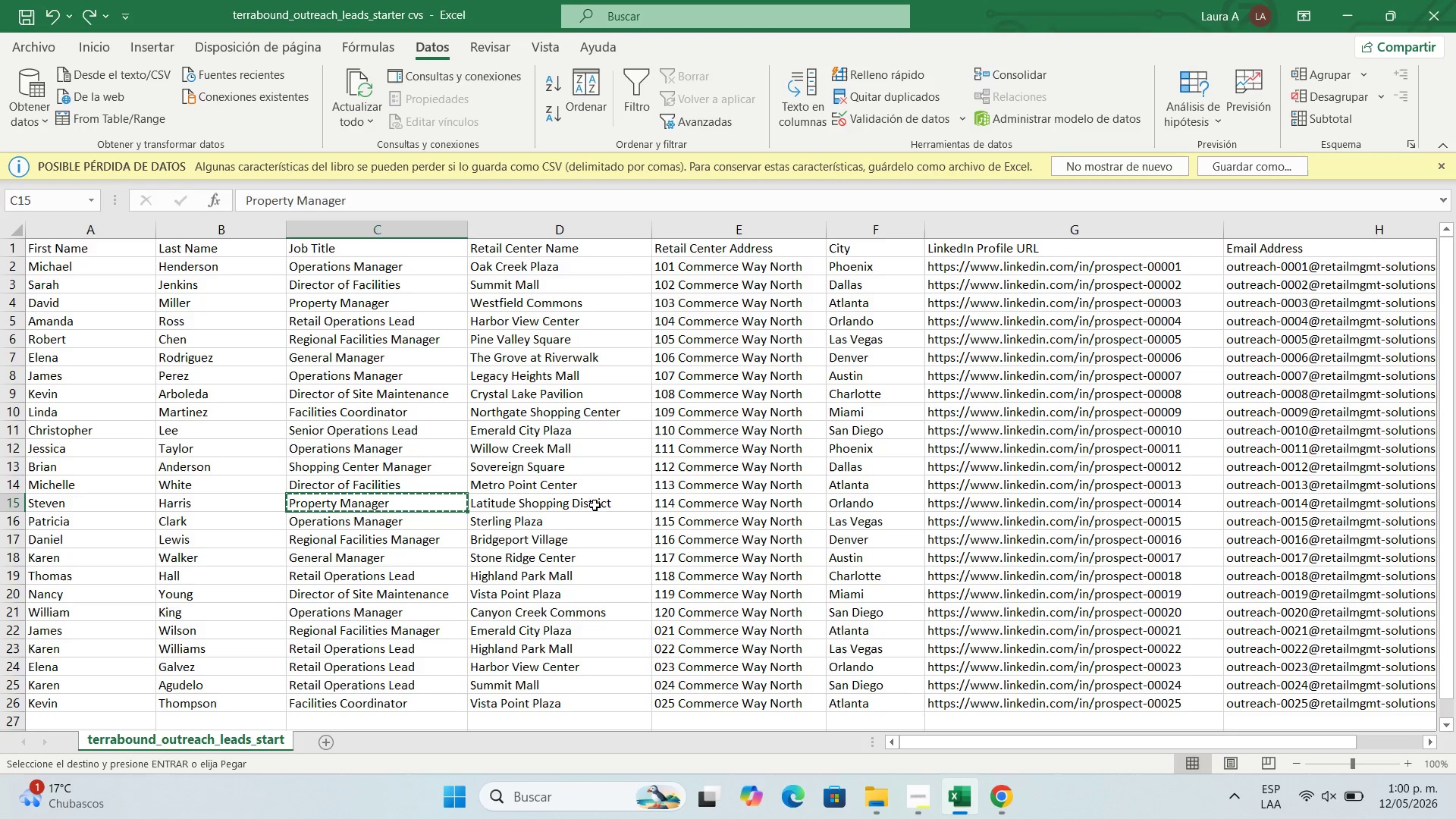 
left_click([585, 507])
 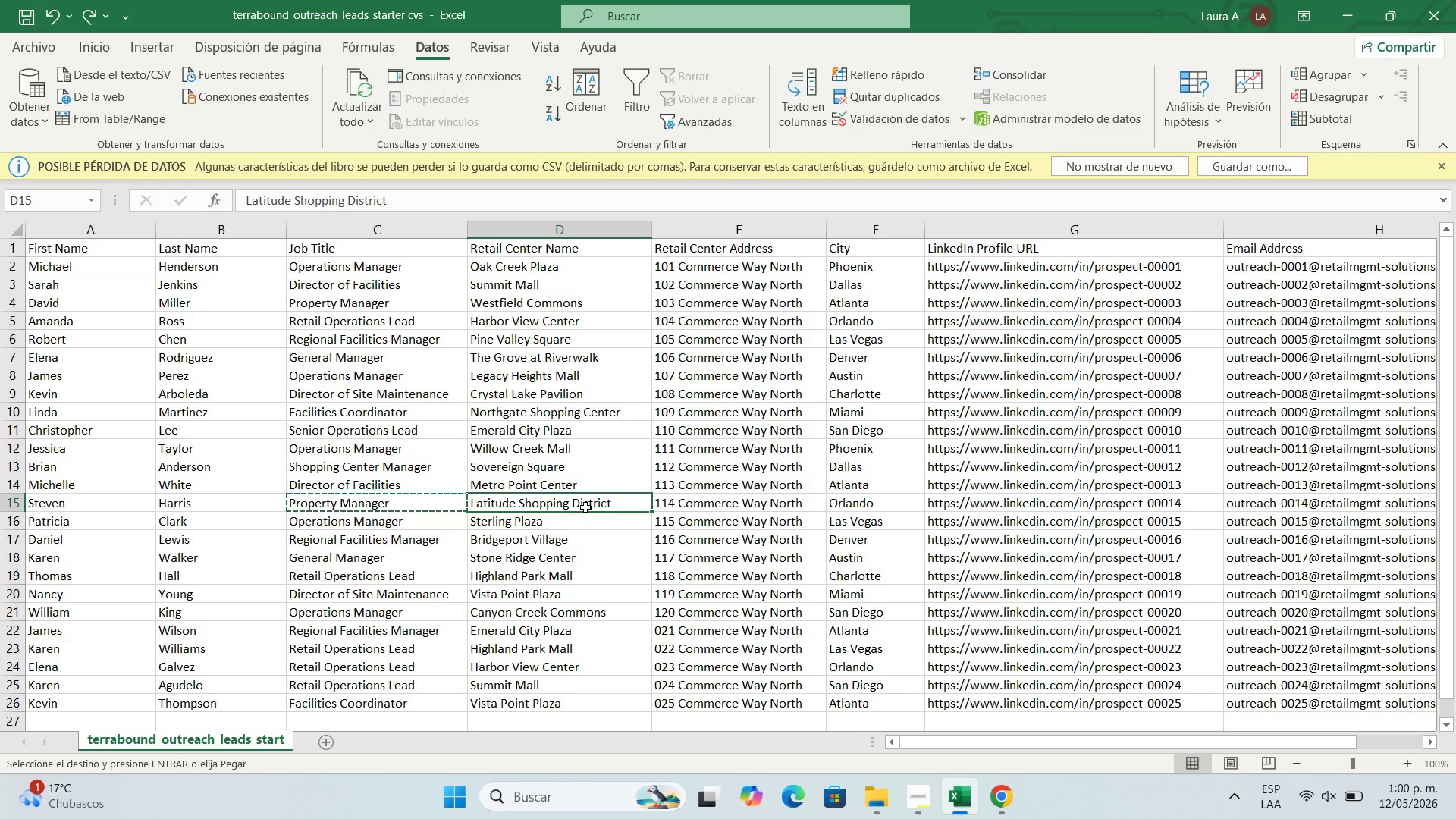 
key(Control+C)
 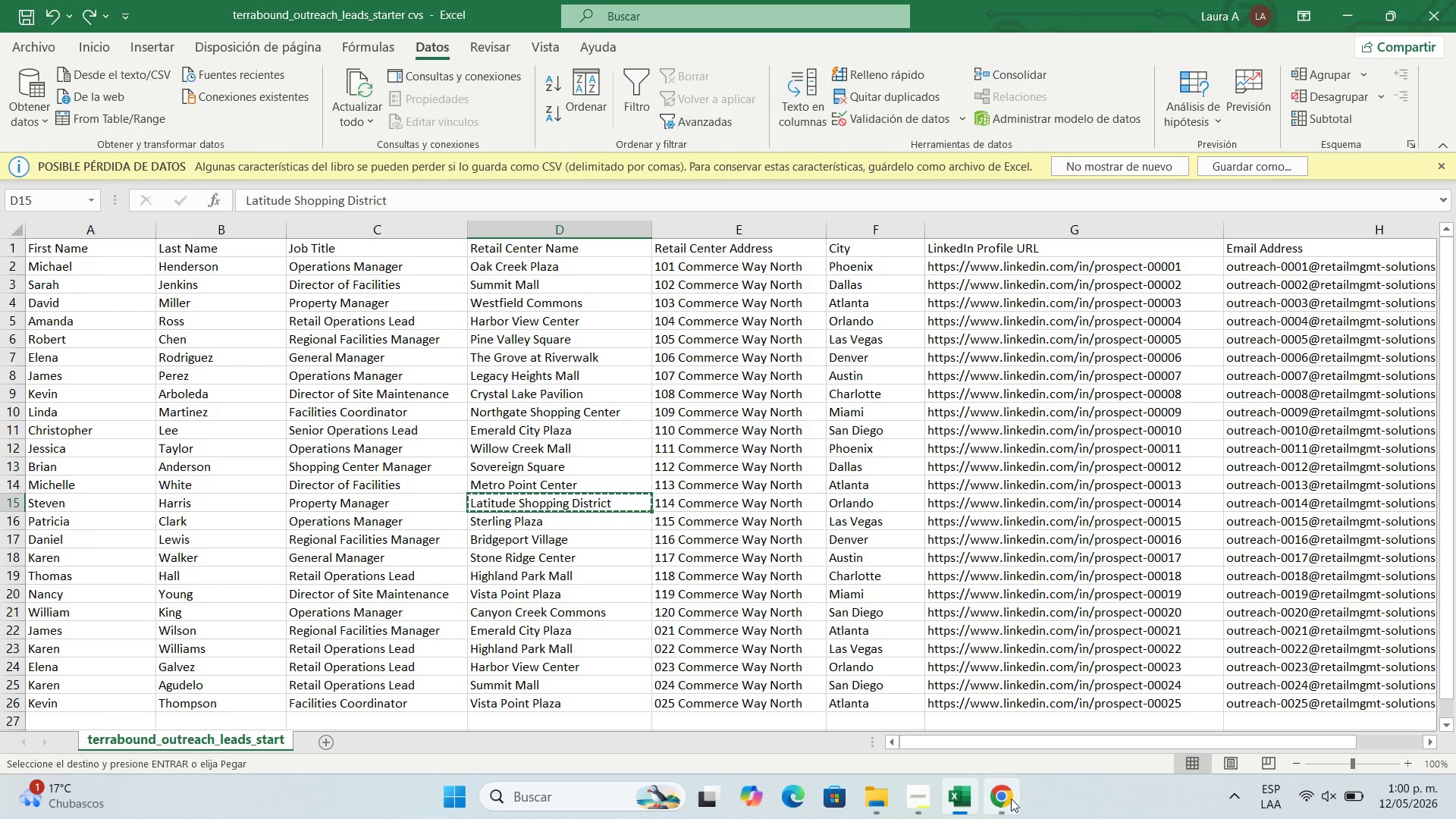 
left_click([1009, 802])
 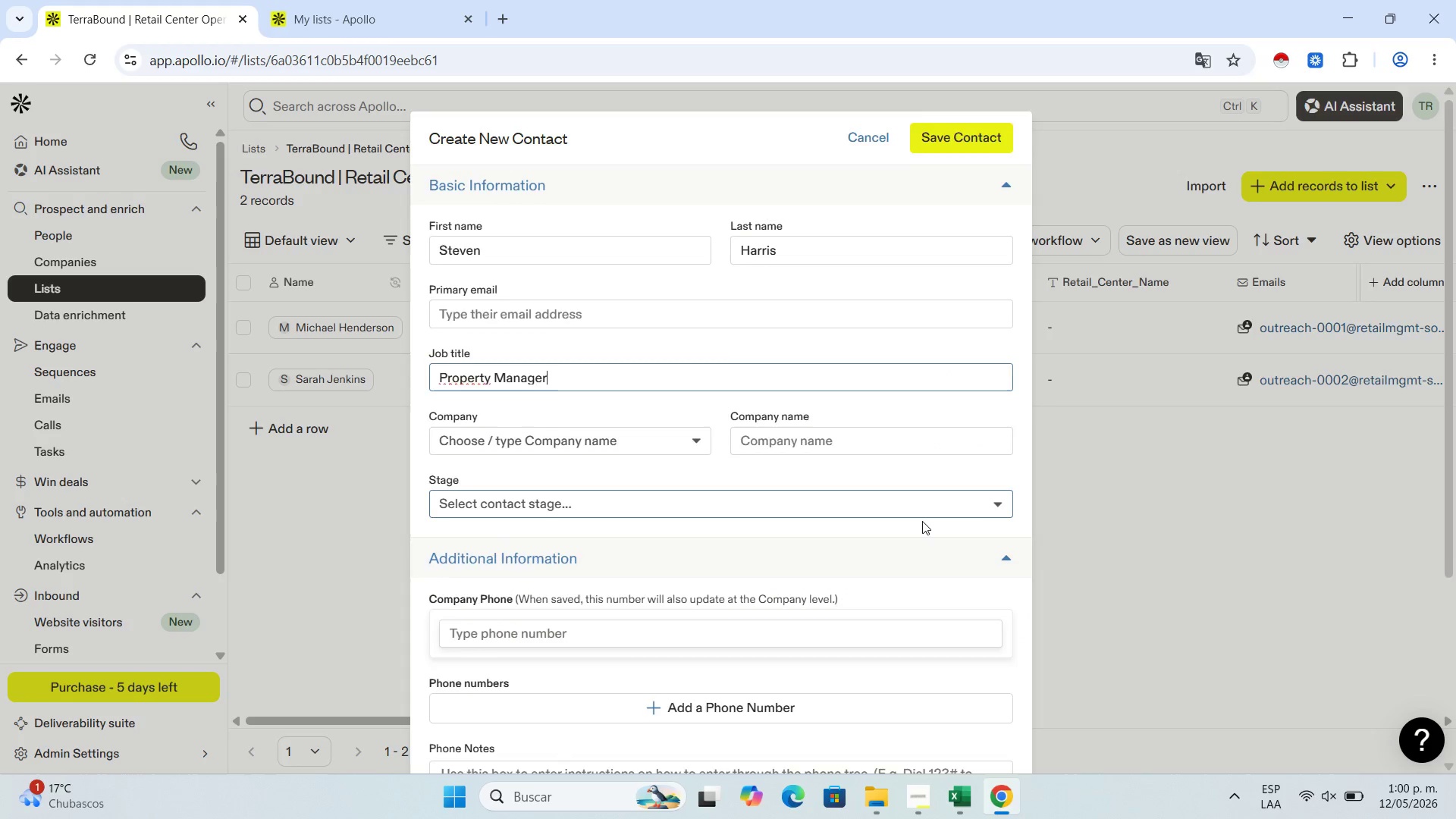 
scroll: coordinate [922, 521], scroll_direction: down, amount: 1.0
 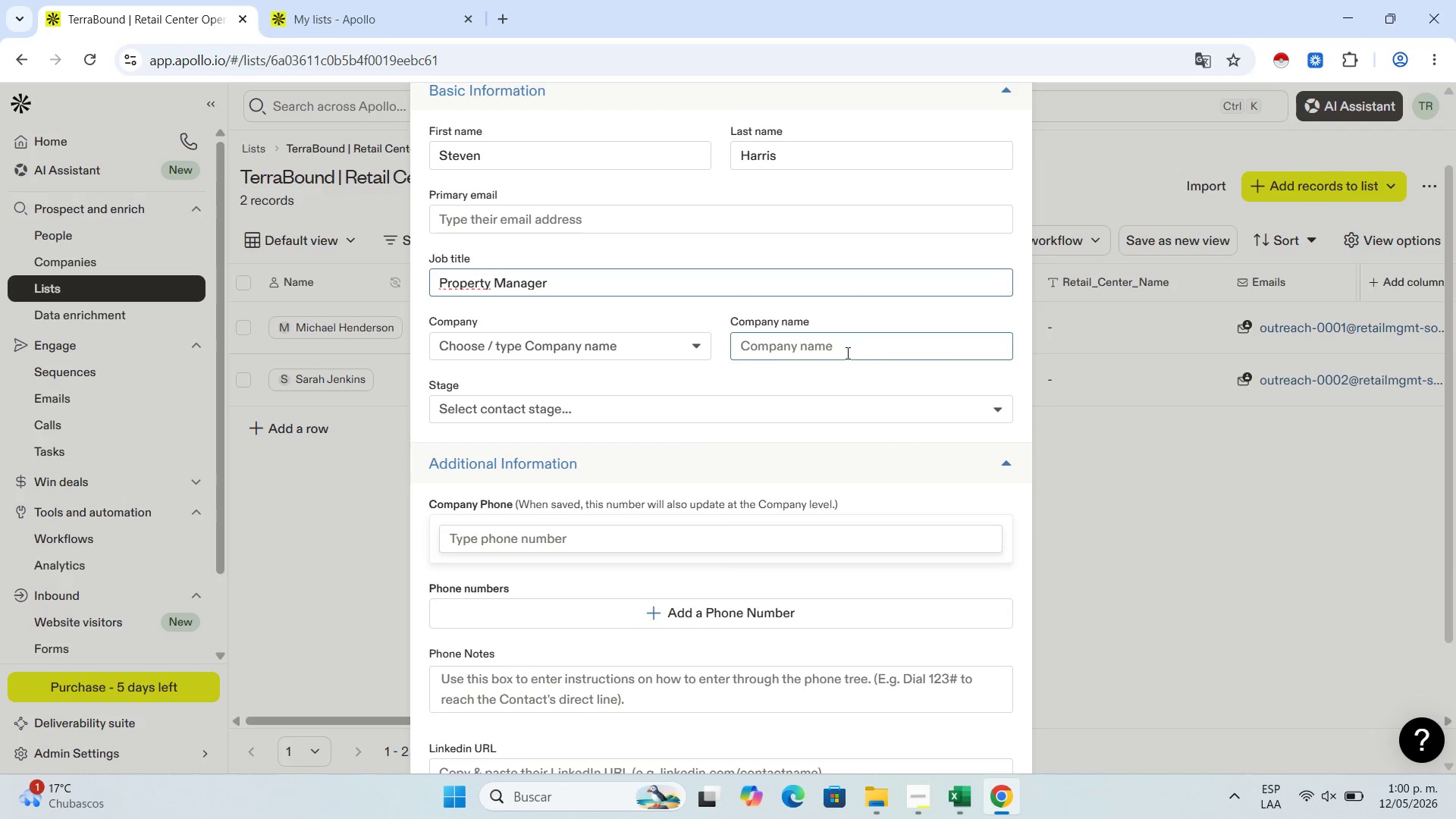 
left_click([846, 353])
 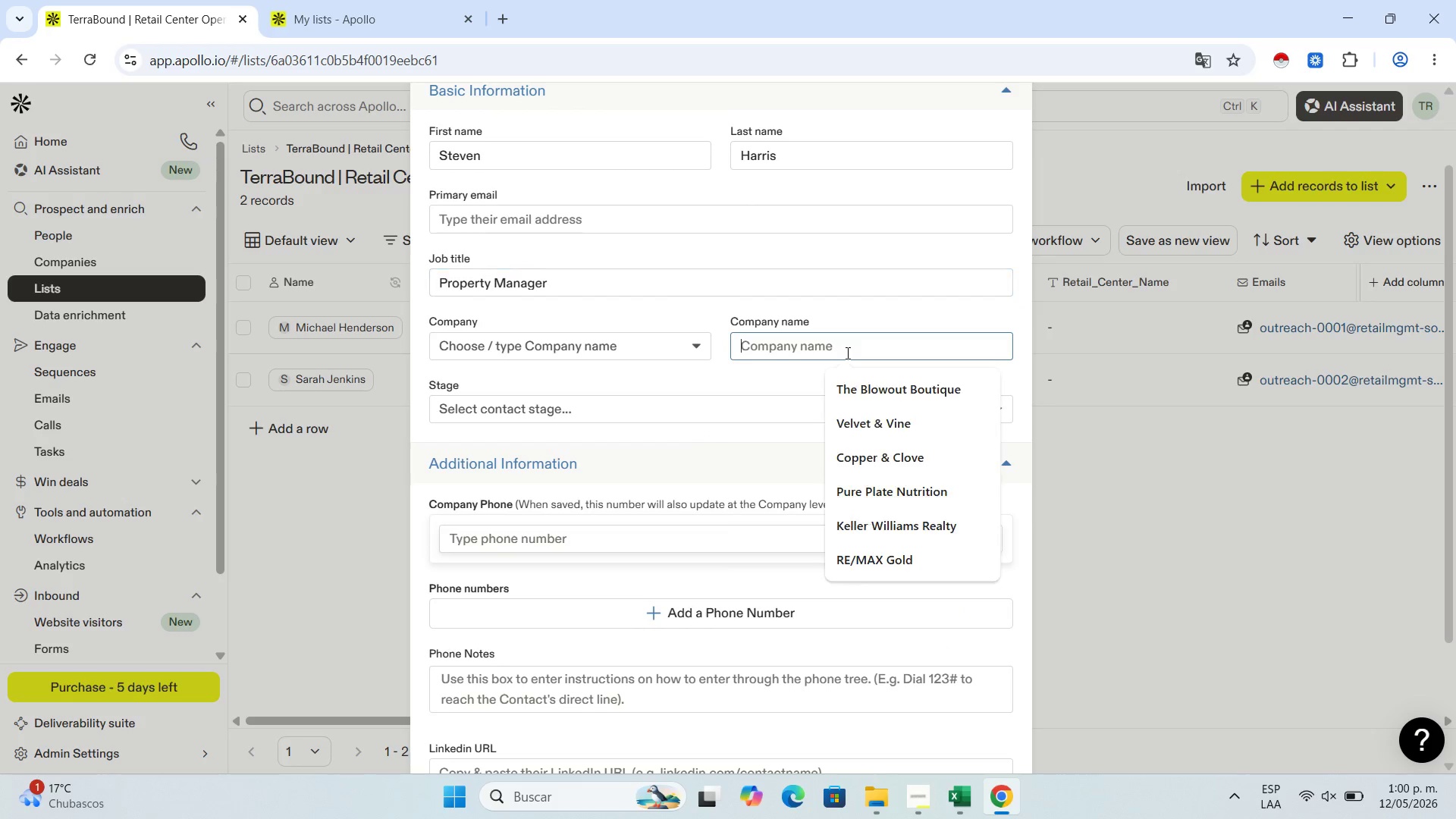 
key(Control+V)
 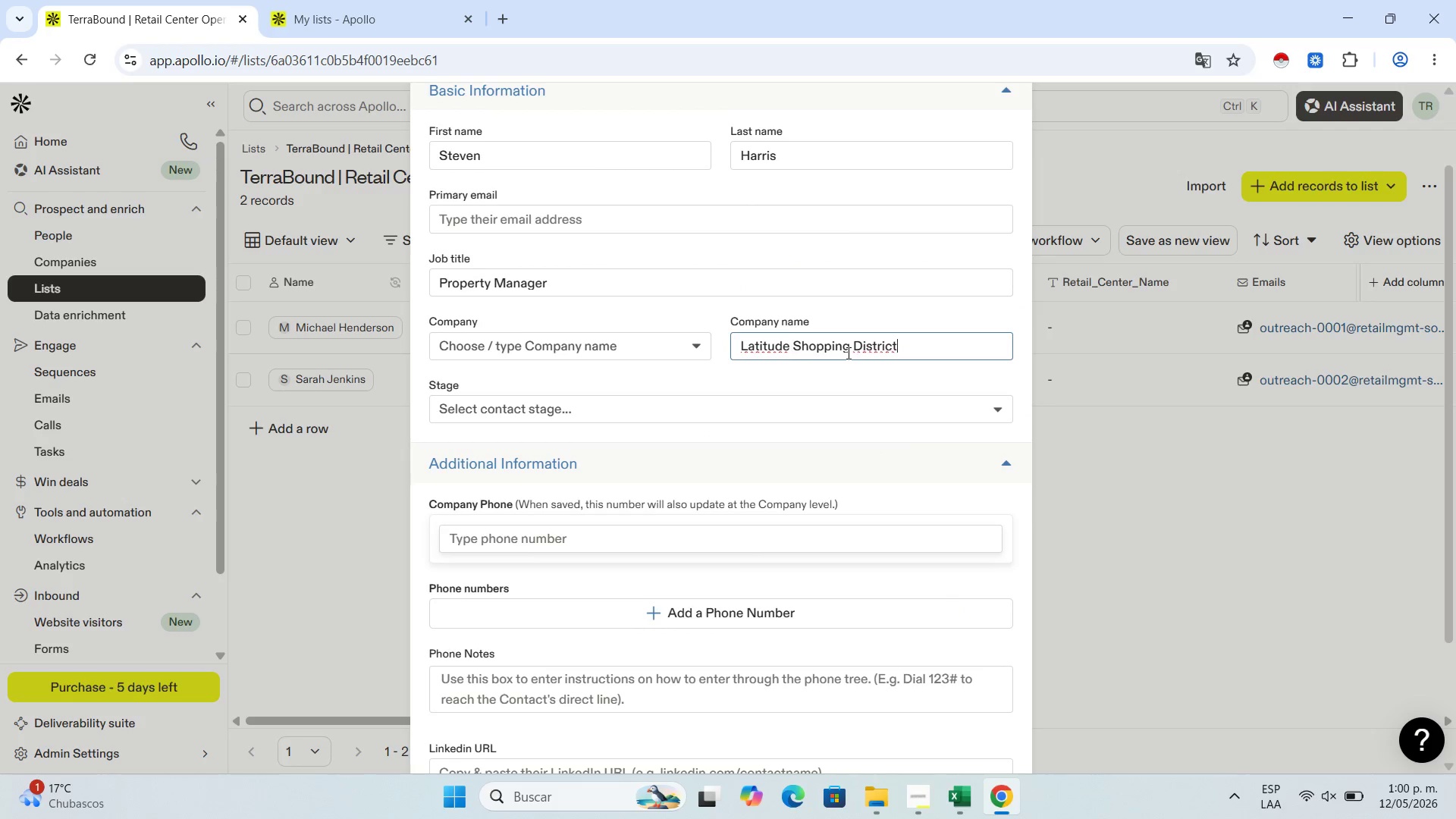 
scroll: coordinate [717, 645], scroll_direction: down, amount: 9.0
 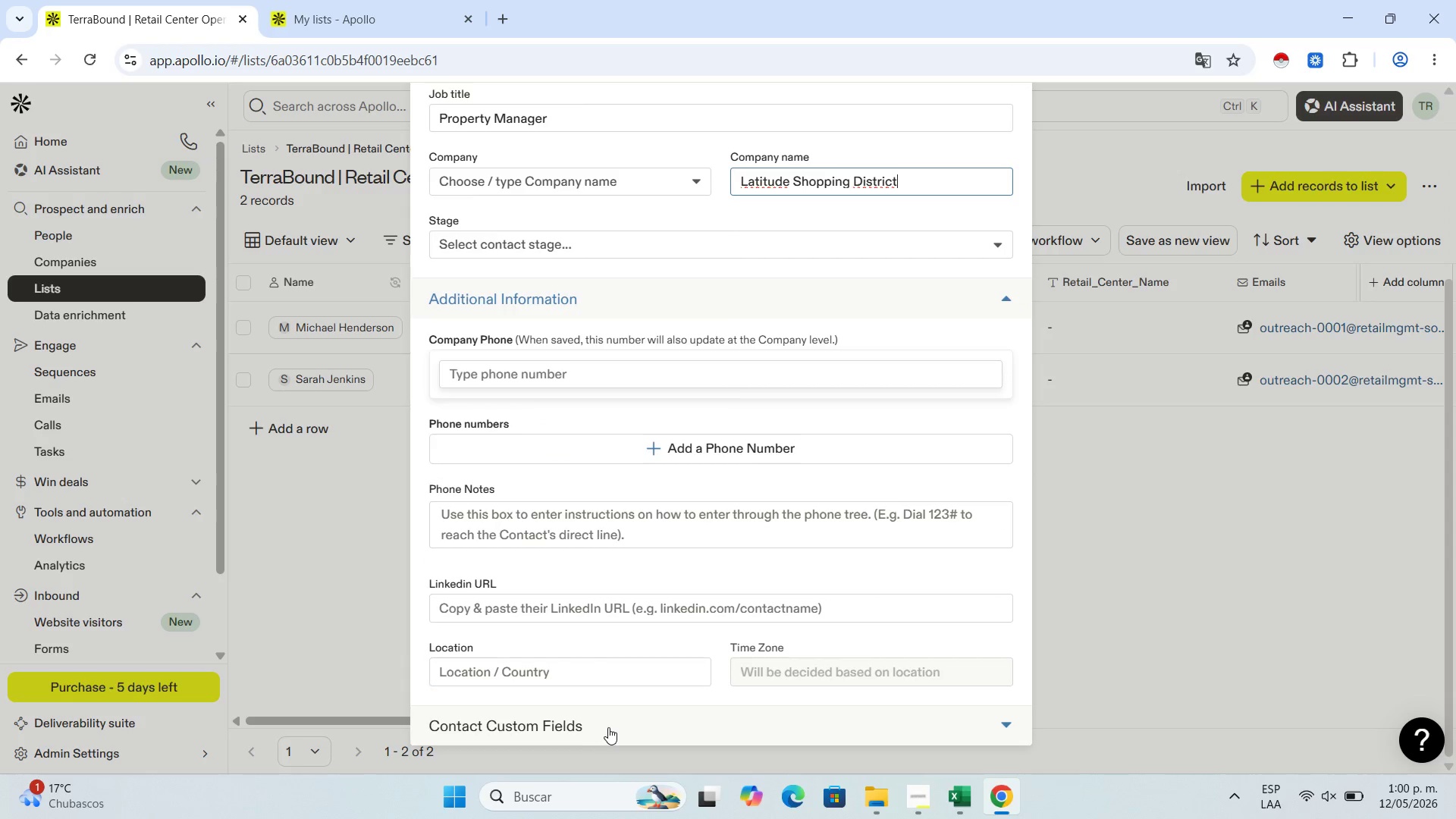 
left_click([611, 727])
 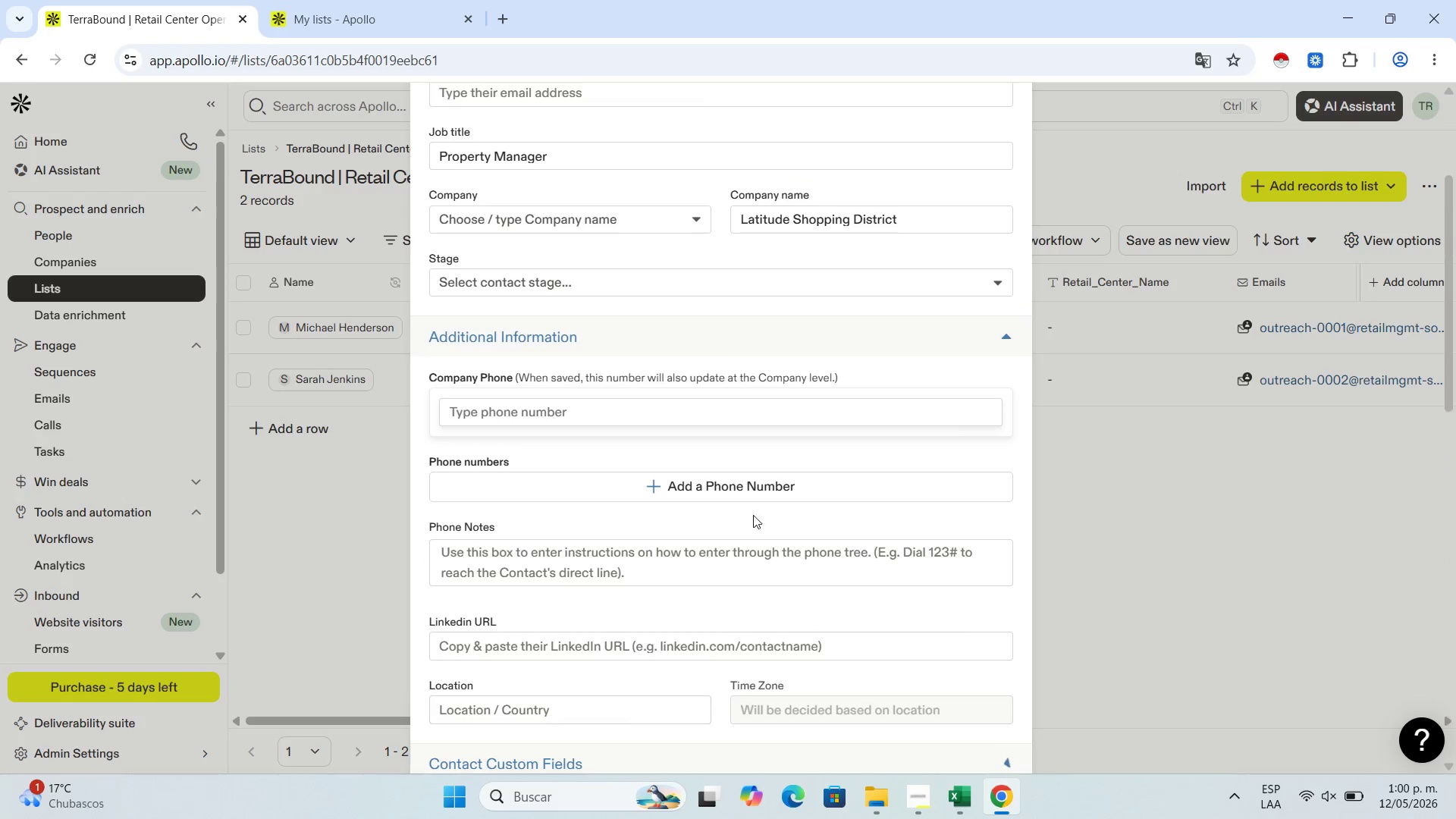 
scroll: coordinate [543, 551], scroll_direction: down, amount: 11.0
 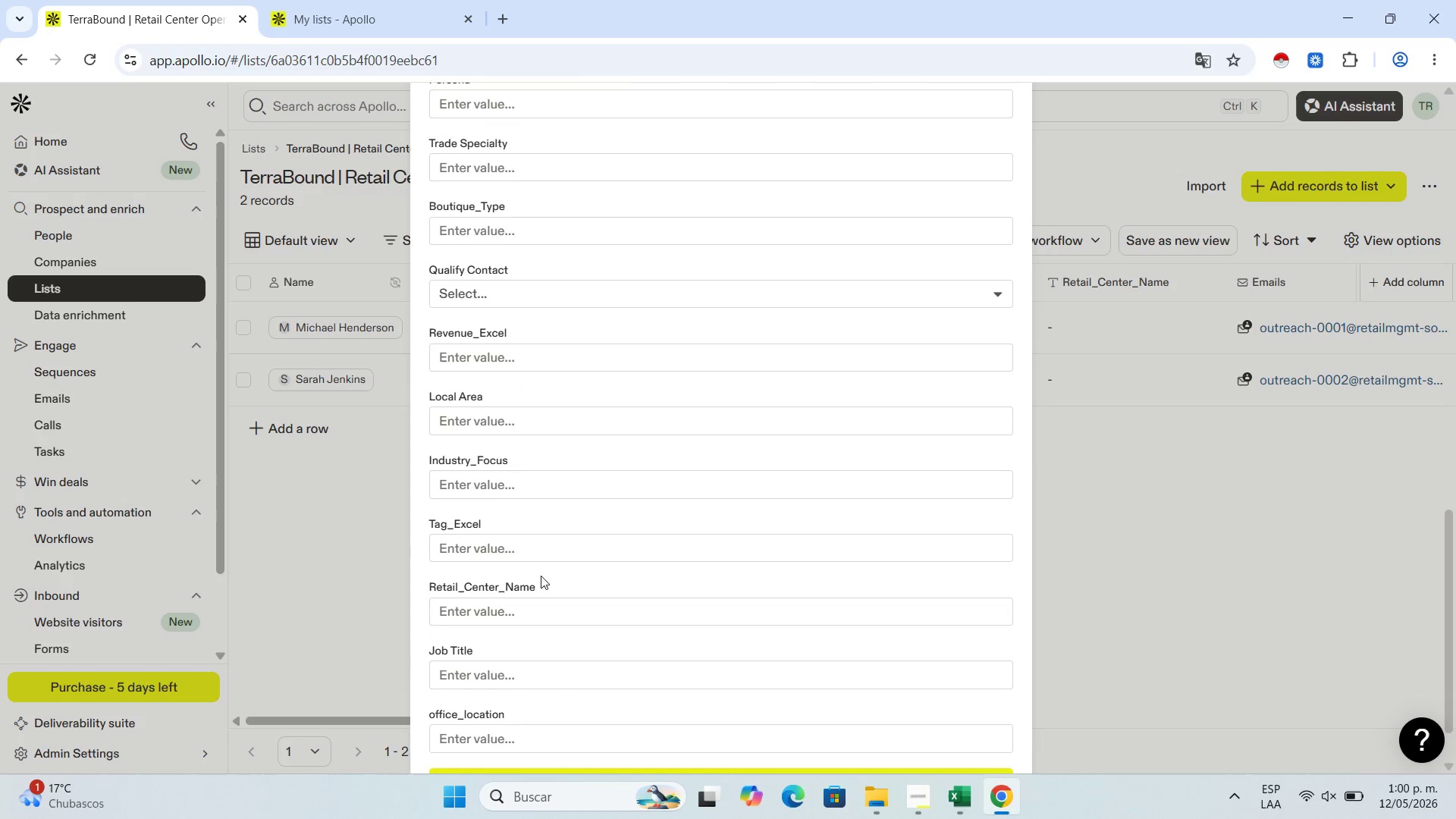 
left_click([543, 615])
 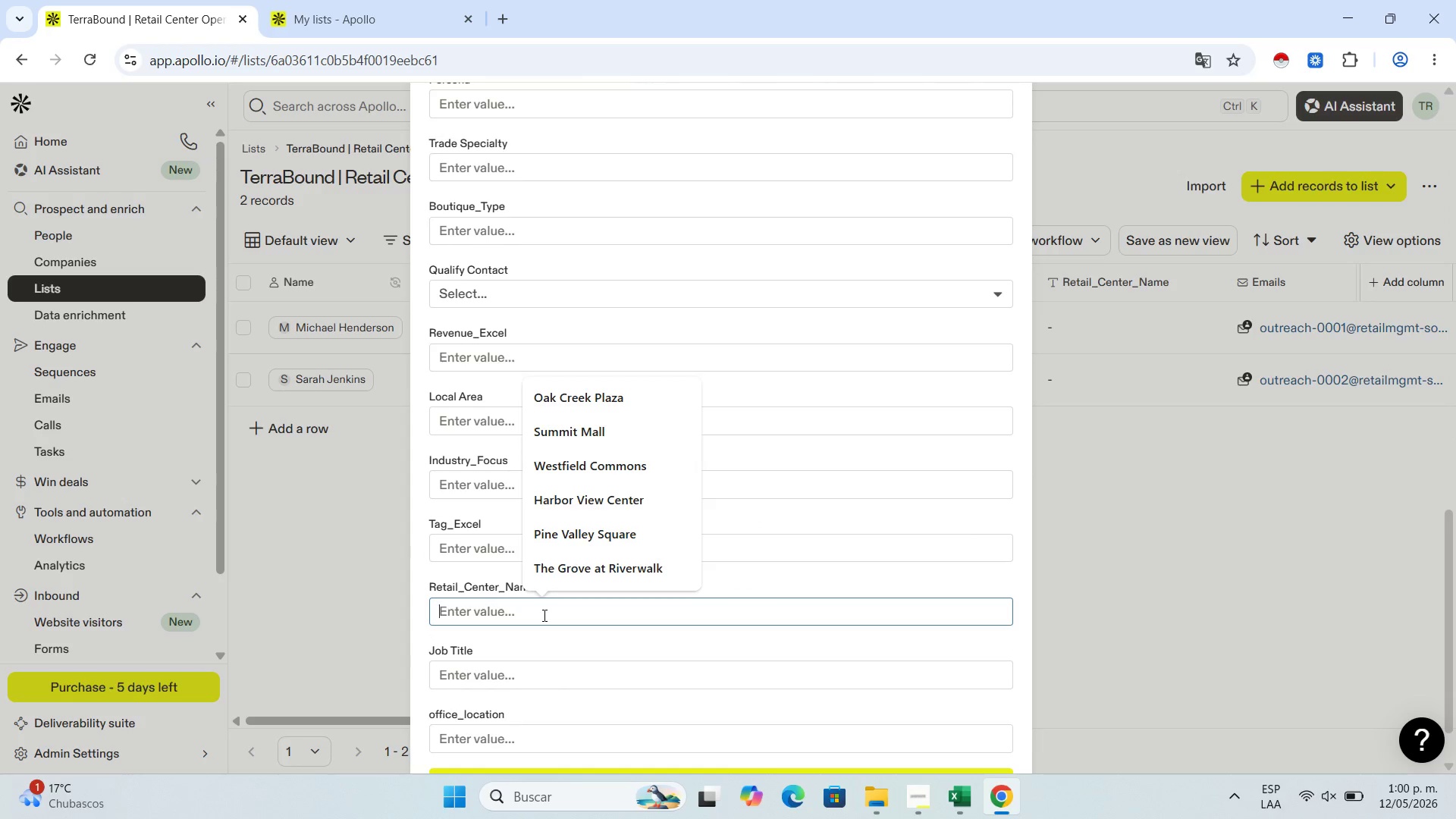 
key(Control+V)
 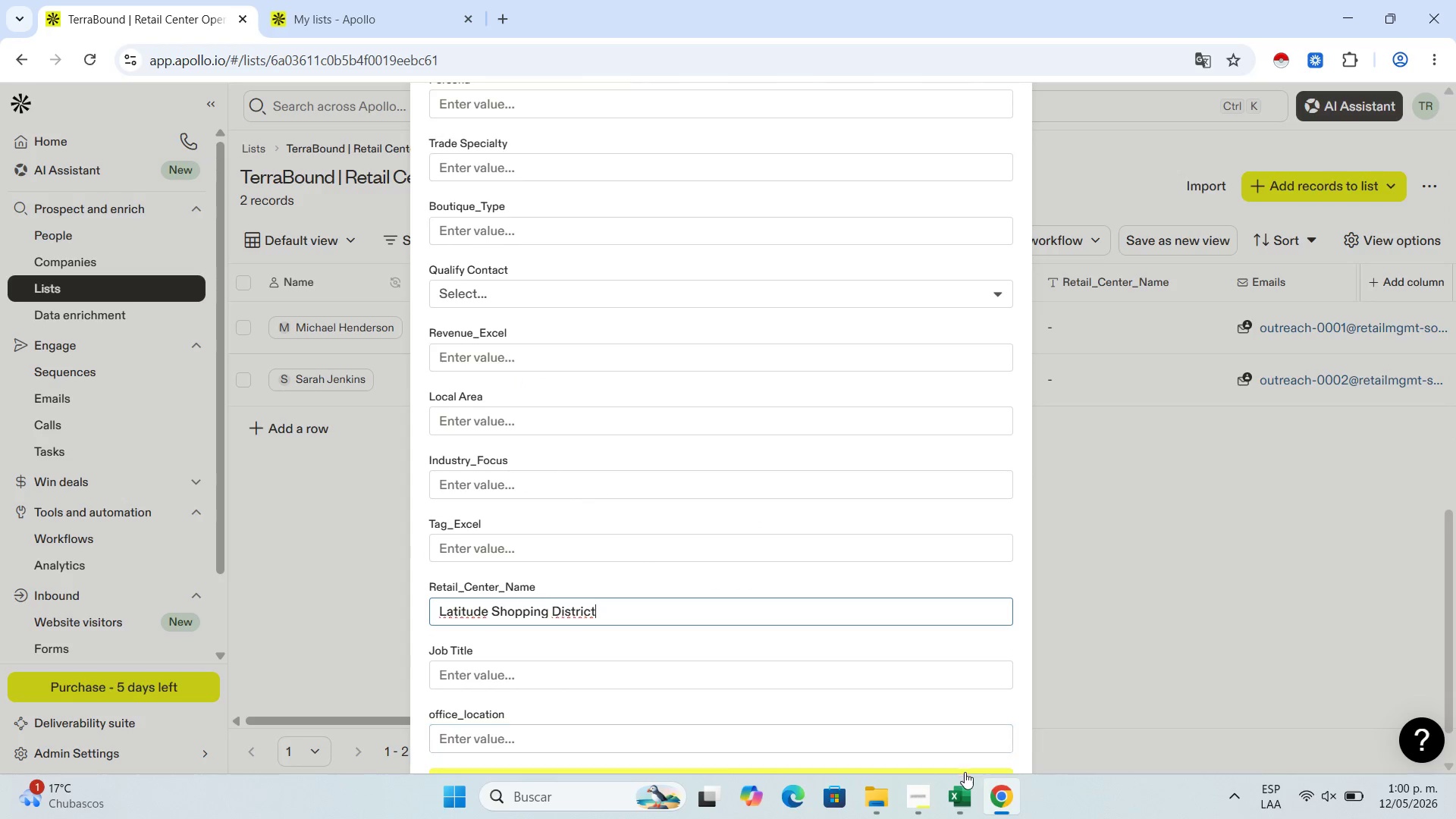 
left_click([964, 795])
 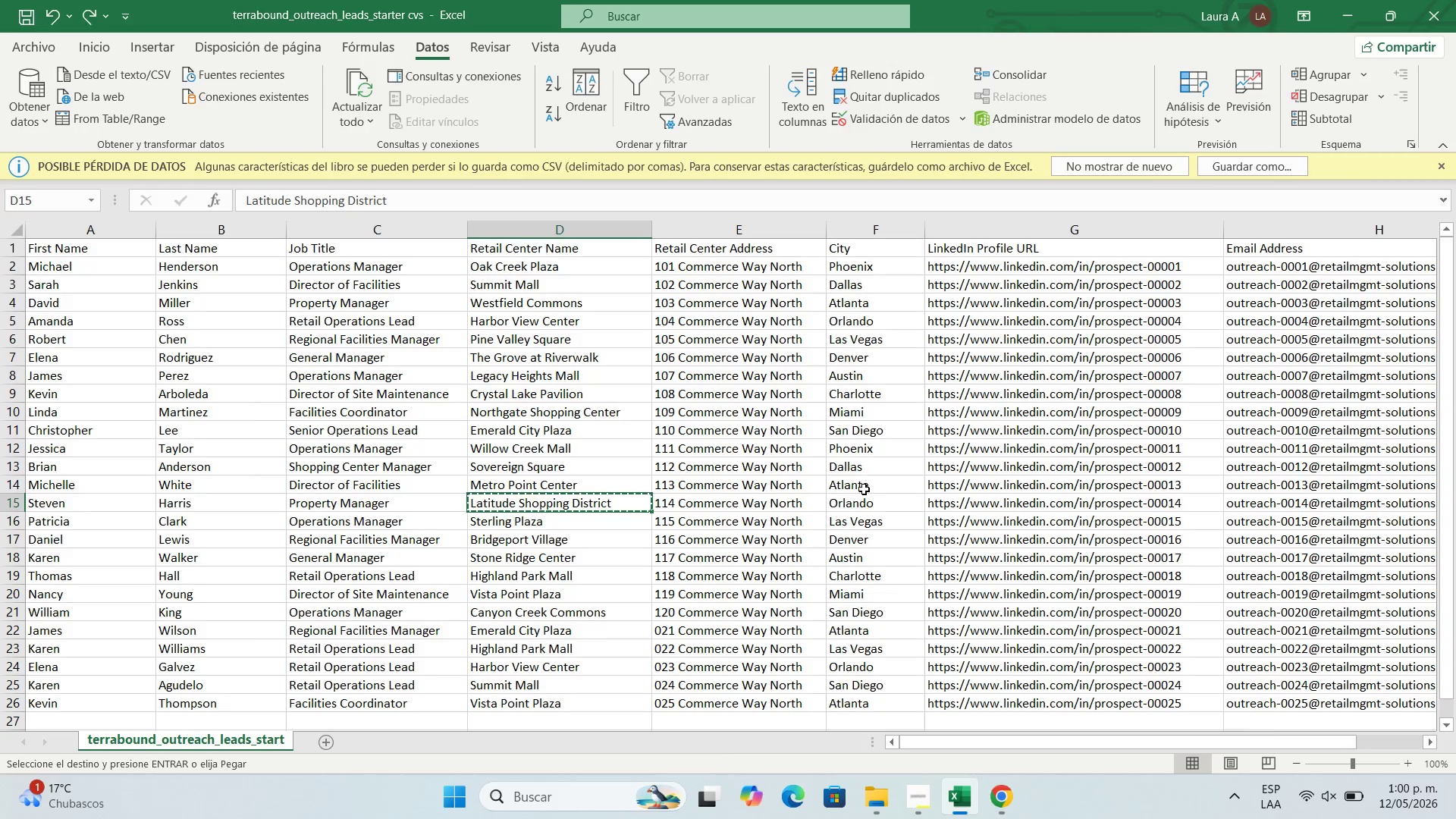 
left_click([862, 503])
 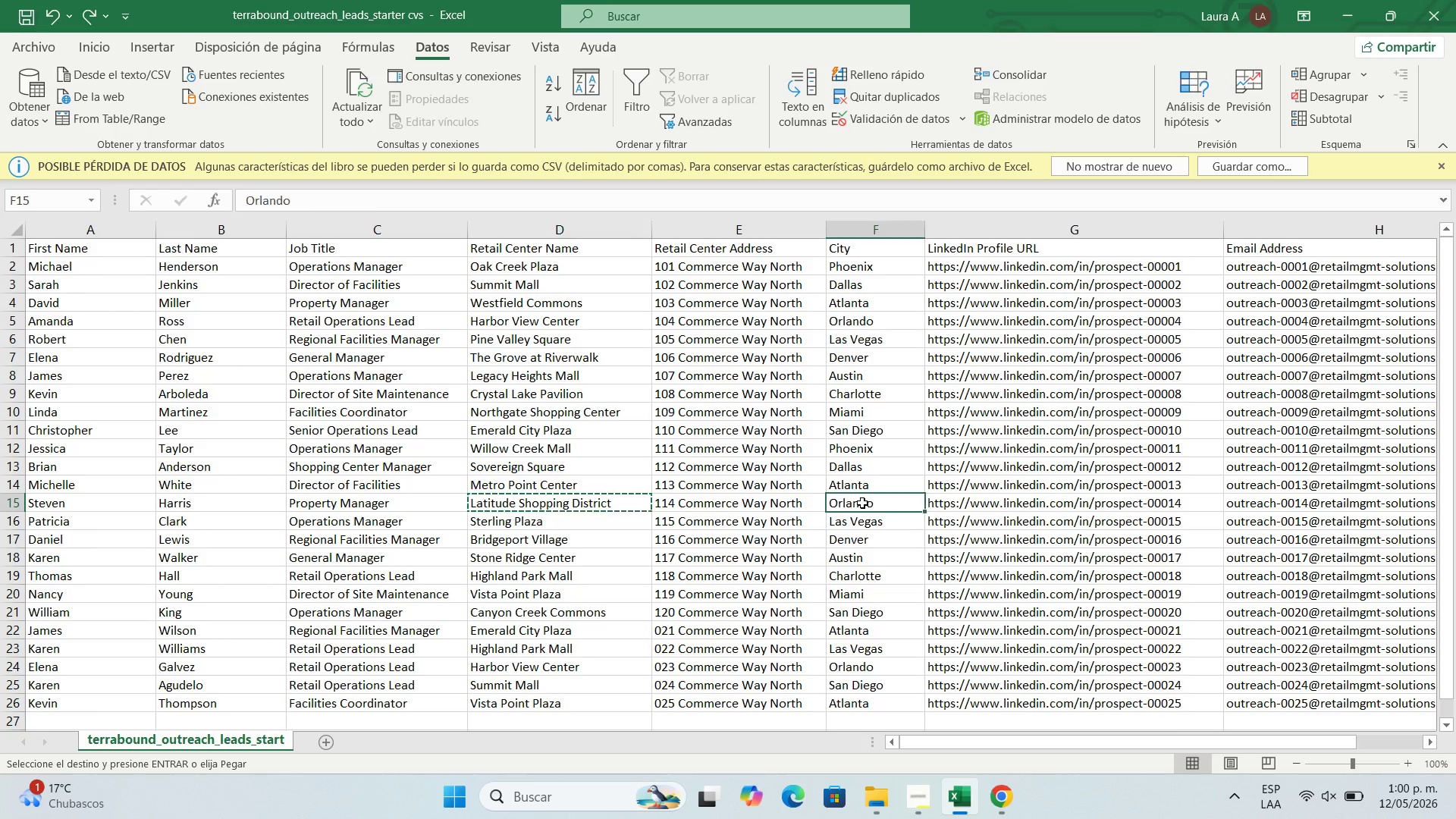 
key(Control+C)
 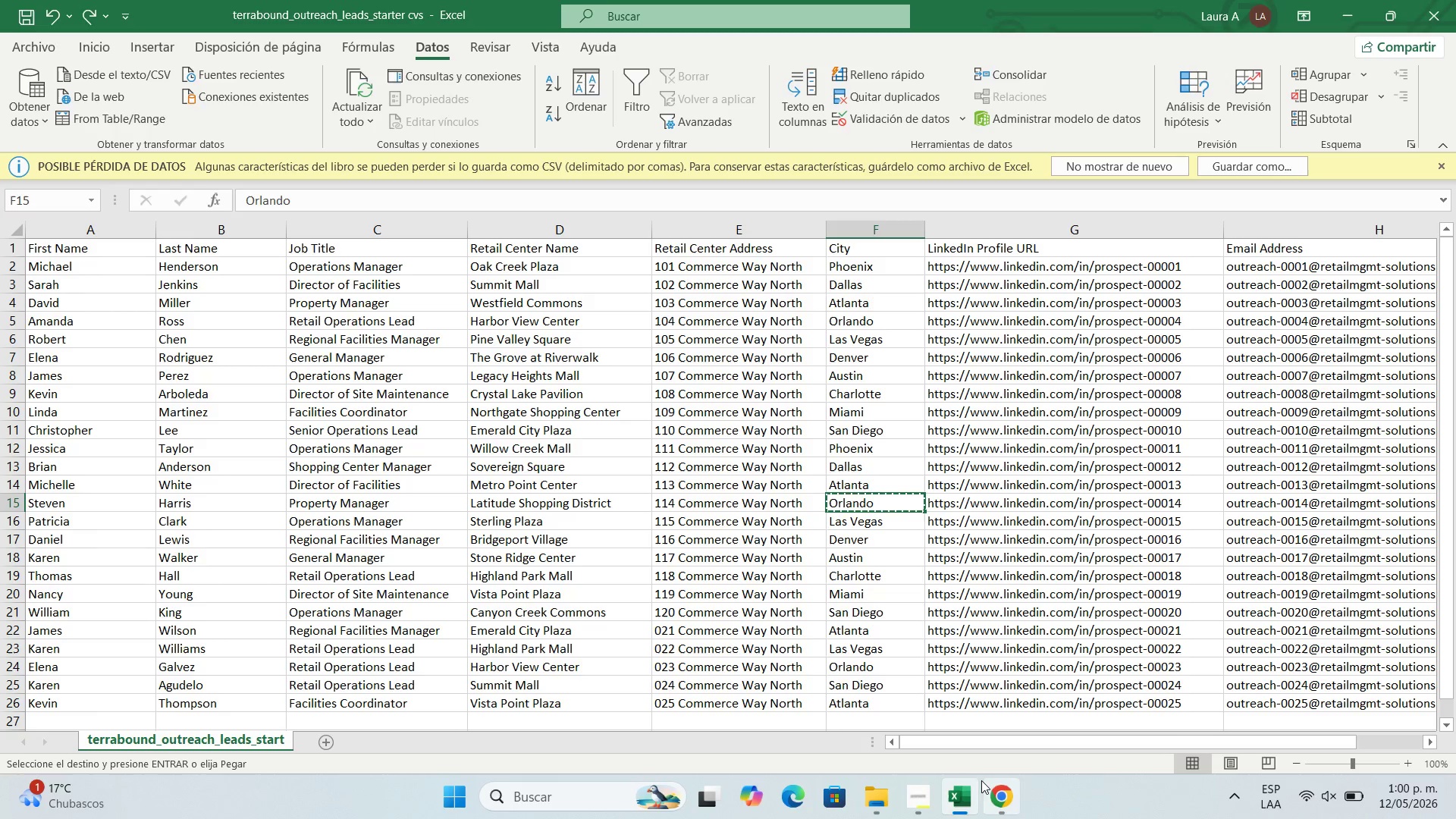 
left_click([985, 783])
 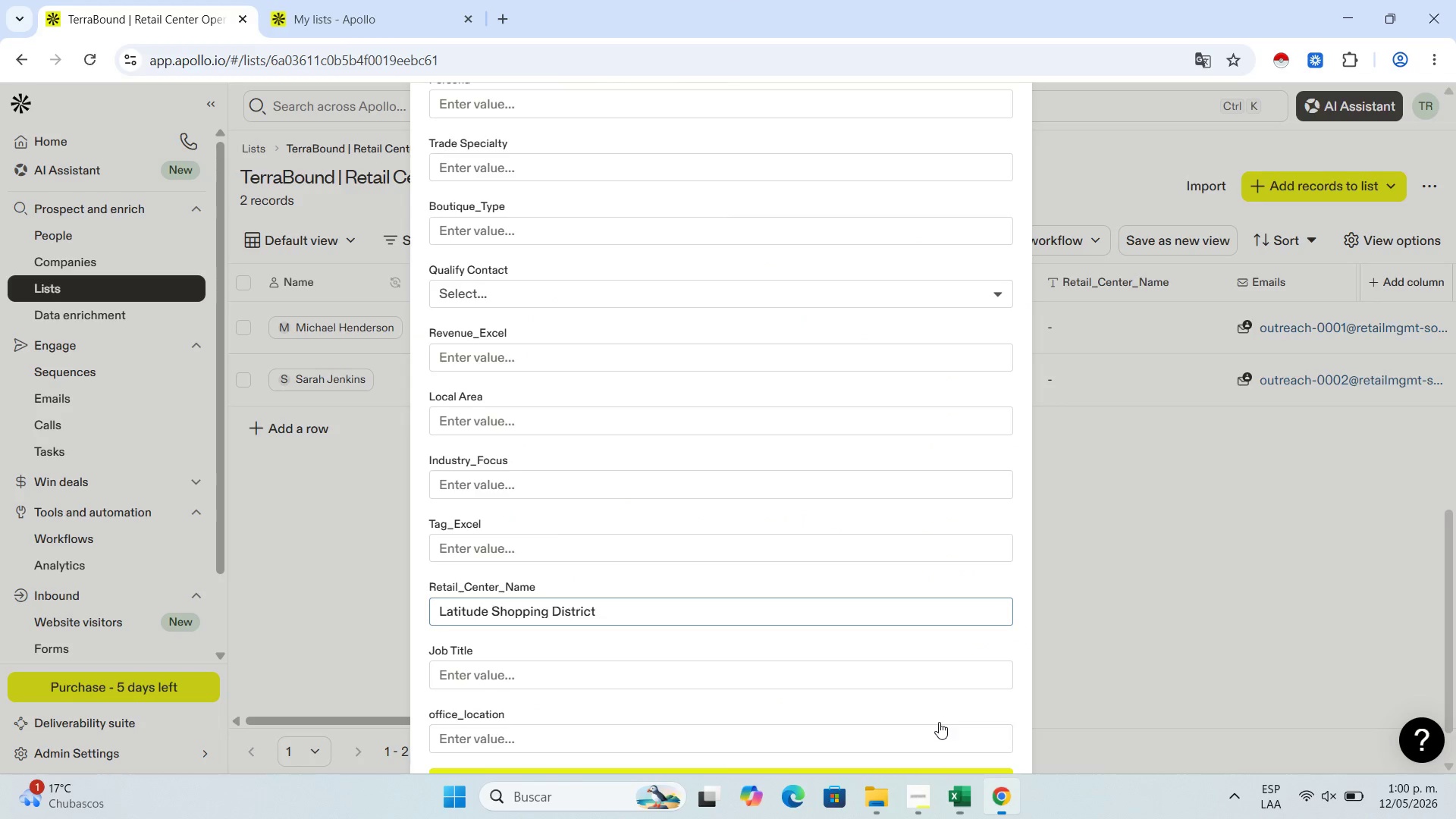 
scroll: coordinate [610, 485], scroll_direction: up, amount: 9.0
 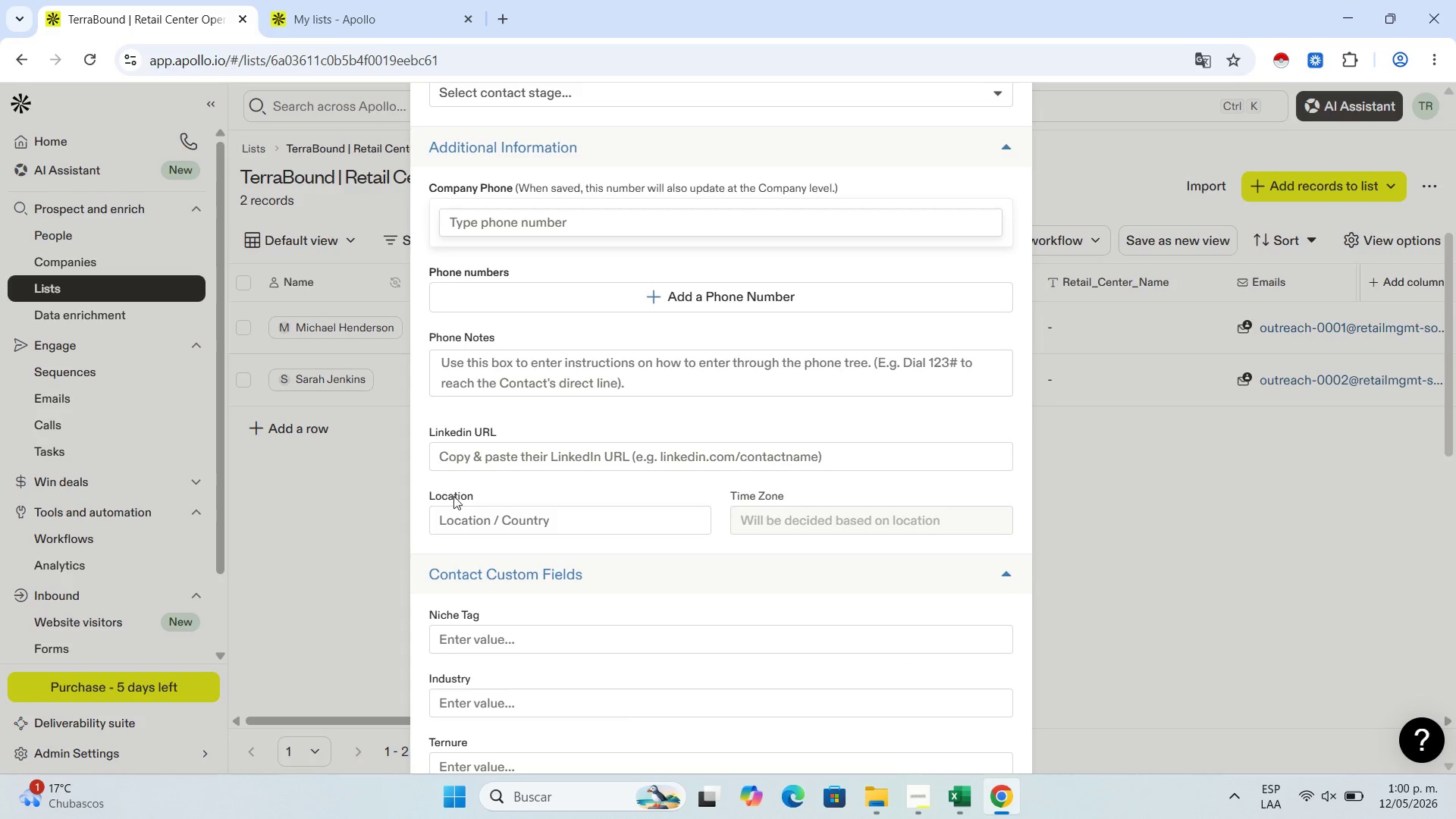 
left_click([460, 505])
 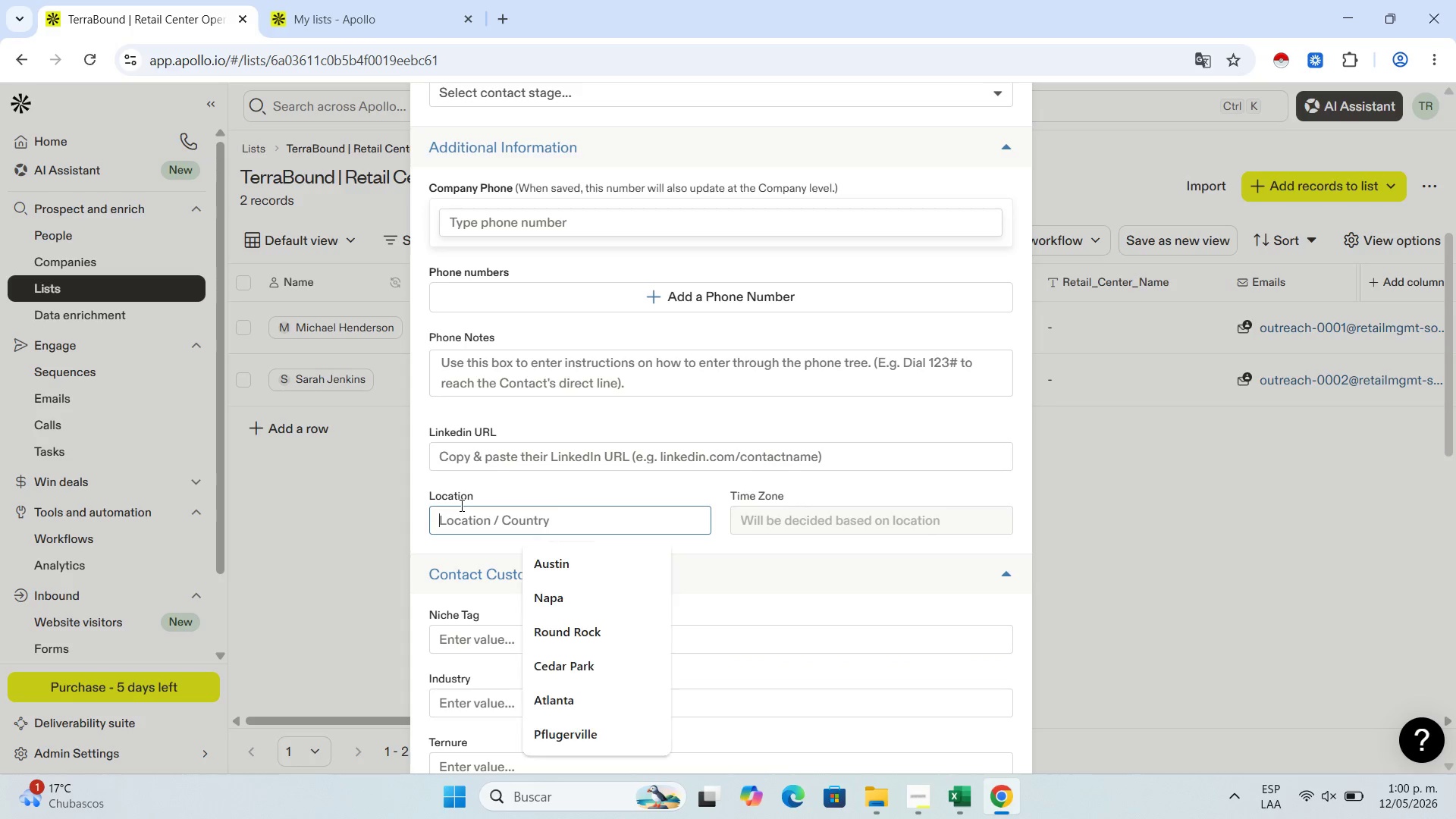 
key(Control+V)
 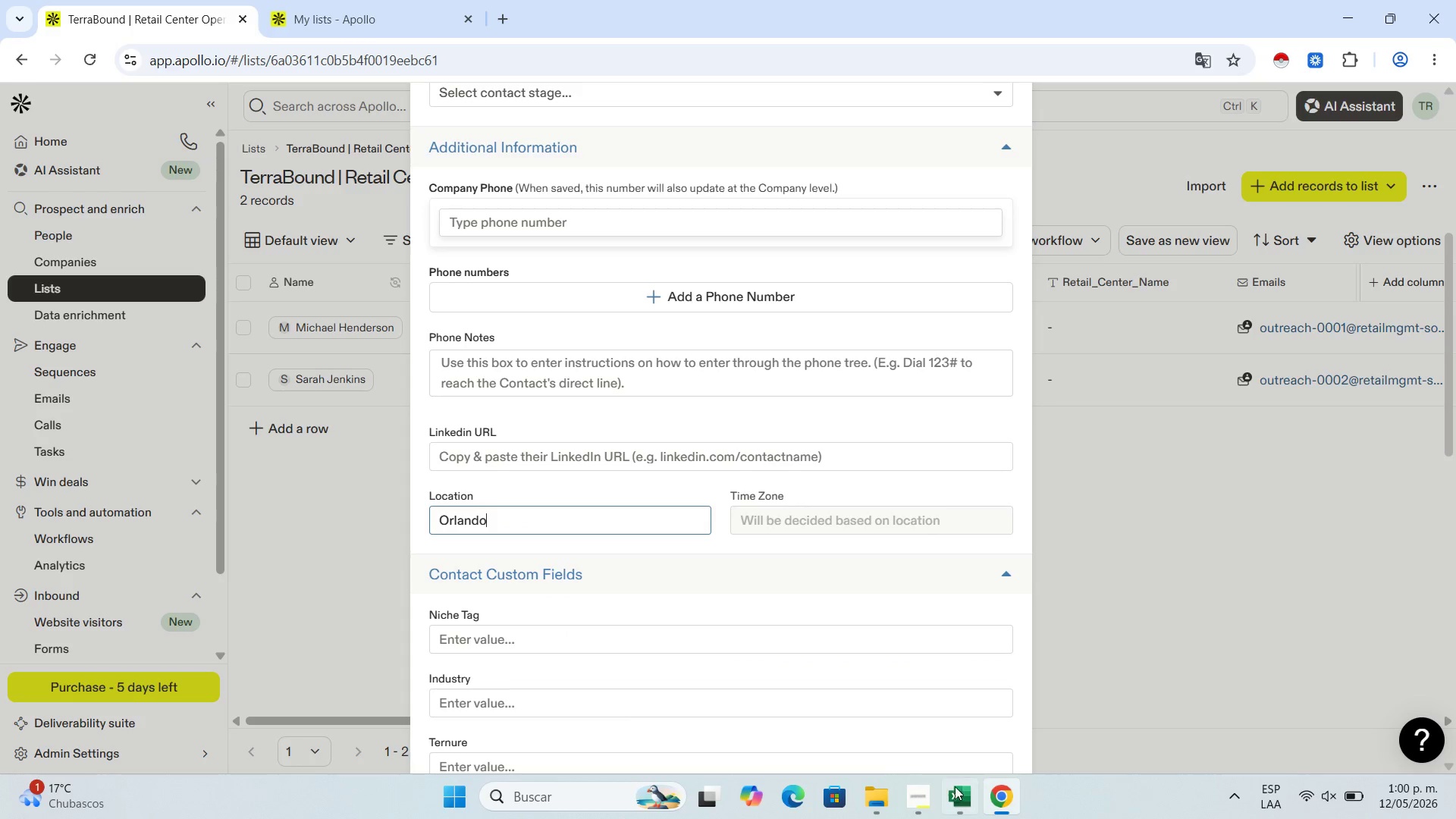 
left_click([955, 794])
 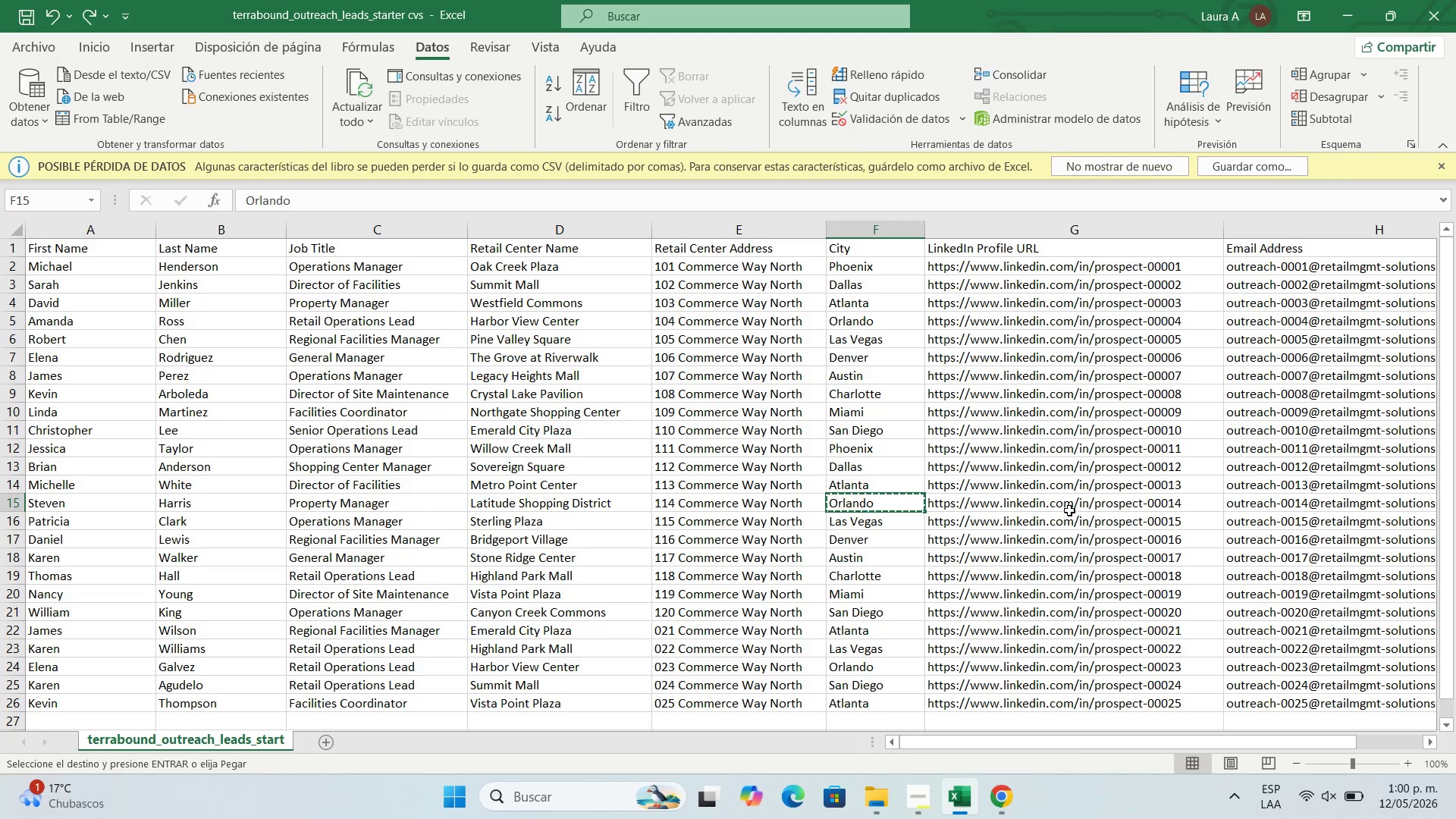 
left_click([1066, 506])
 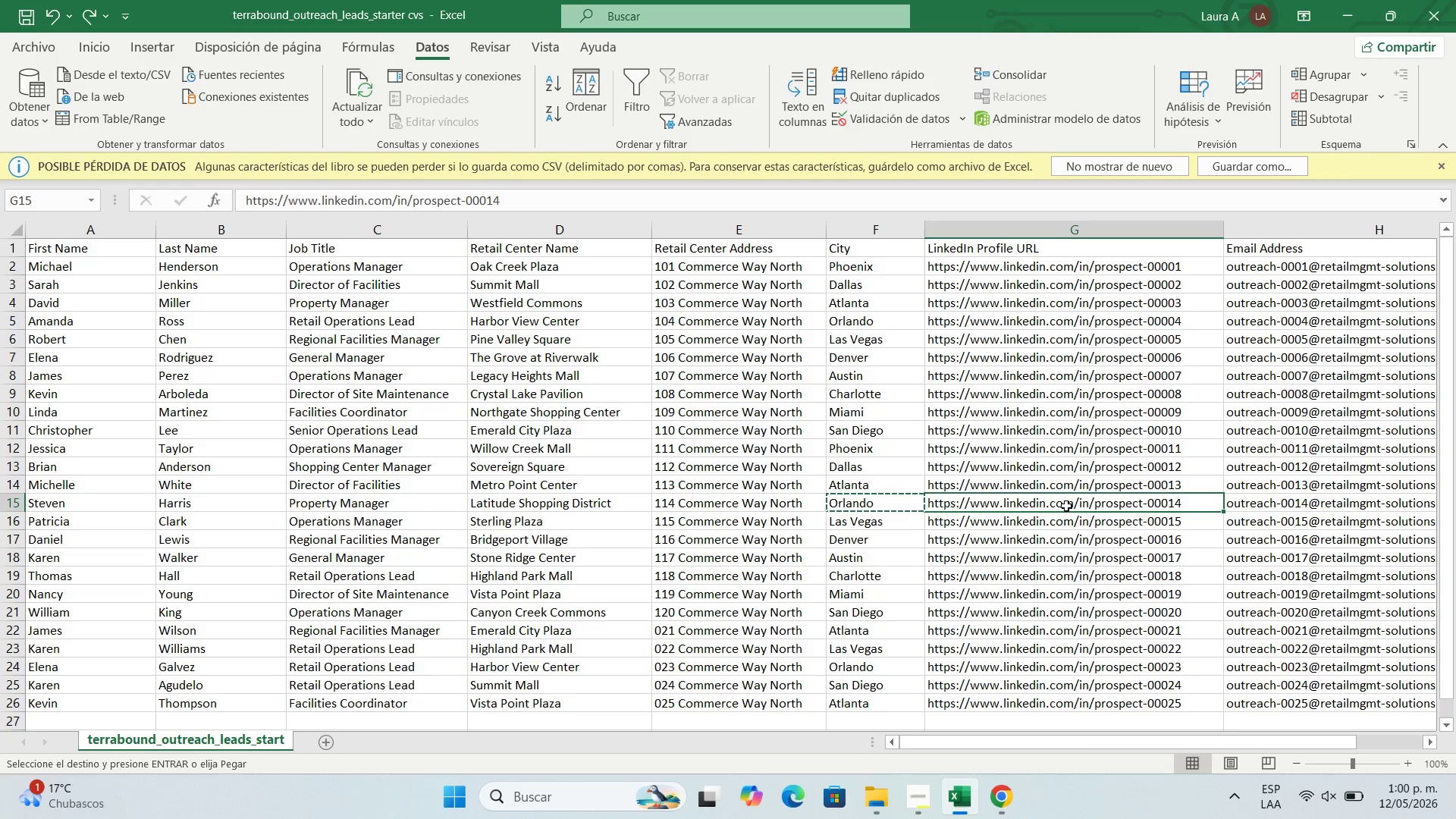 
key(Control+C)
 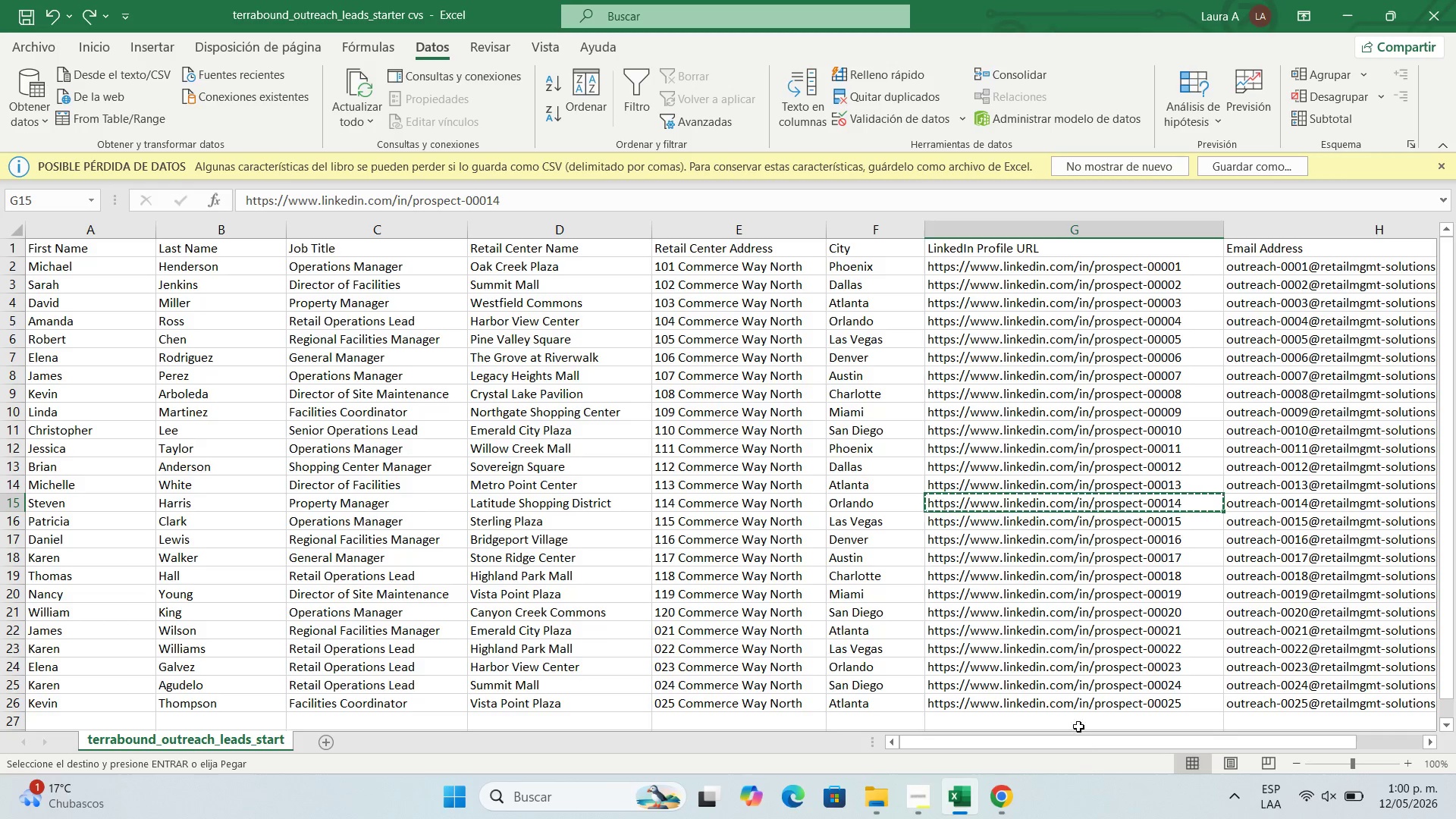 
left_click_drag(start_coordinate=[1078, 732], to_coordinate=[1038, 806])
 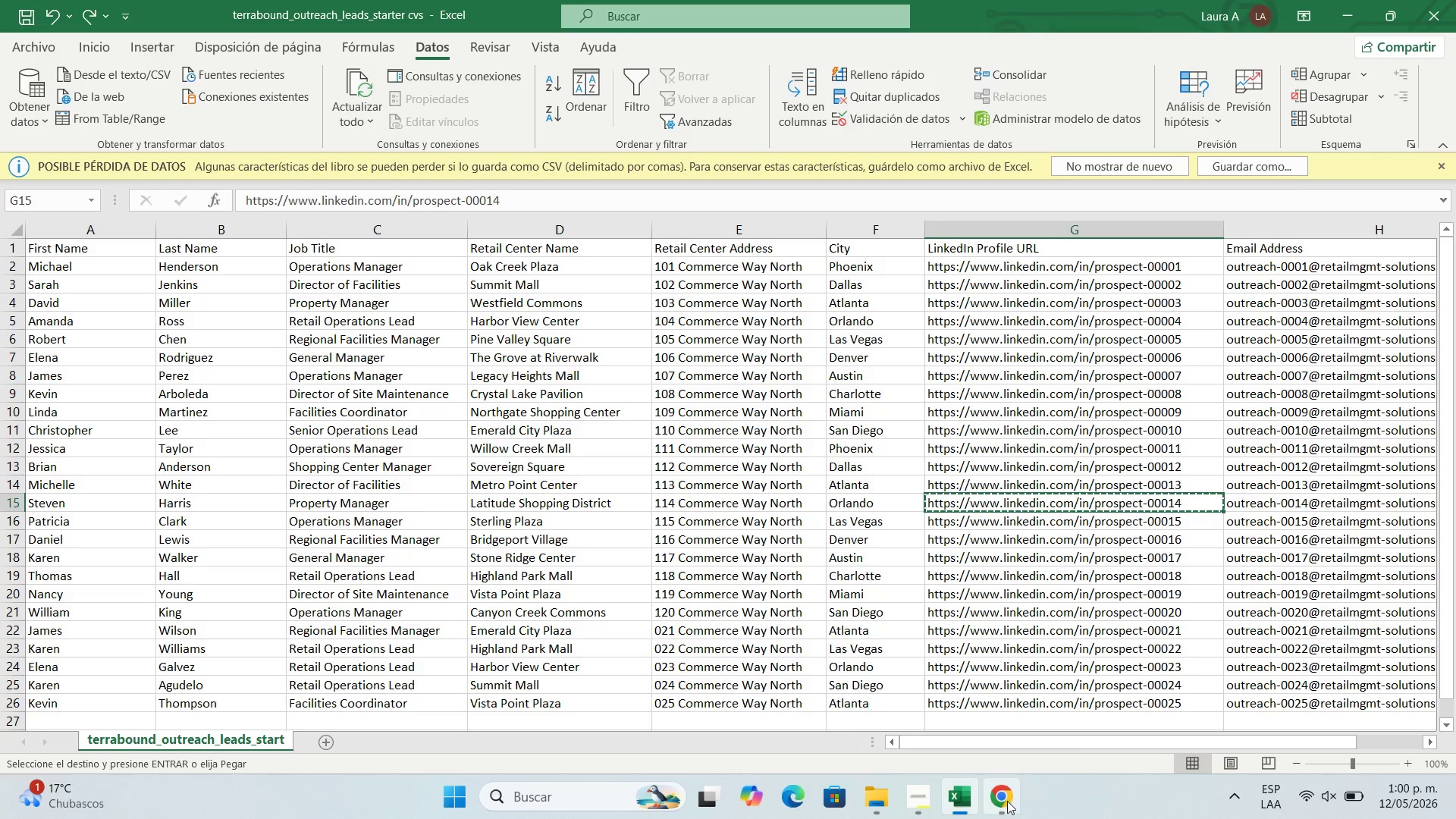 
left_click([1006, 801])
 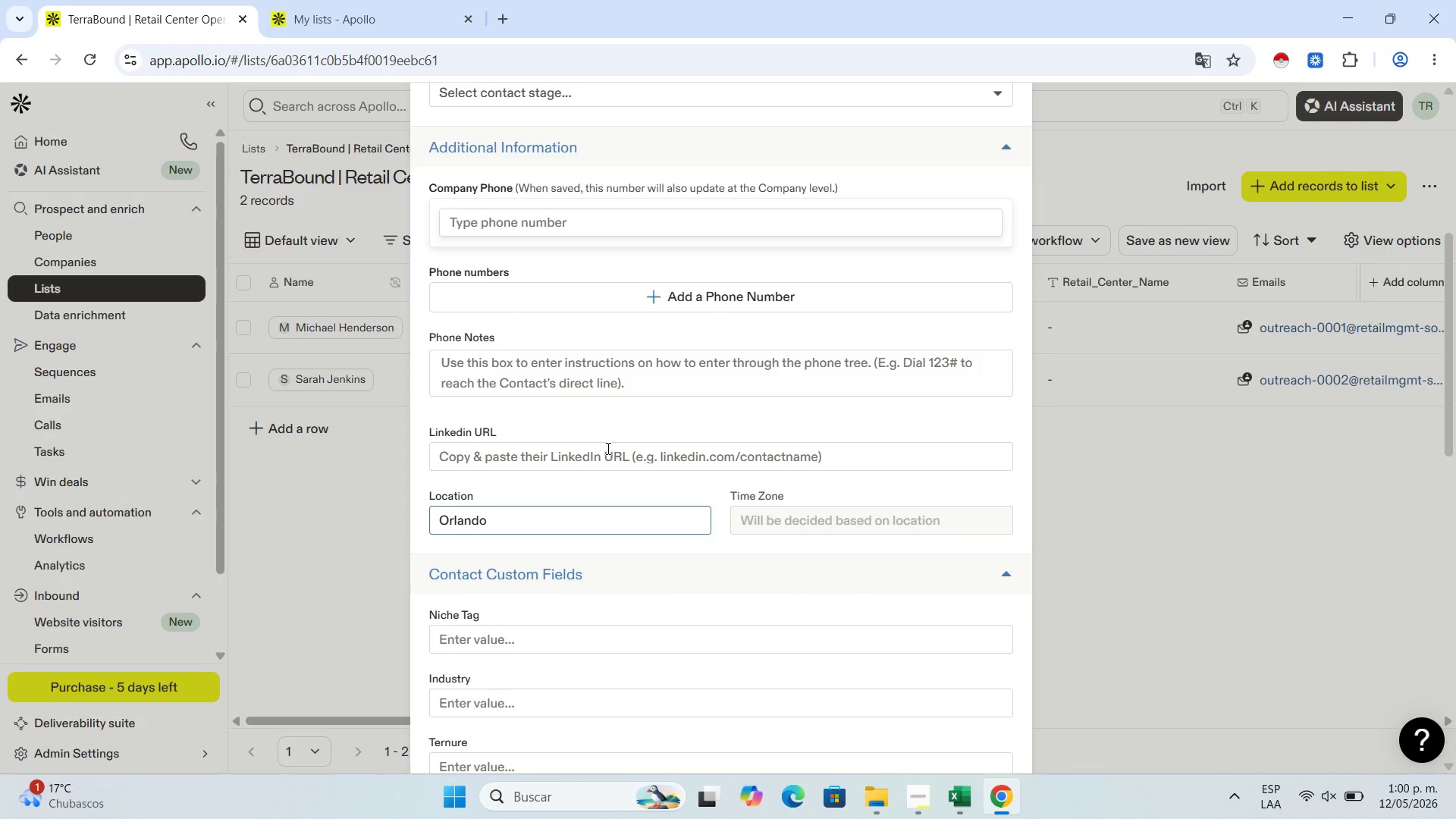 
double_click([607, 449])
 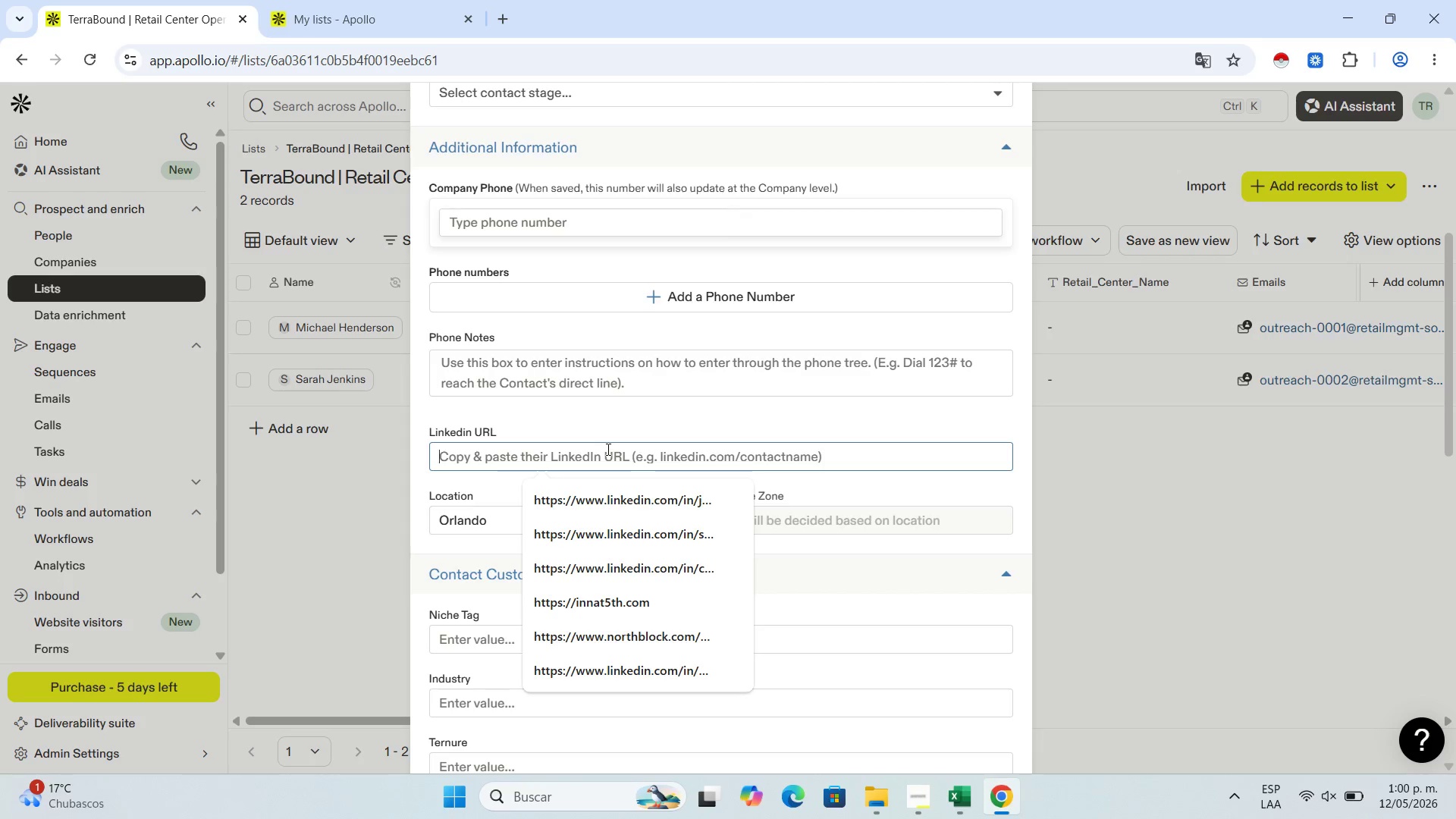 
key(Control+V)
 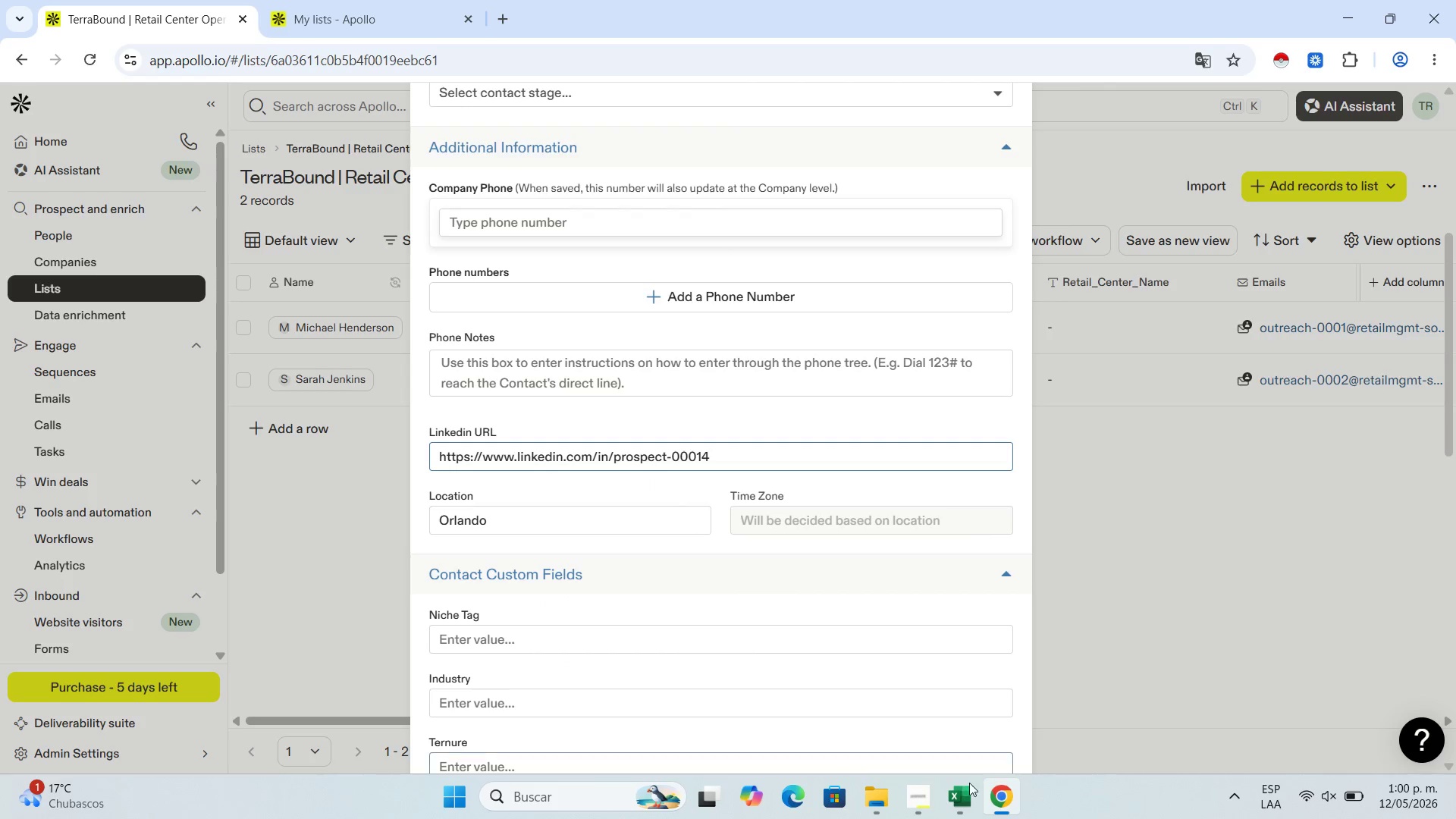 
left_click([954, 808])
 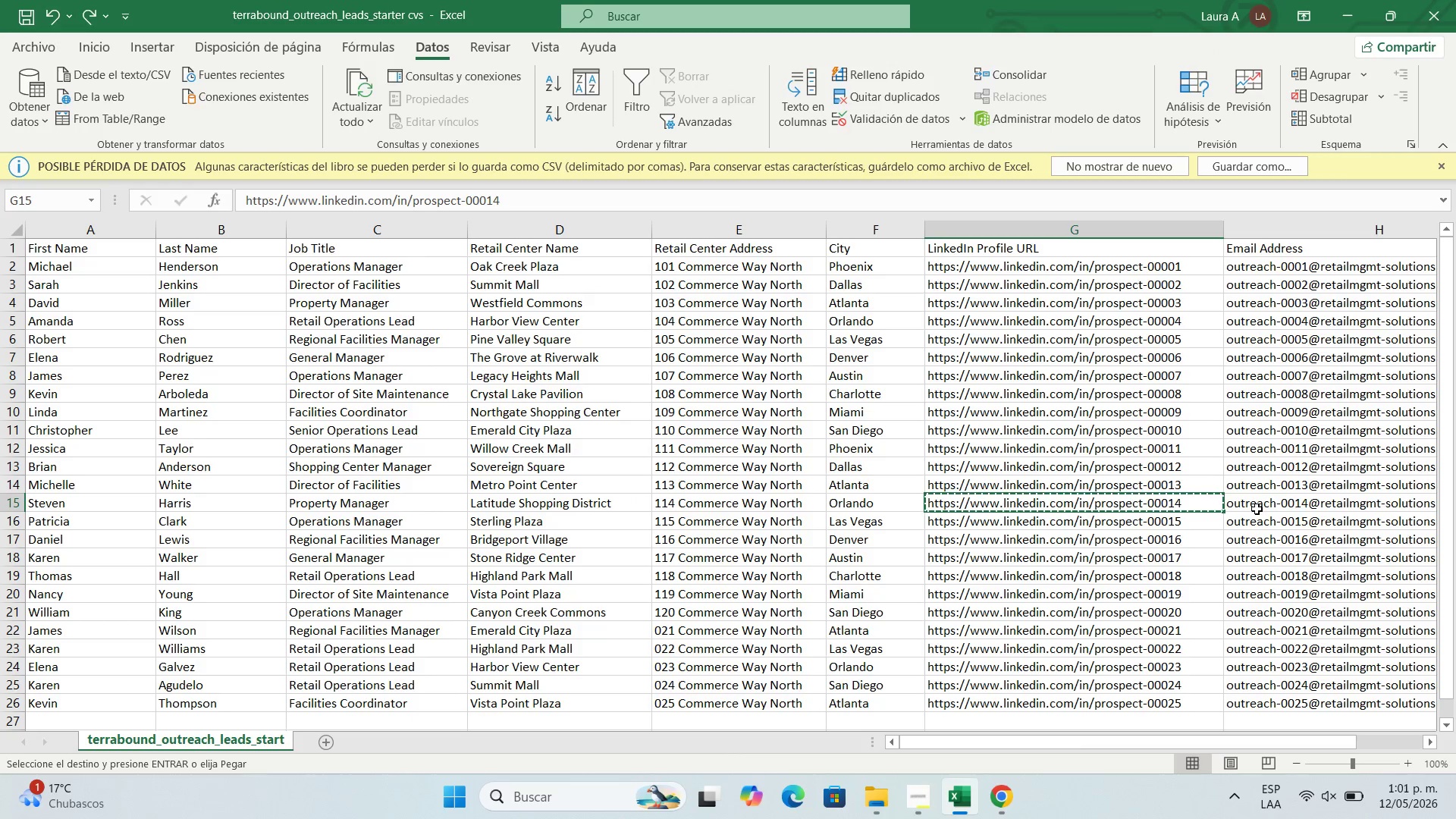 
left_click([1257, 509])
 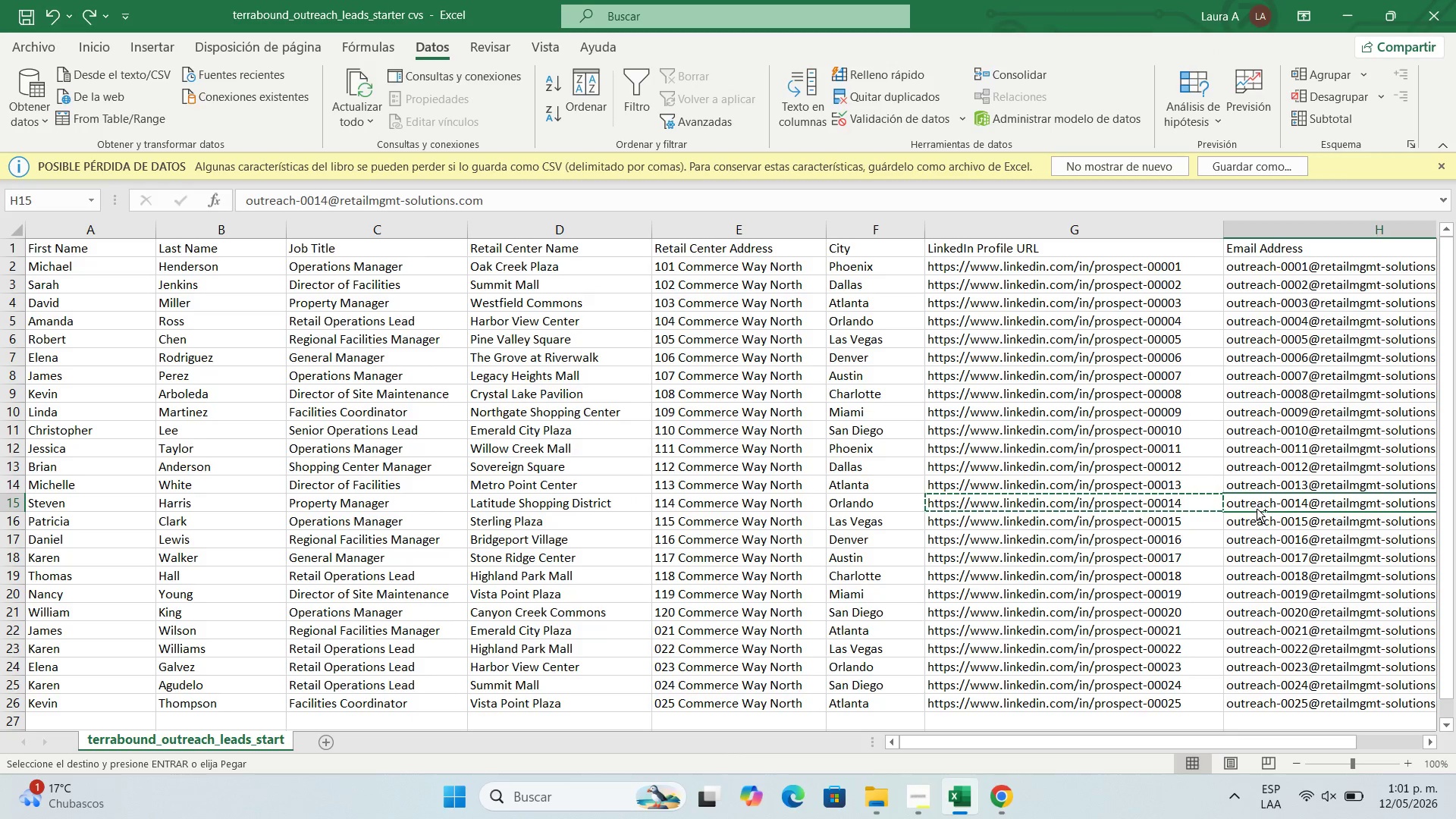 
key(Control+C)
 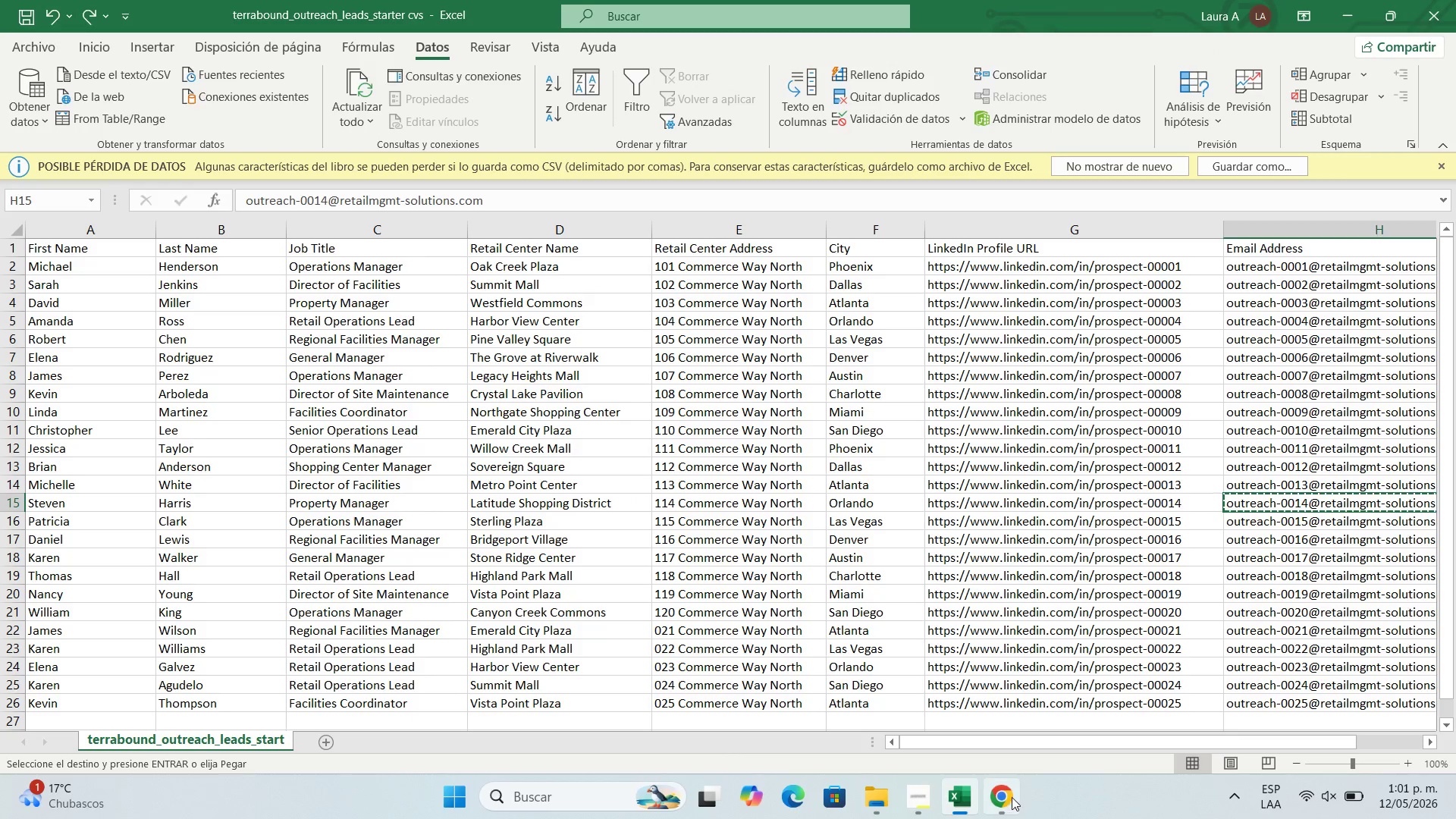 
left_click([1006, 795])
 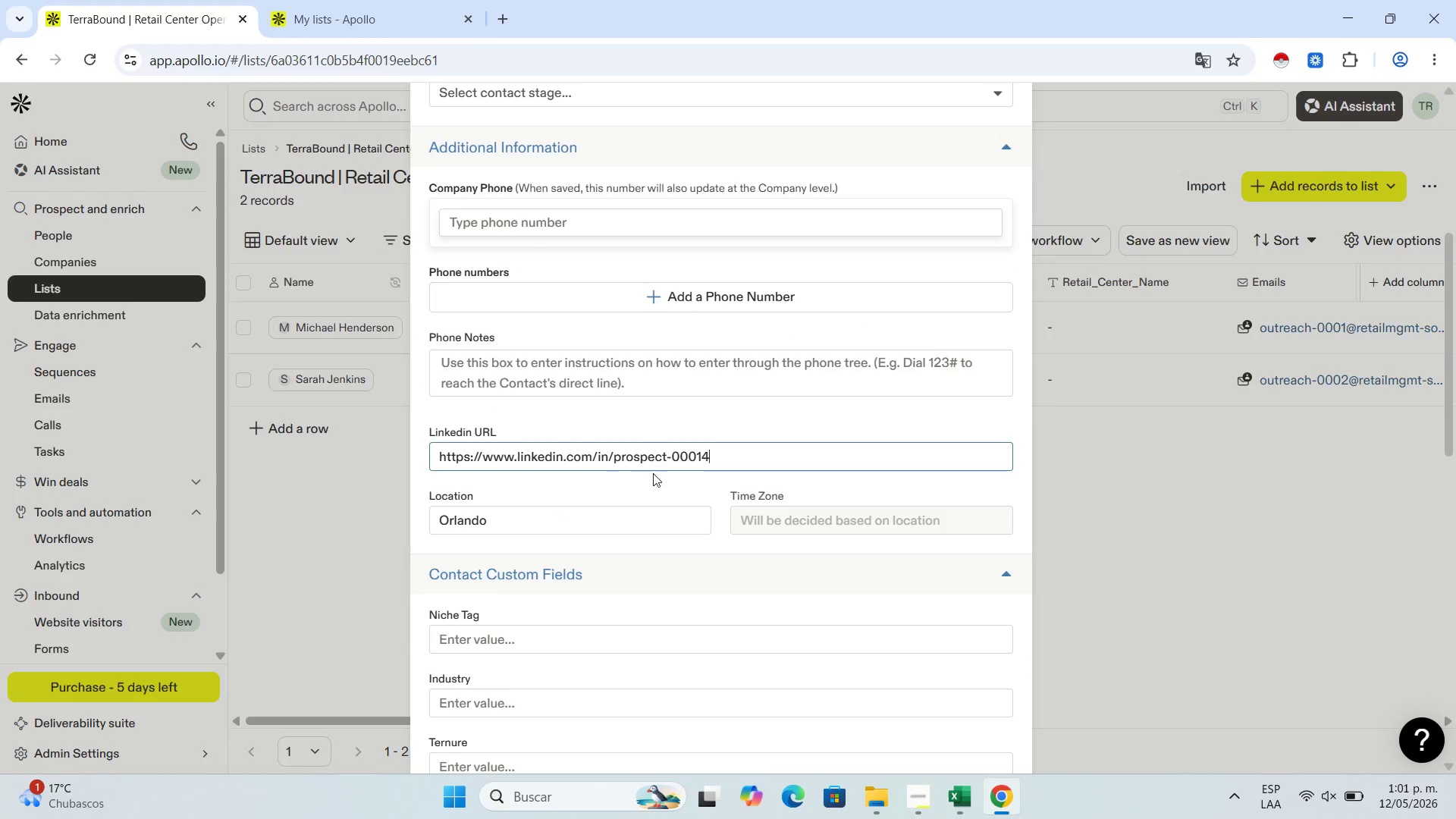 
scroll: coordinate [664, 463], scroll_direction: up, amount: 4.0
 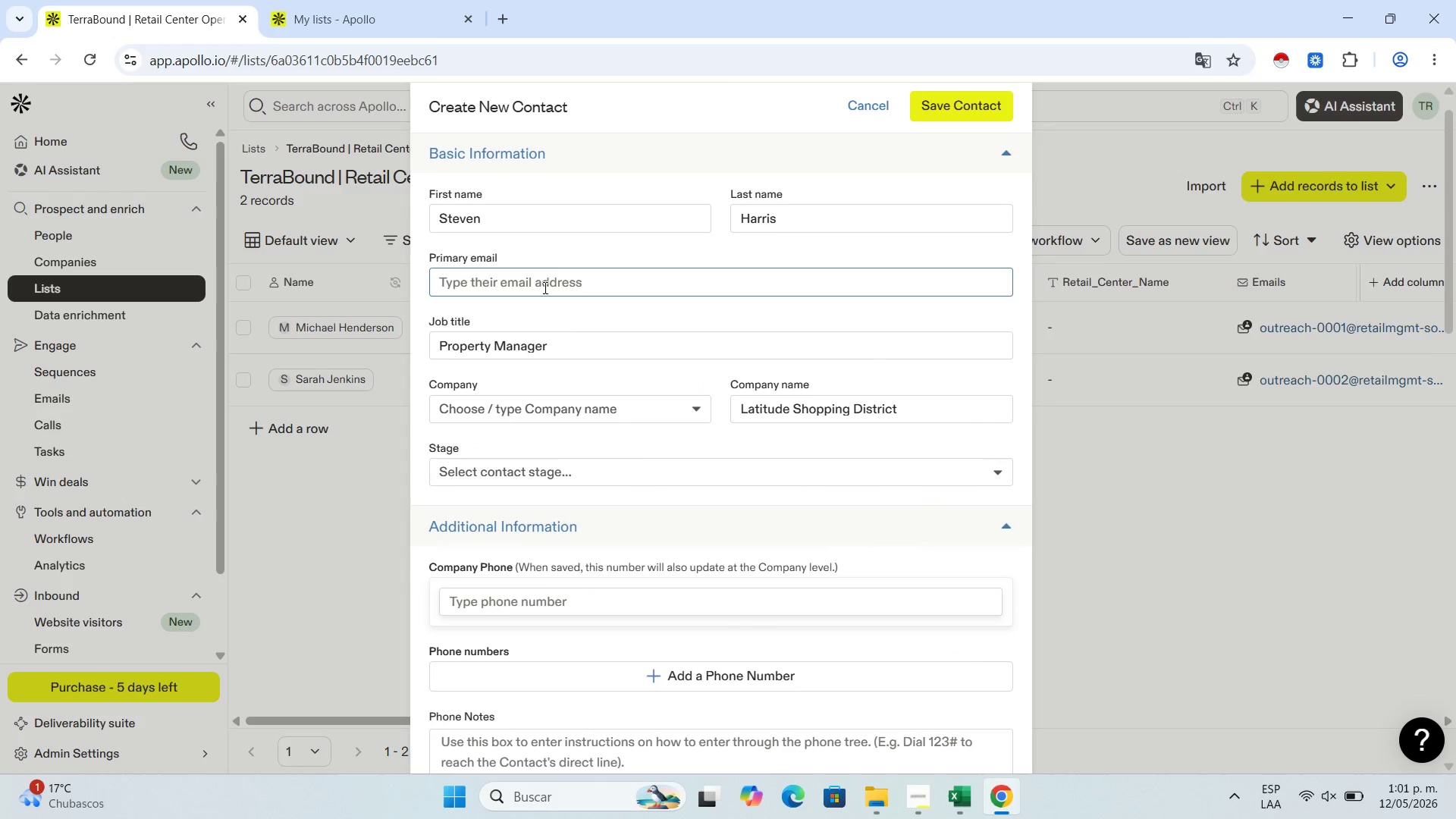 
left_click([556, 273])
 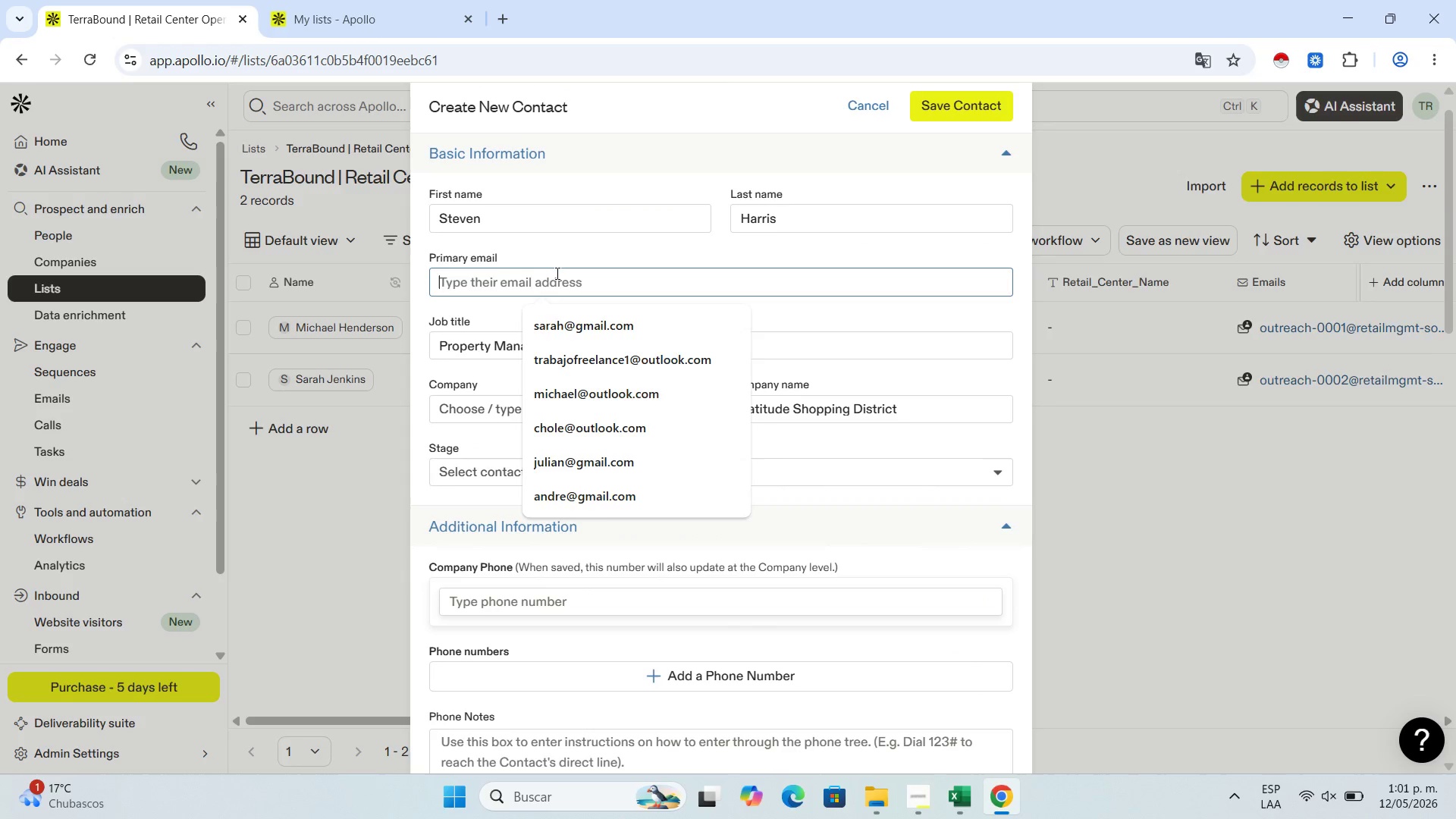 
key(Control+V)
 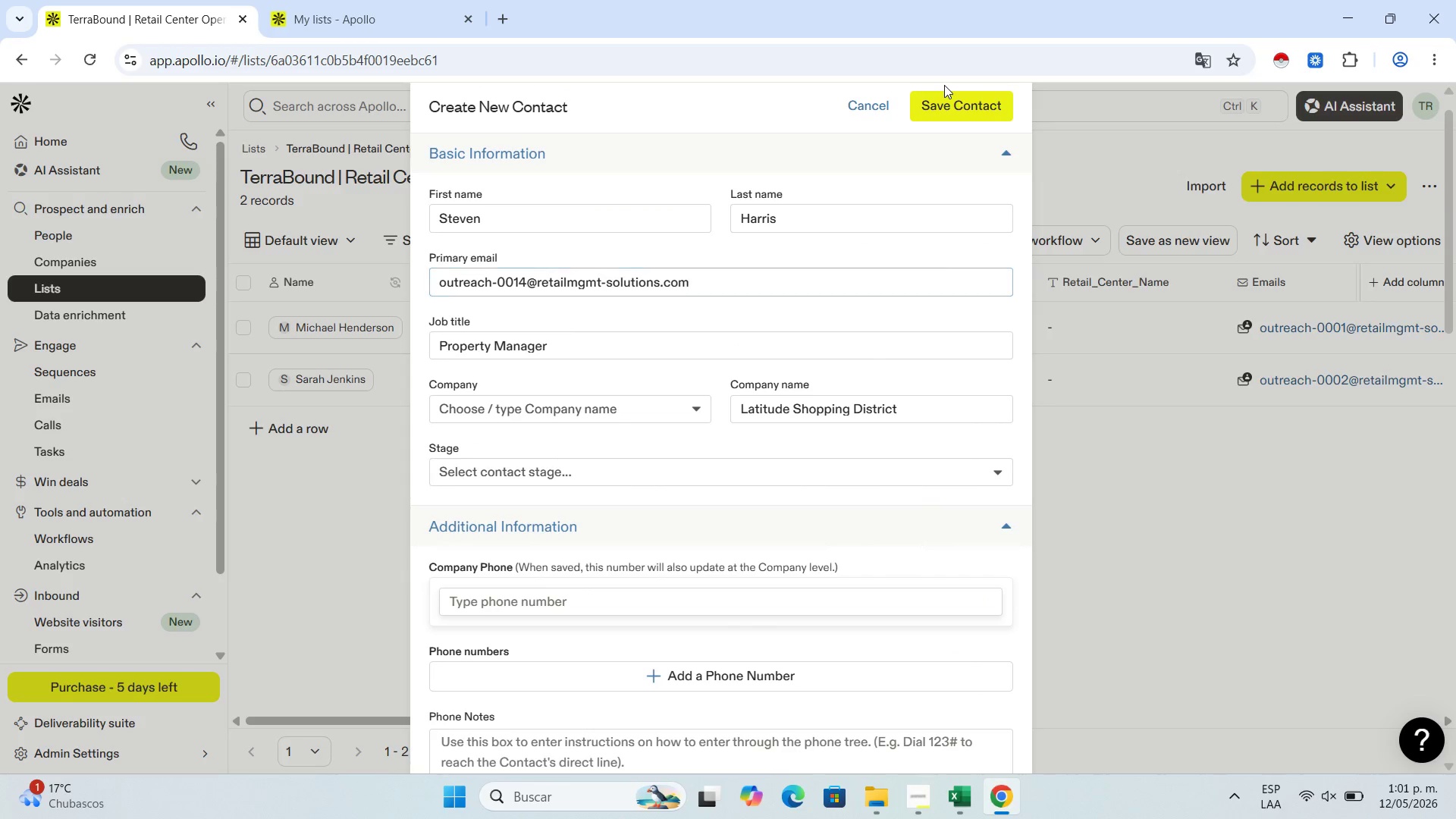 
double_click([951, 91])
 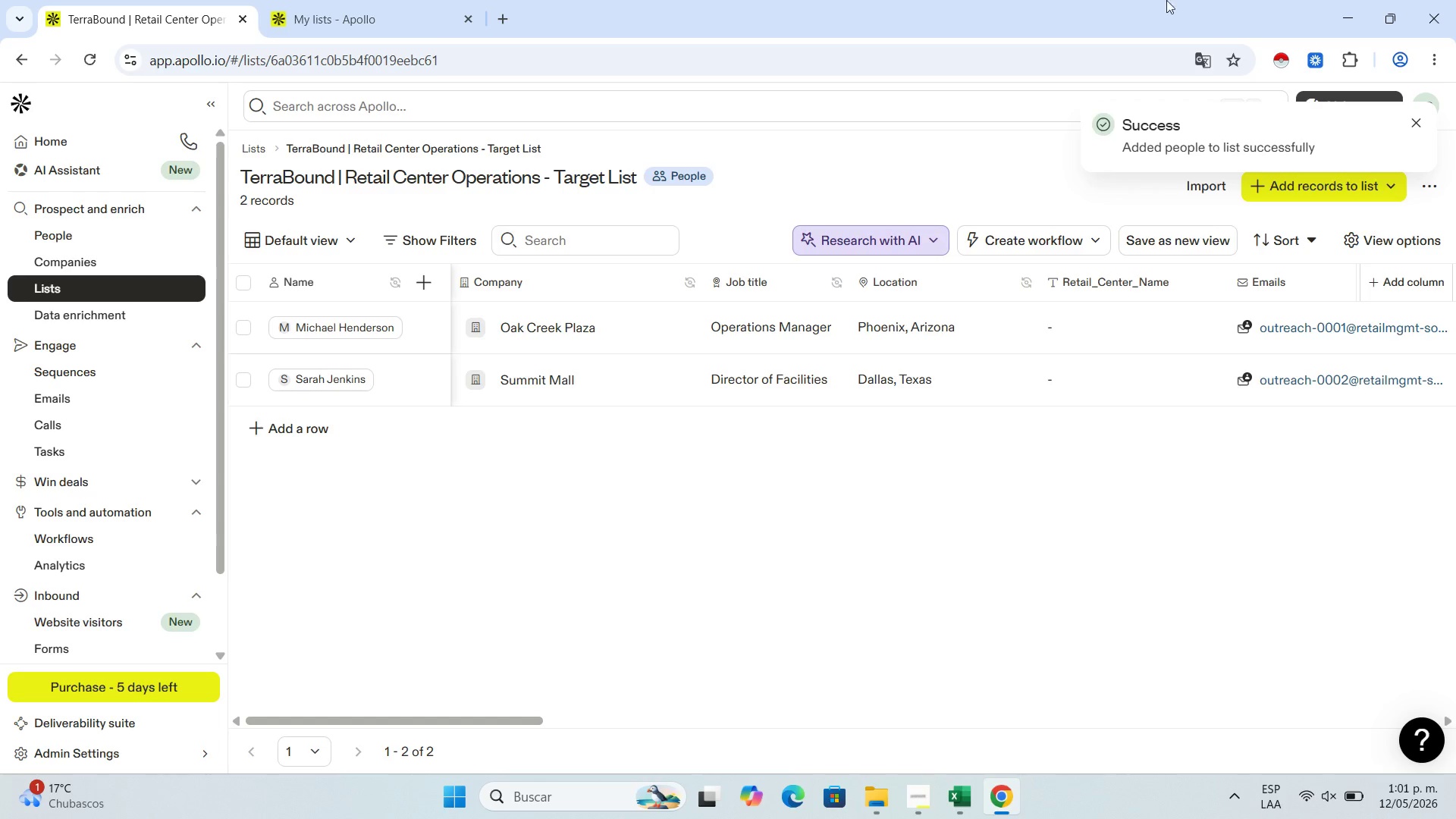 
wait(6.84)
 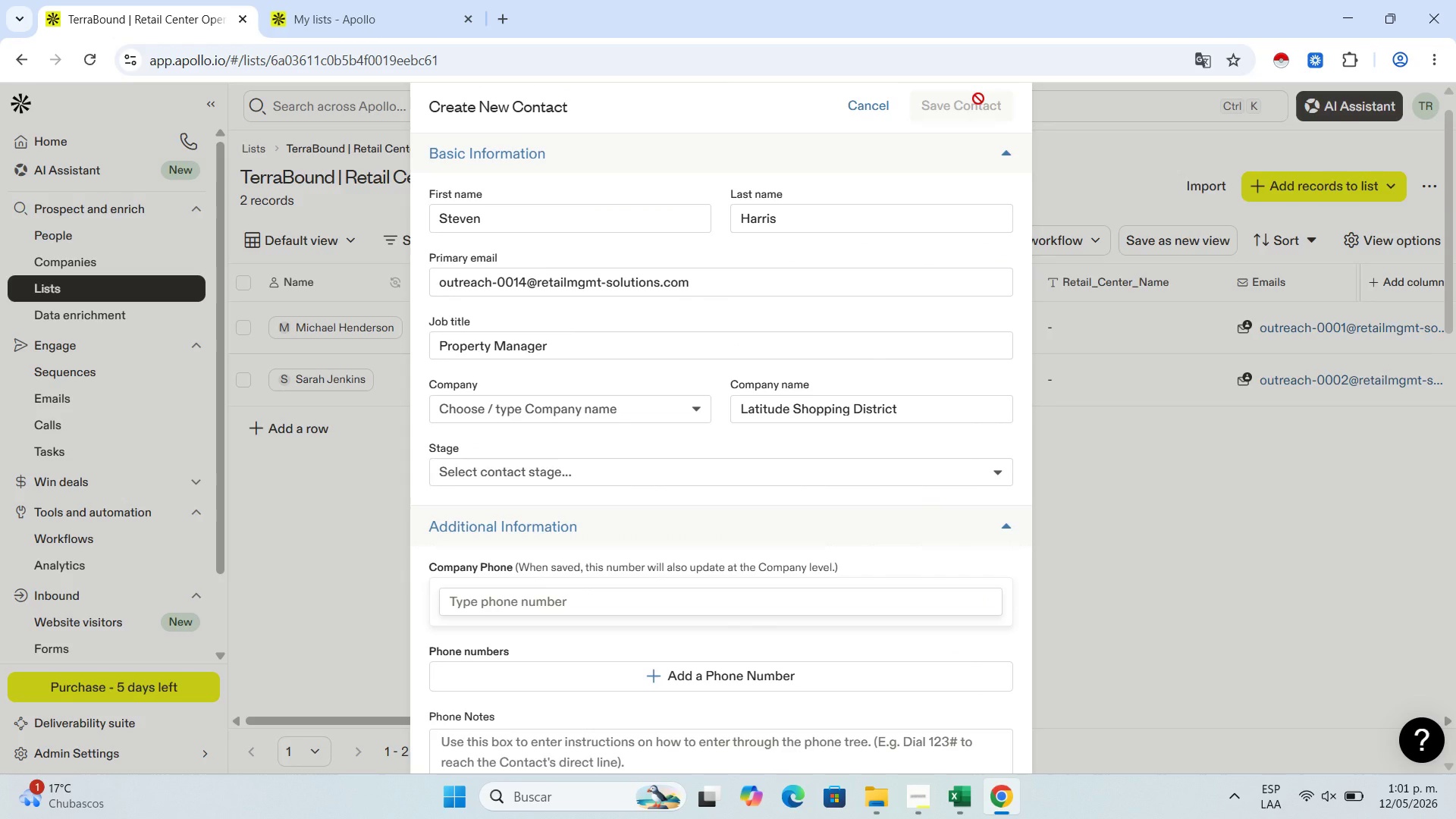 
left_click([276, 421])
 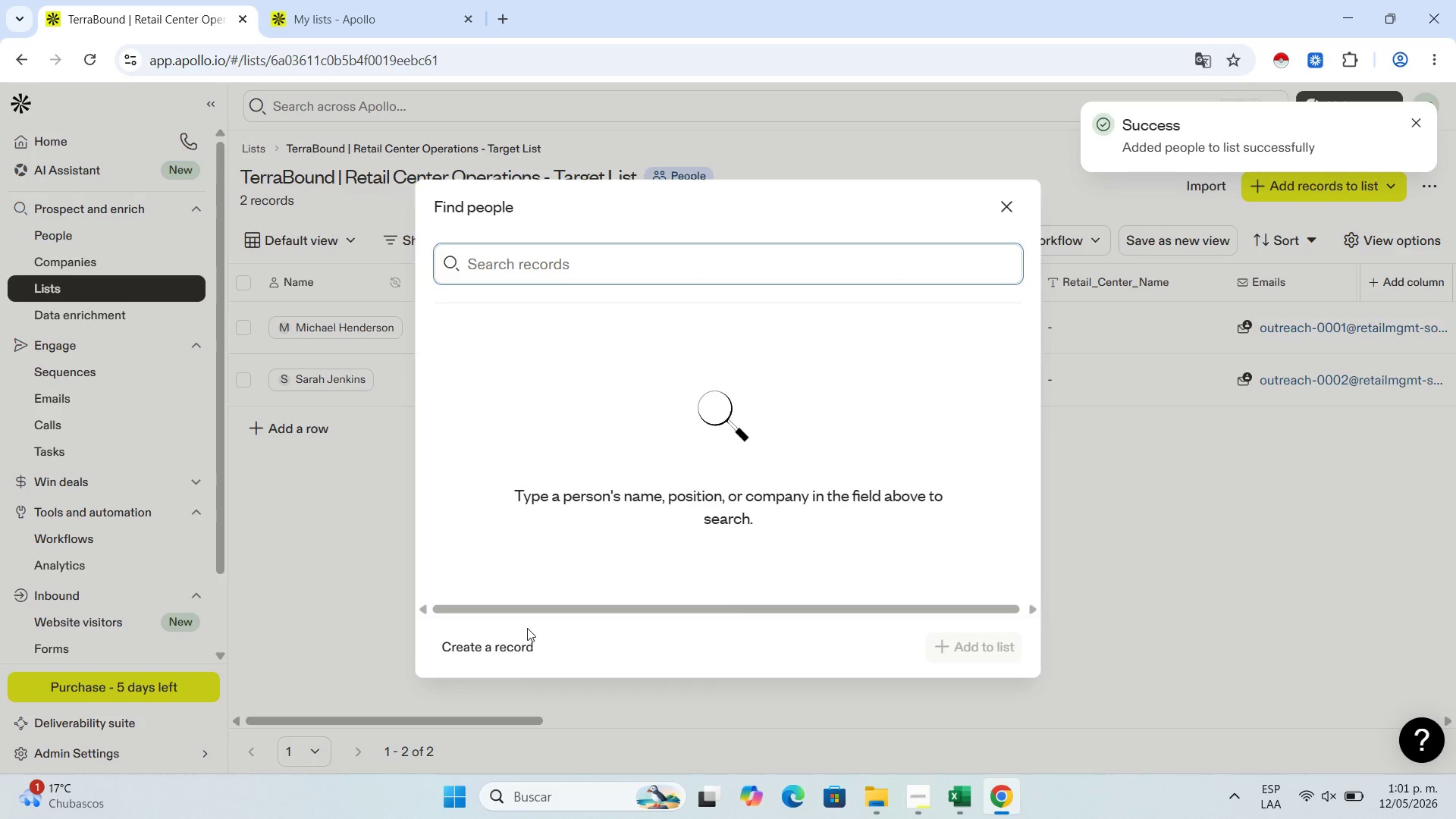 
left_click_drag(start_coordinate=[520, 651], to_coordinate=[516, 651])
 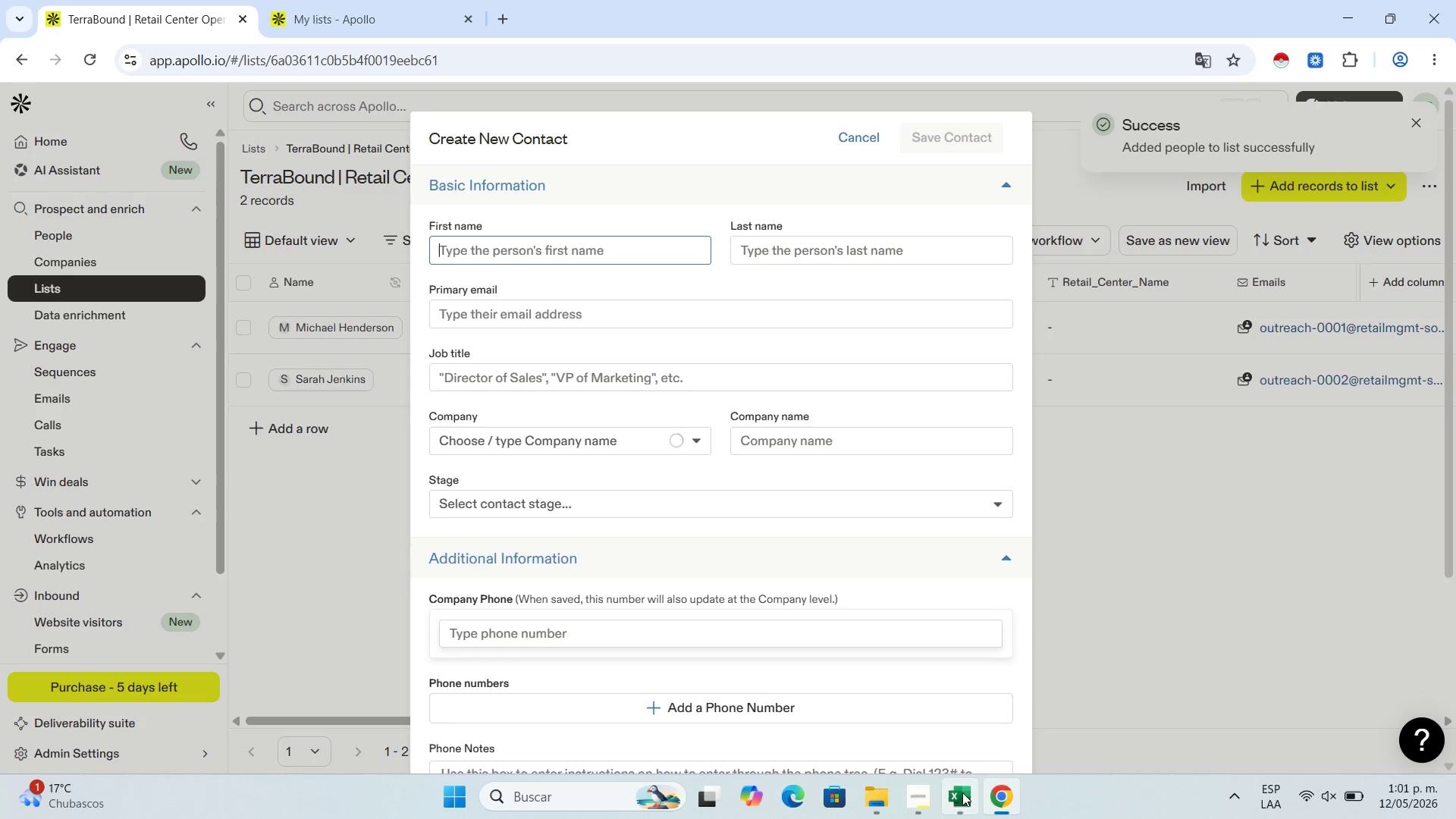 
left_click([955, 802])
 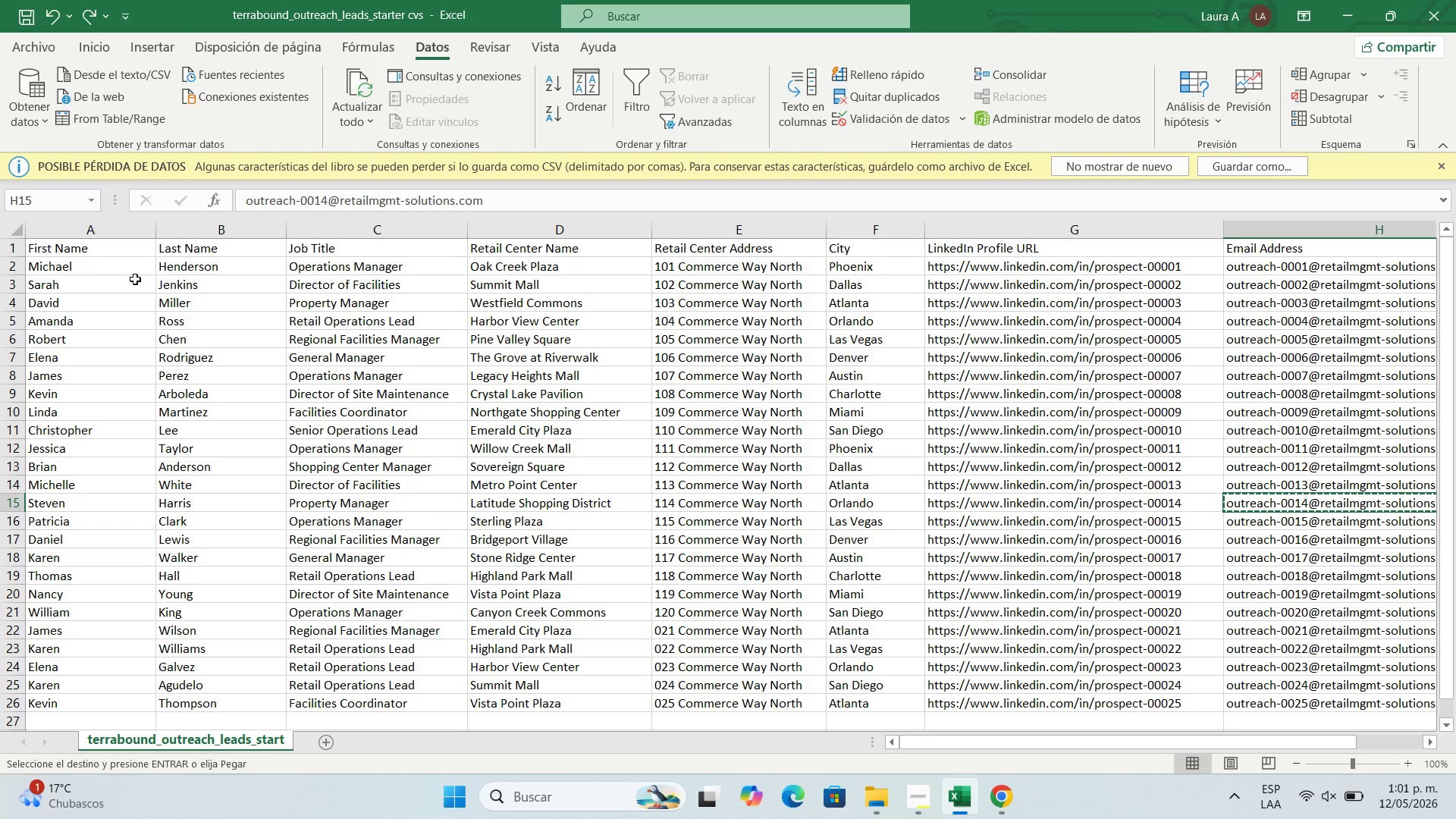 
left_click([80, 522])
 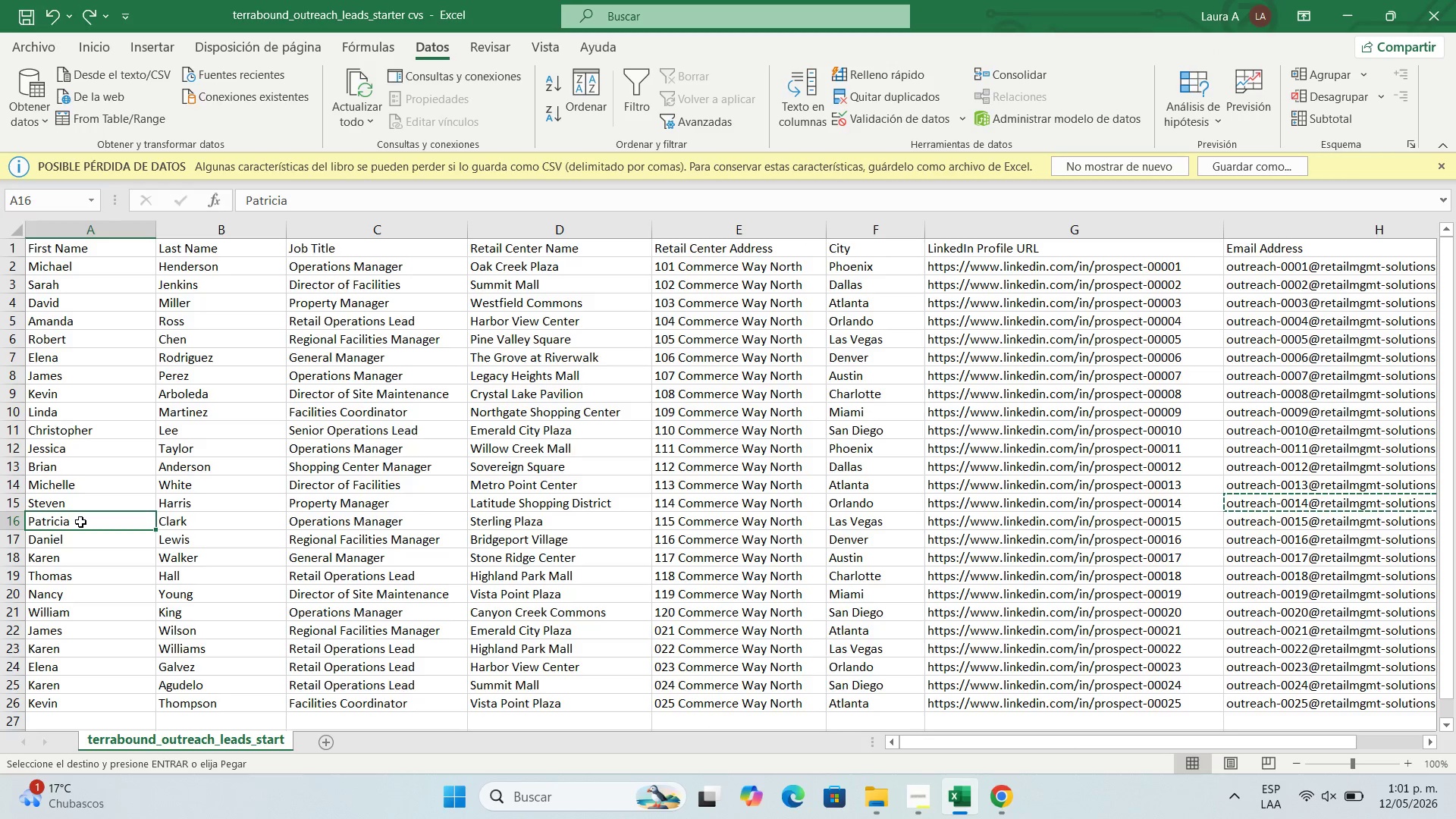 
key(Control+C)
 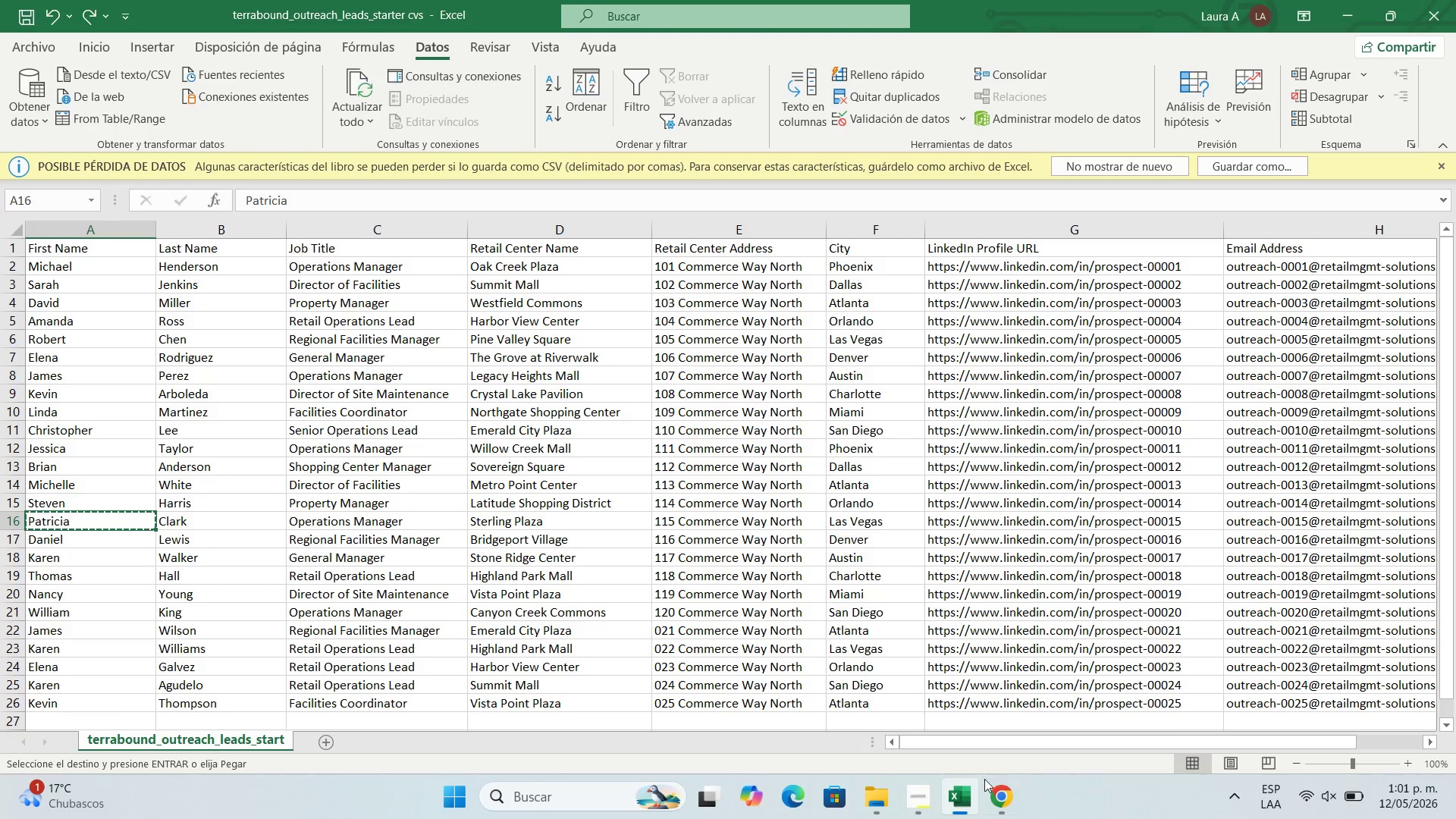 
left_click([1012, 796])
 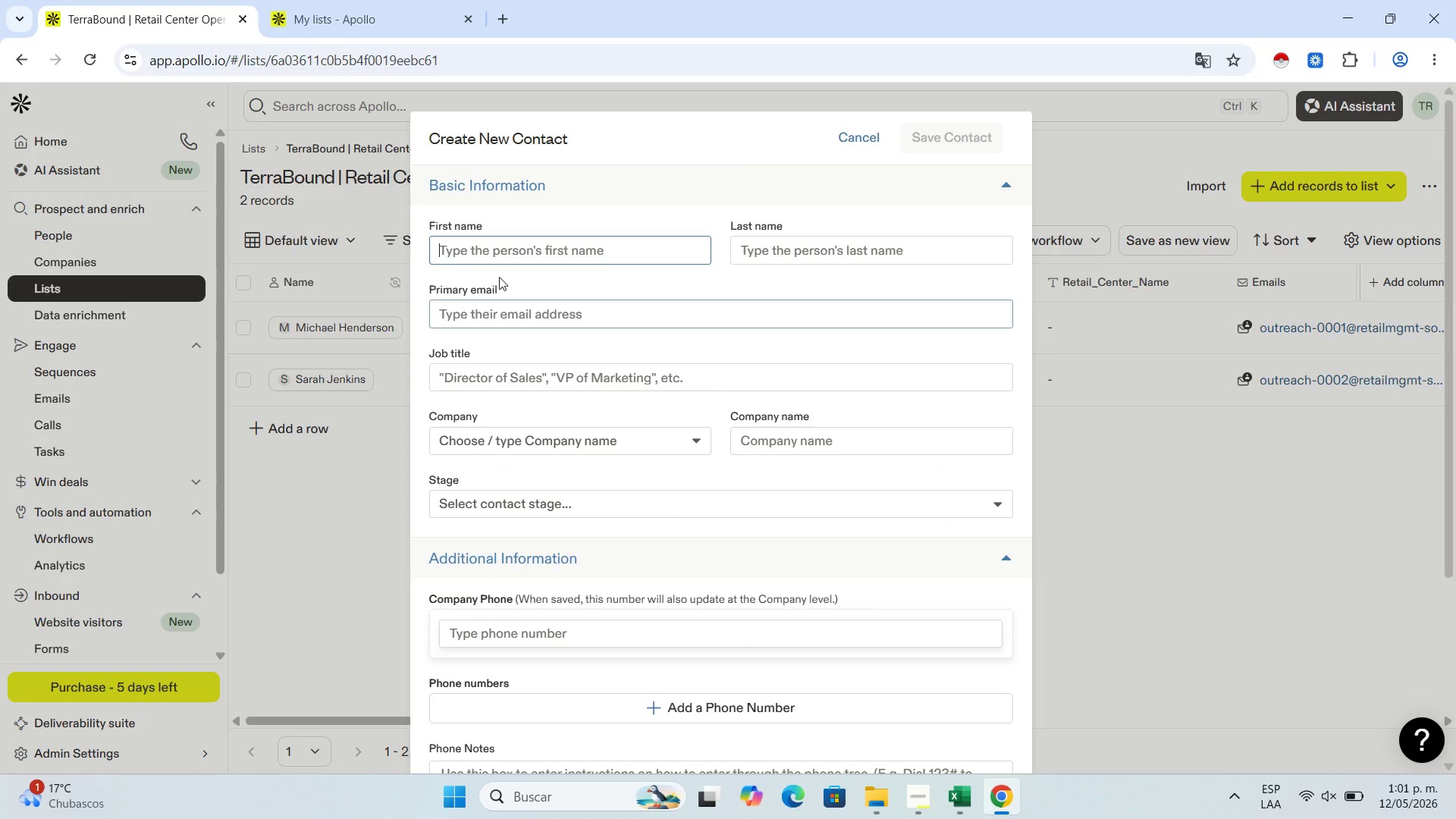 
left_click([510, 249])
 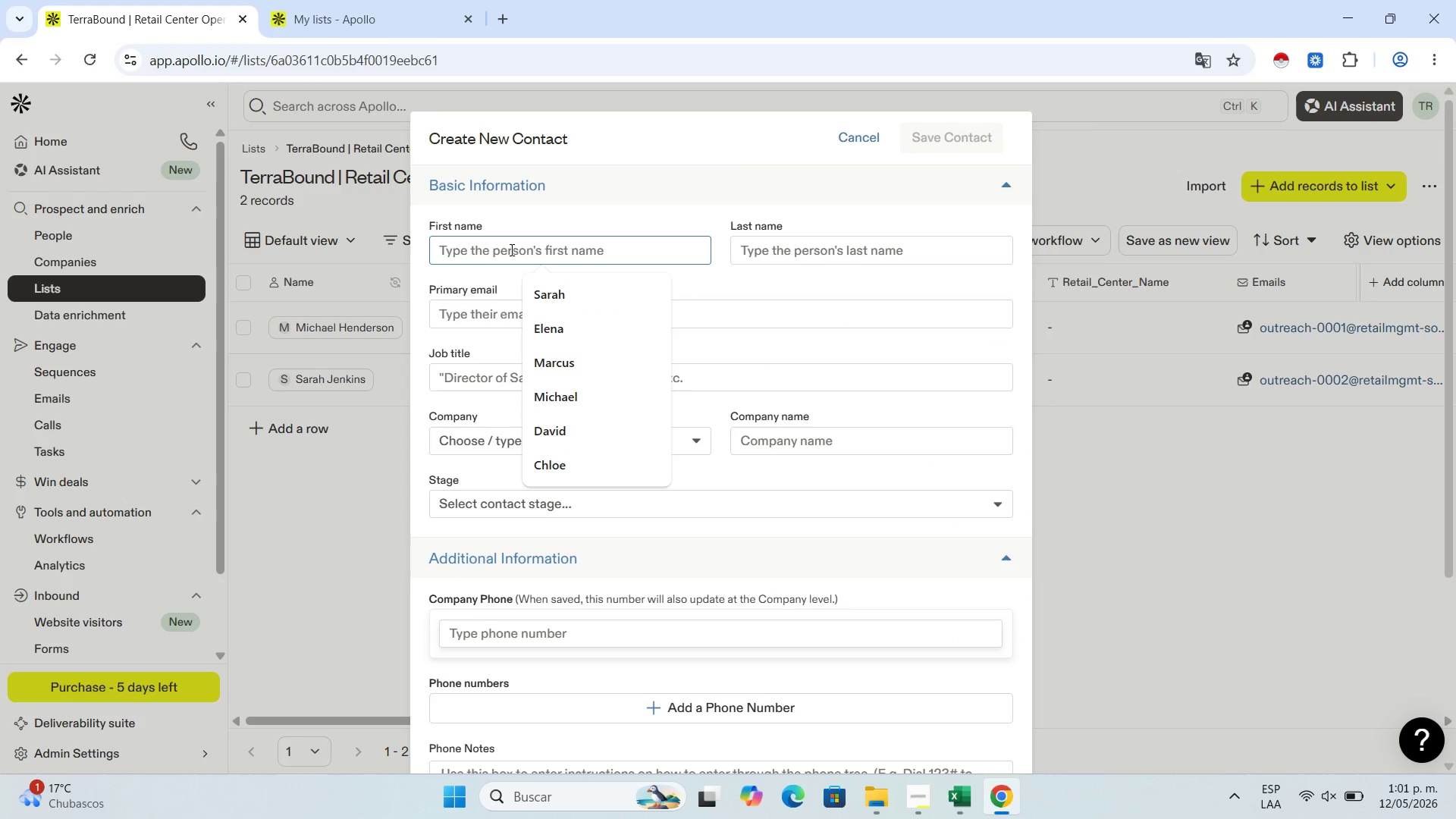 
key(Control+V)
 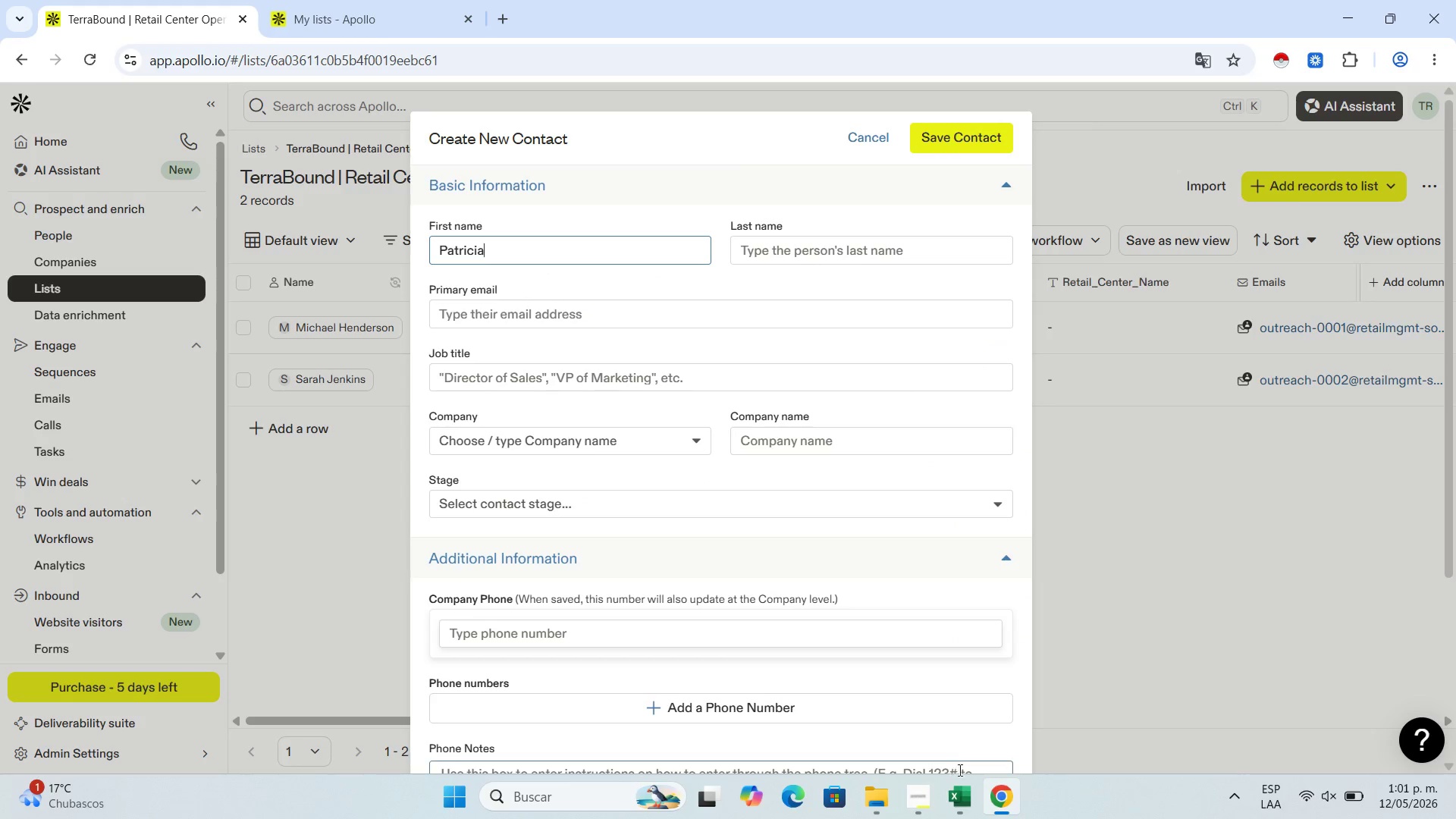 
left_click([962, 815])
 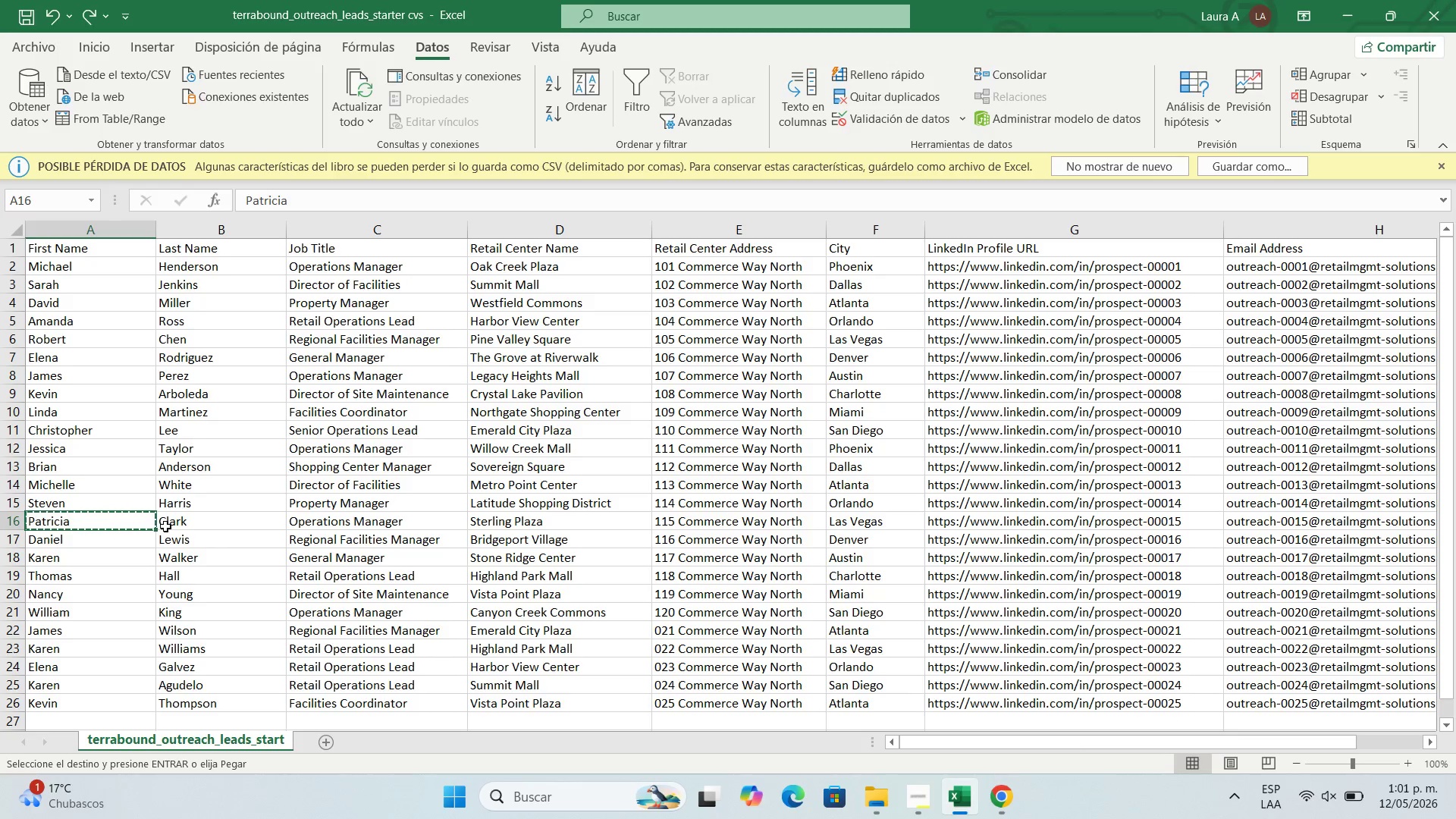 
left_click([165, 526])
 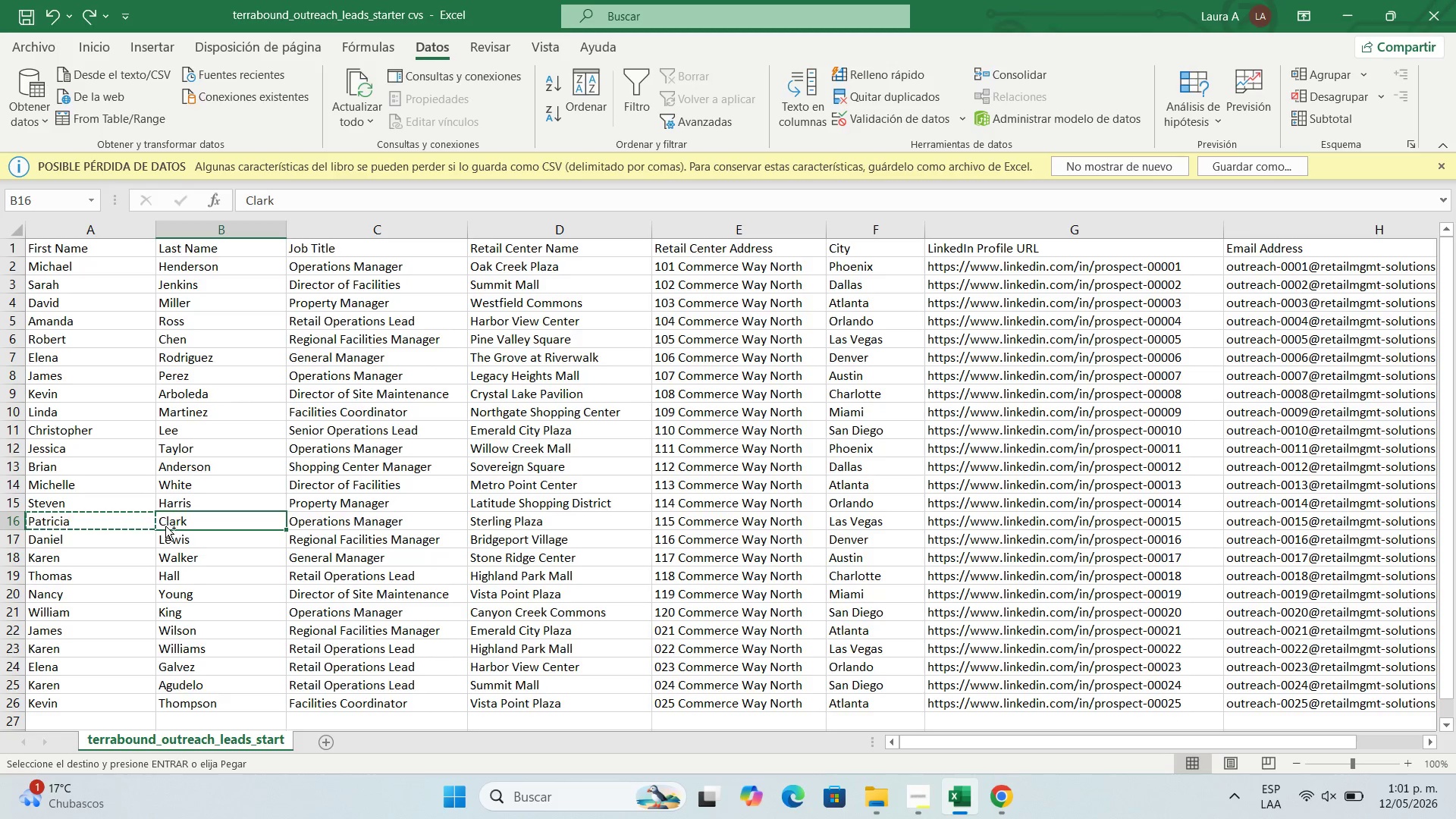 
key(Control+C)
 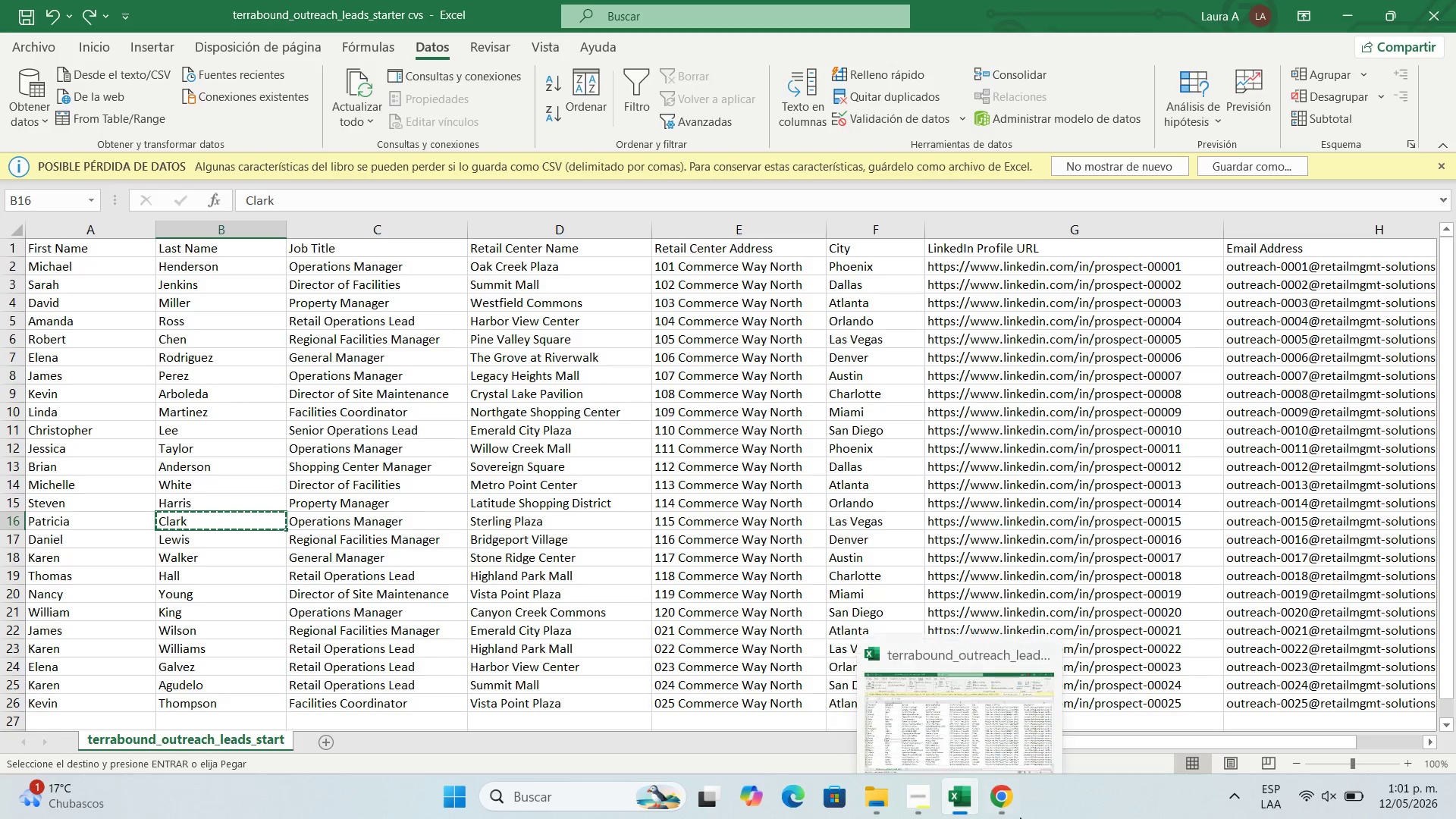 
left_click([1001, 811])
 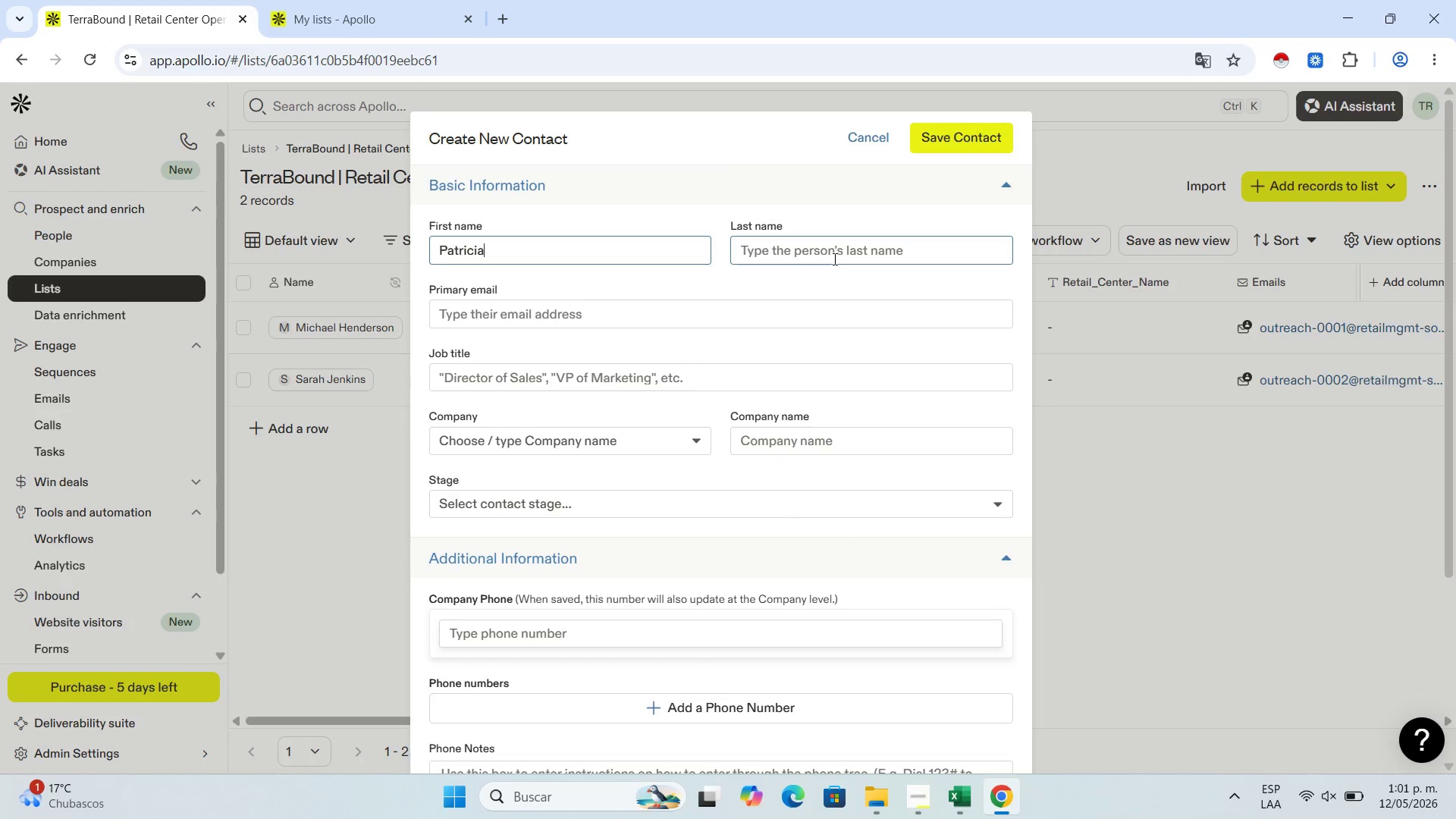 
left_click([833, 259])
 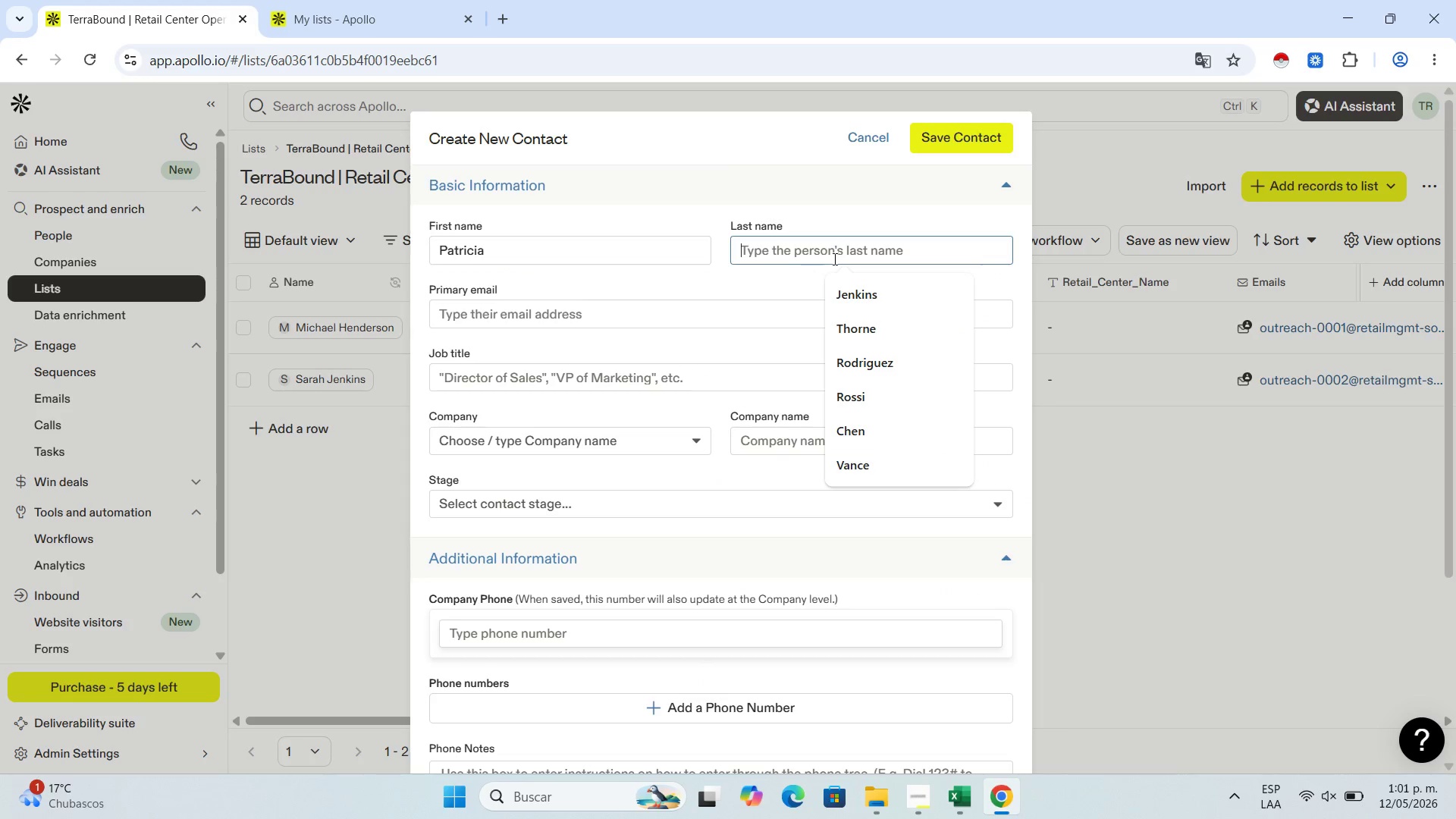 
key(Control+V)
 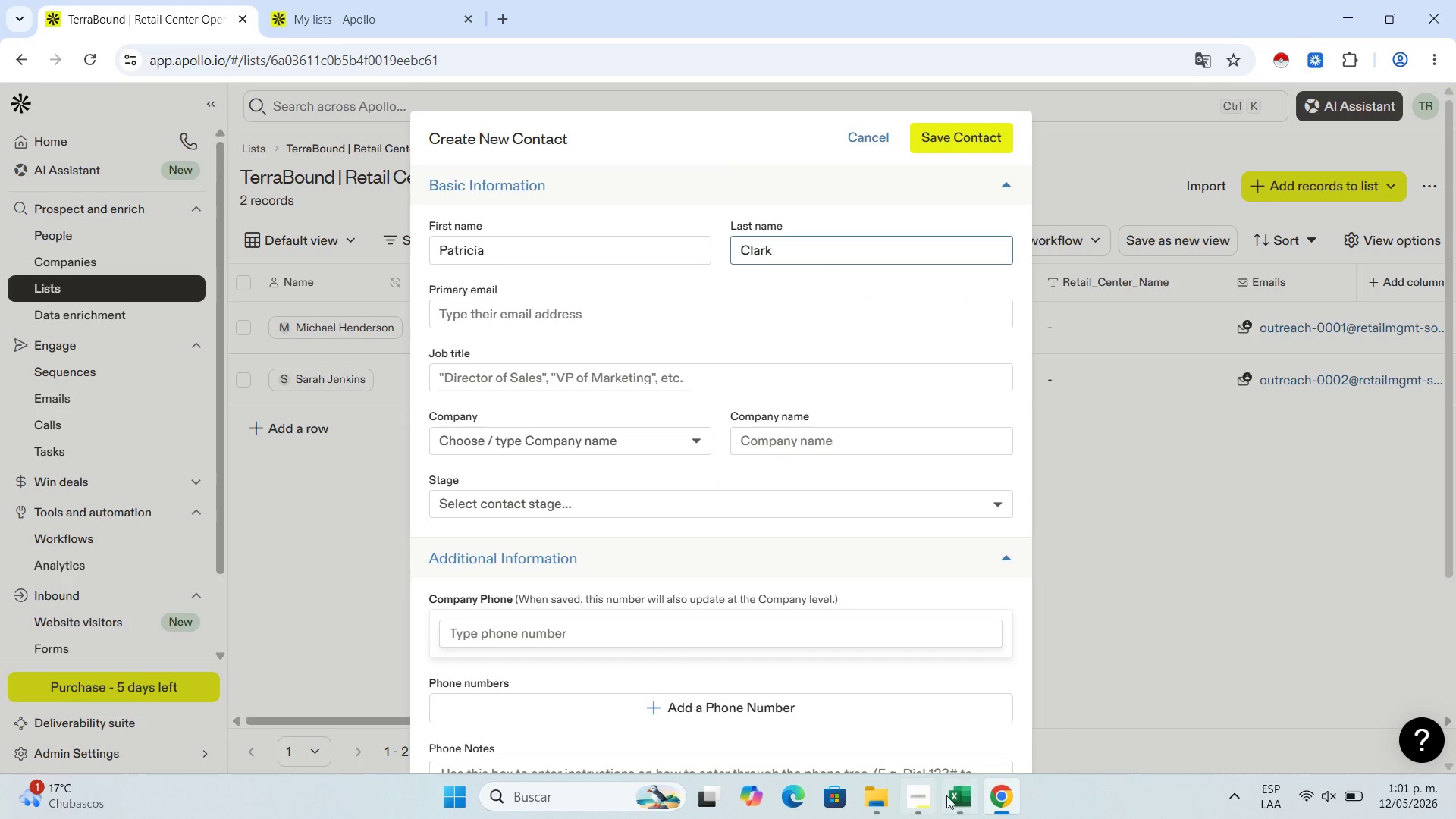 
left_click([956, 799])
 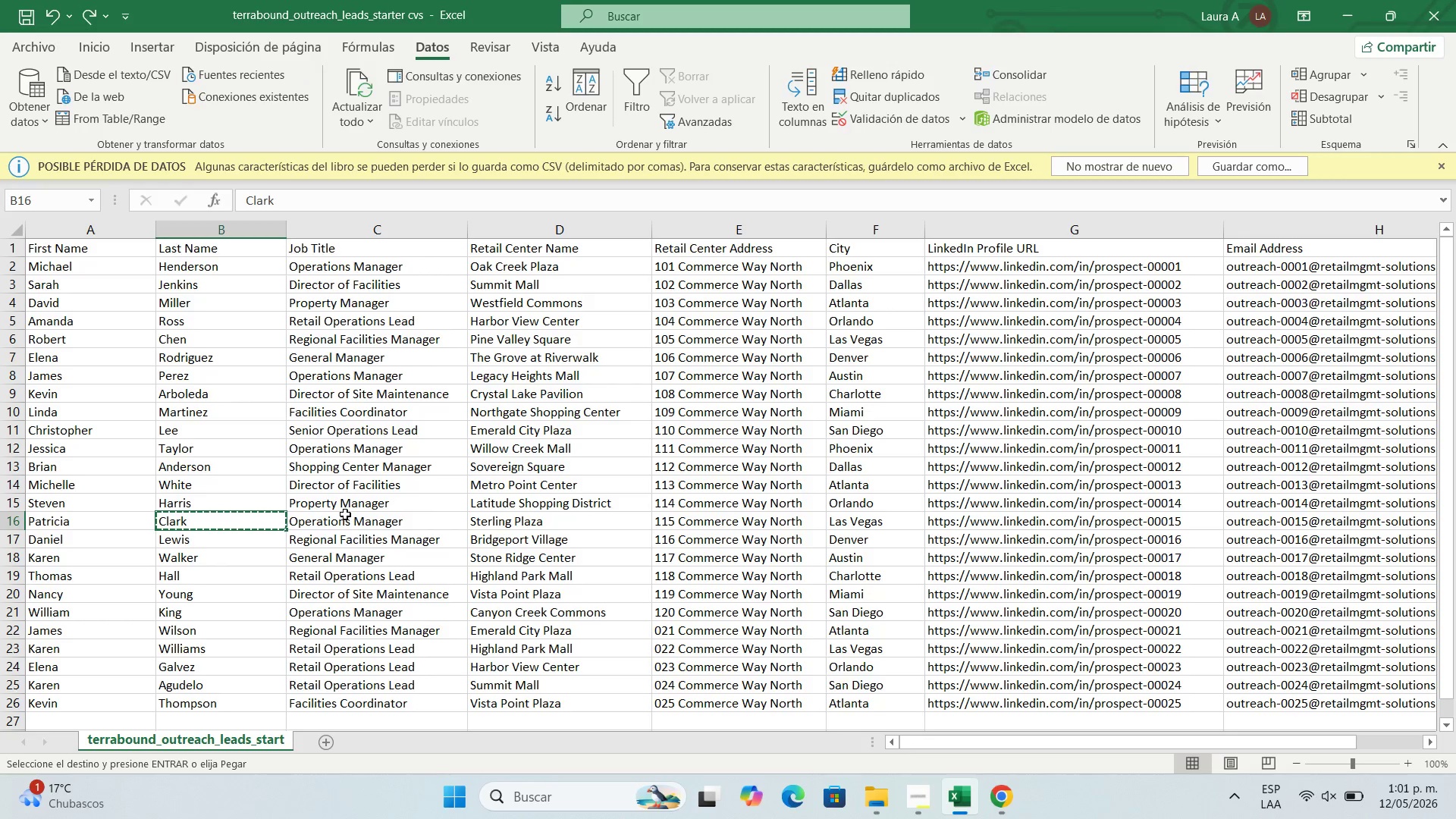 
left_click([345, 514])
 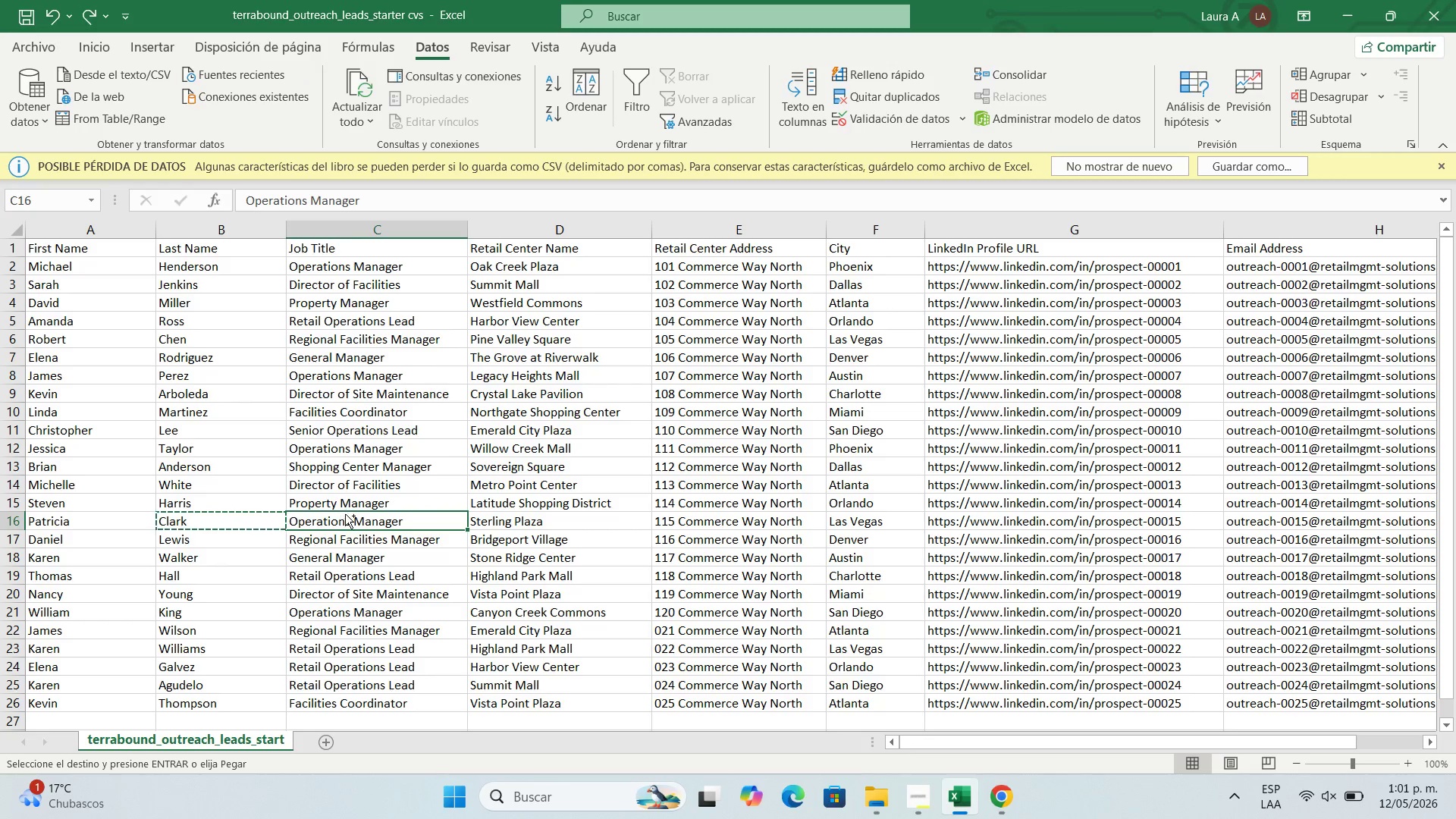 
key(Control+C)
 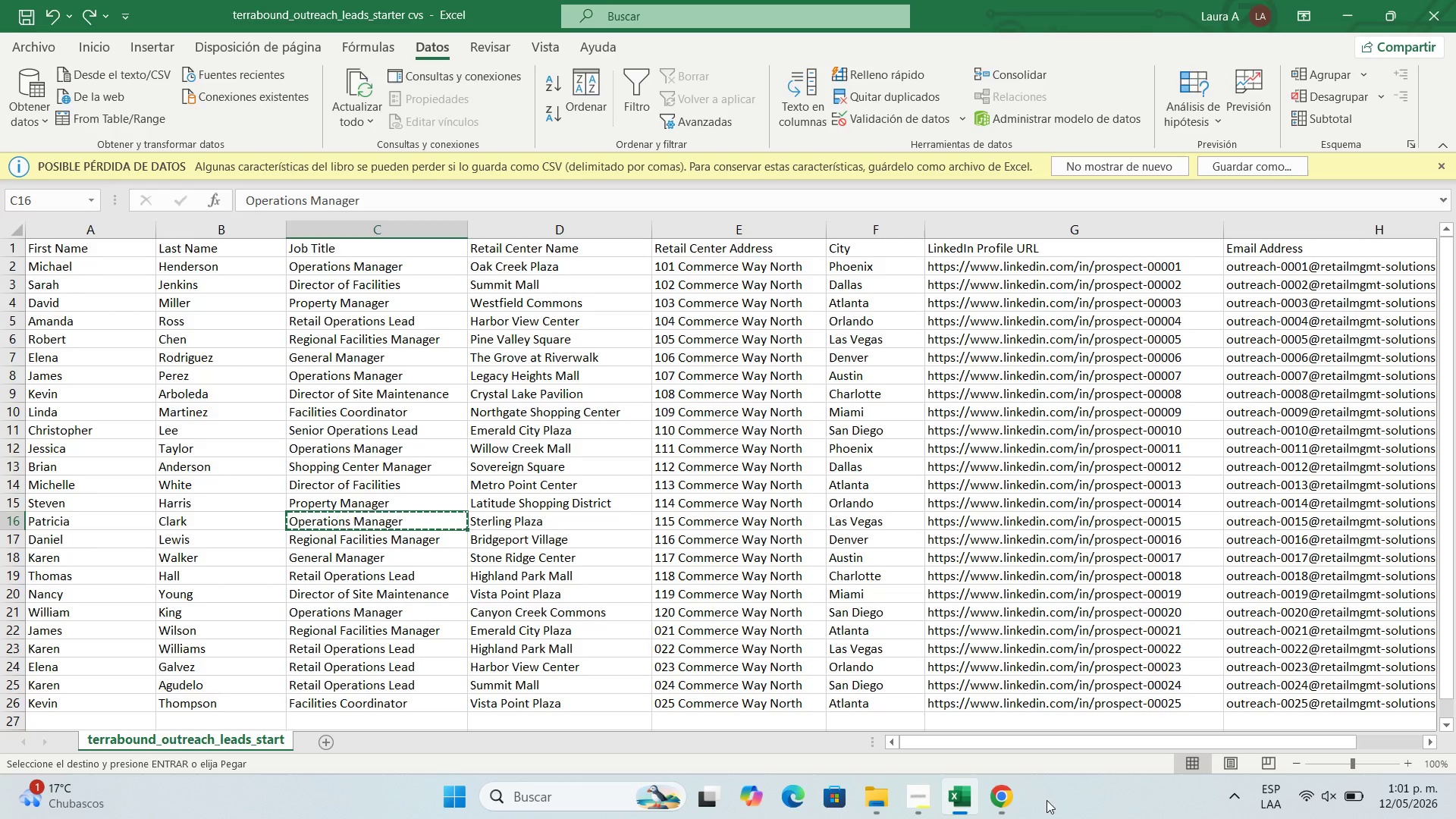 
left_click([987, 787])
 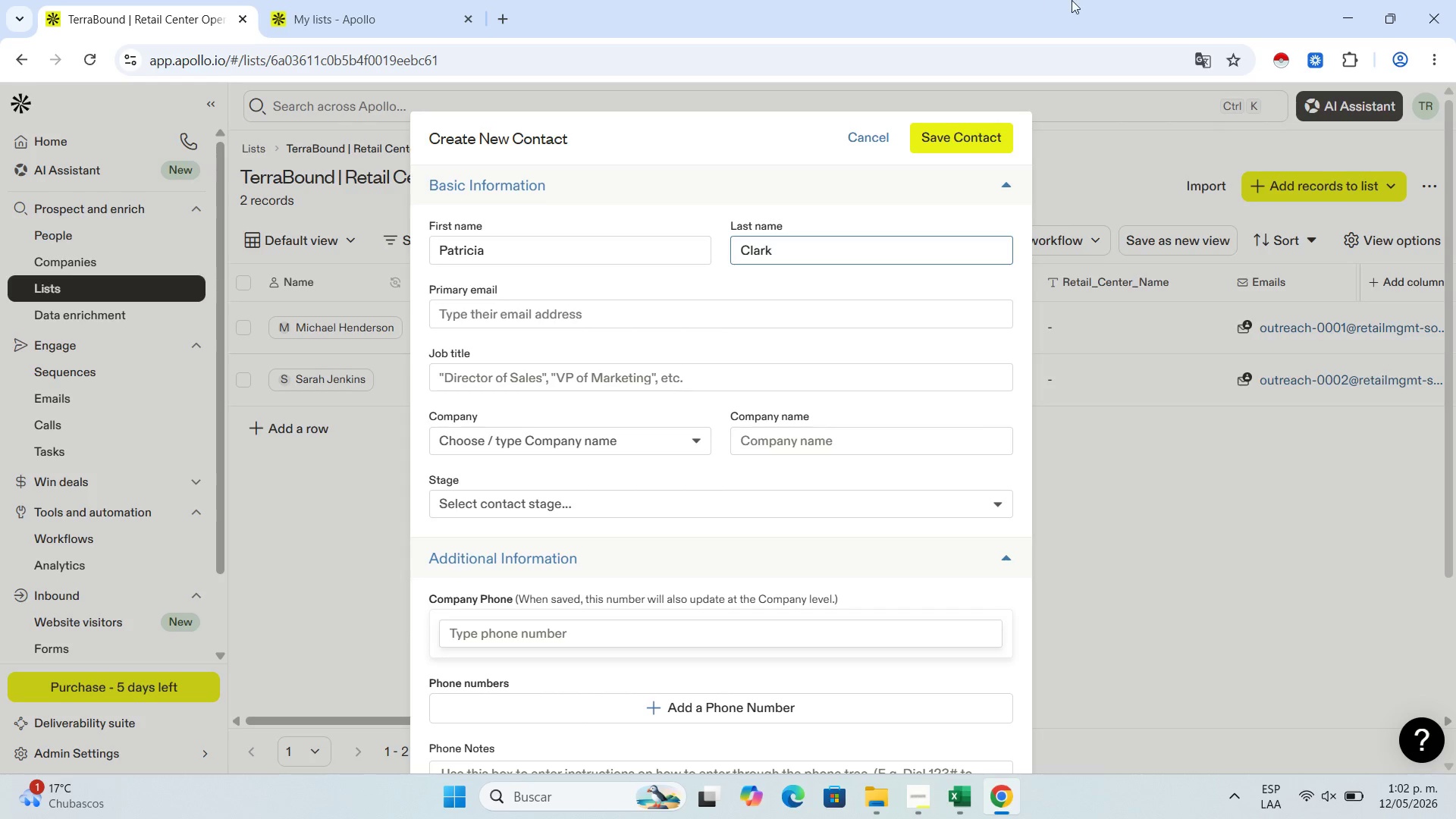 
wait(82.25)
 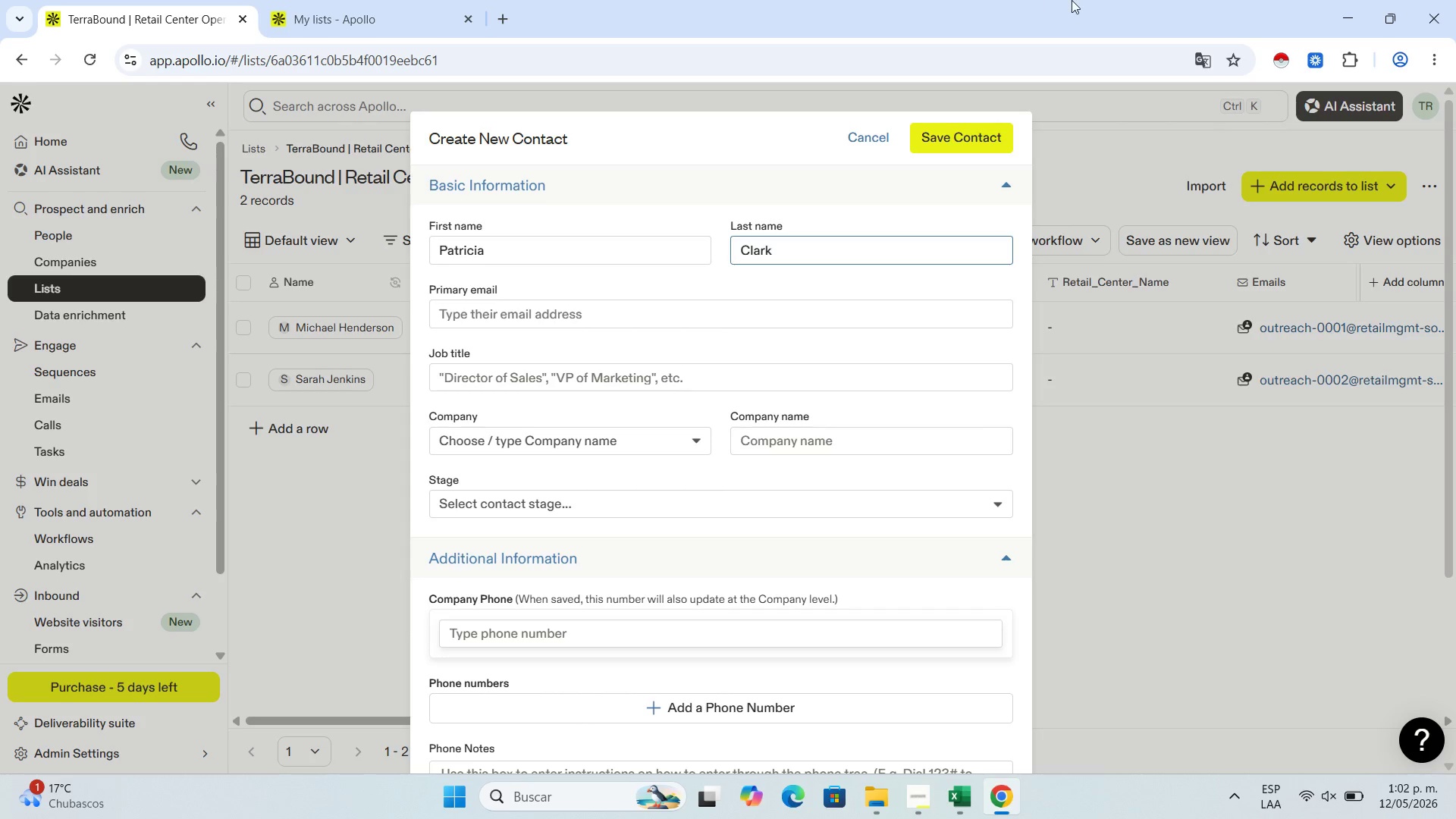 
left_click([949, 798])
 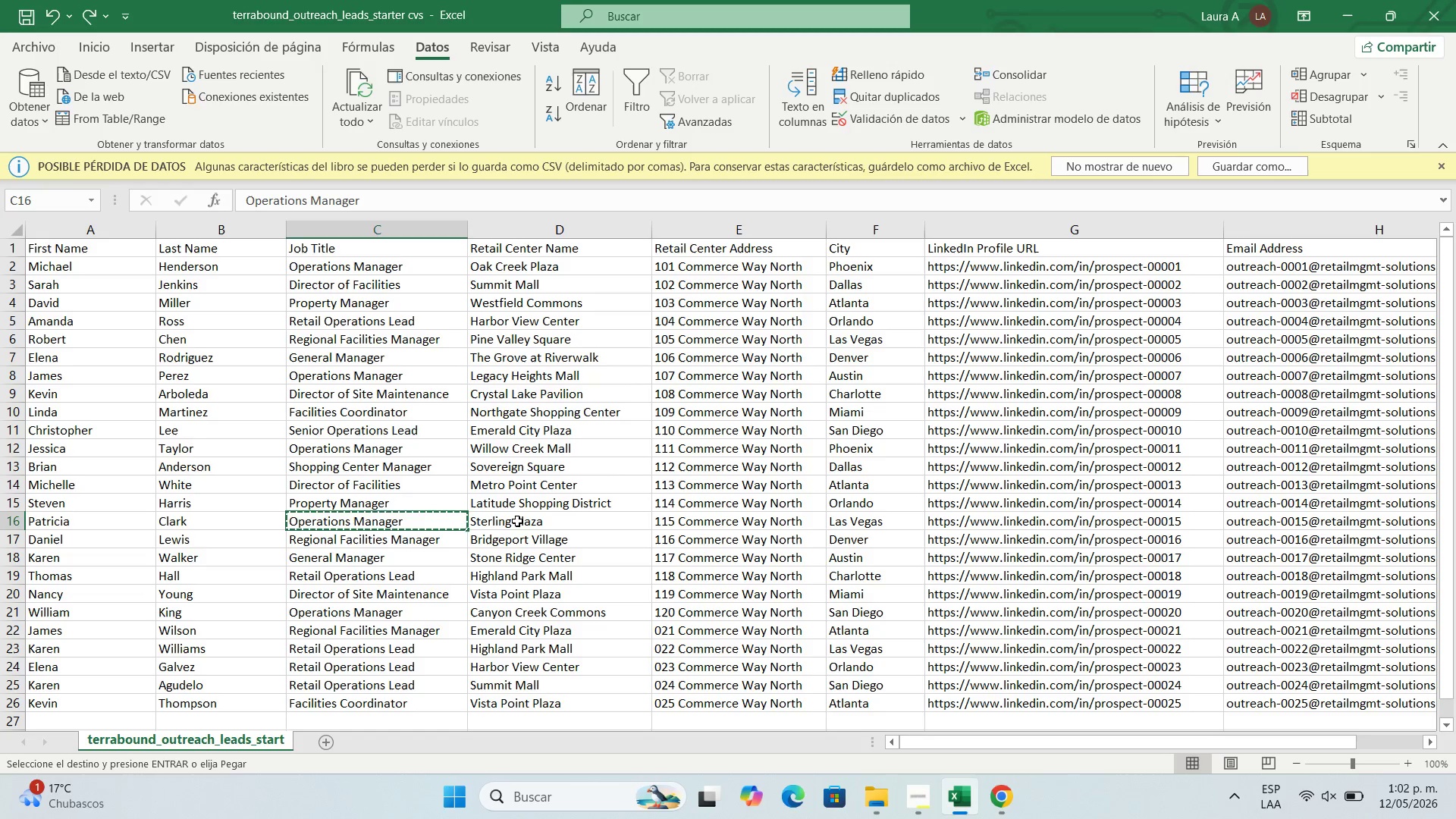 
left_click([517, 522])
 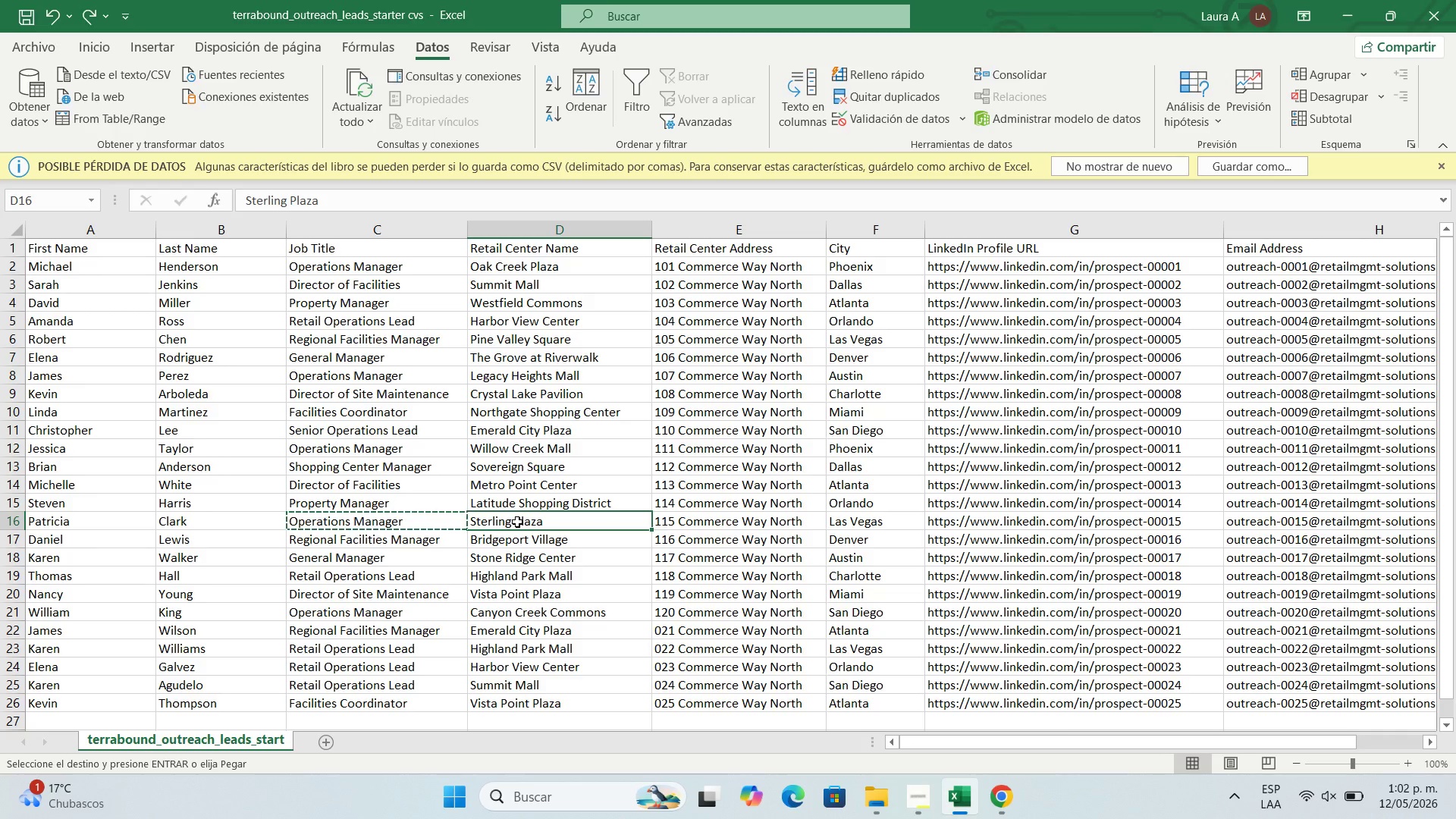 
key(Control+C)
 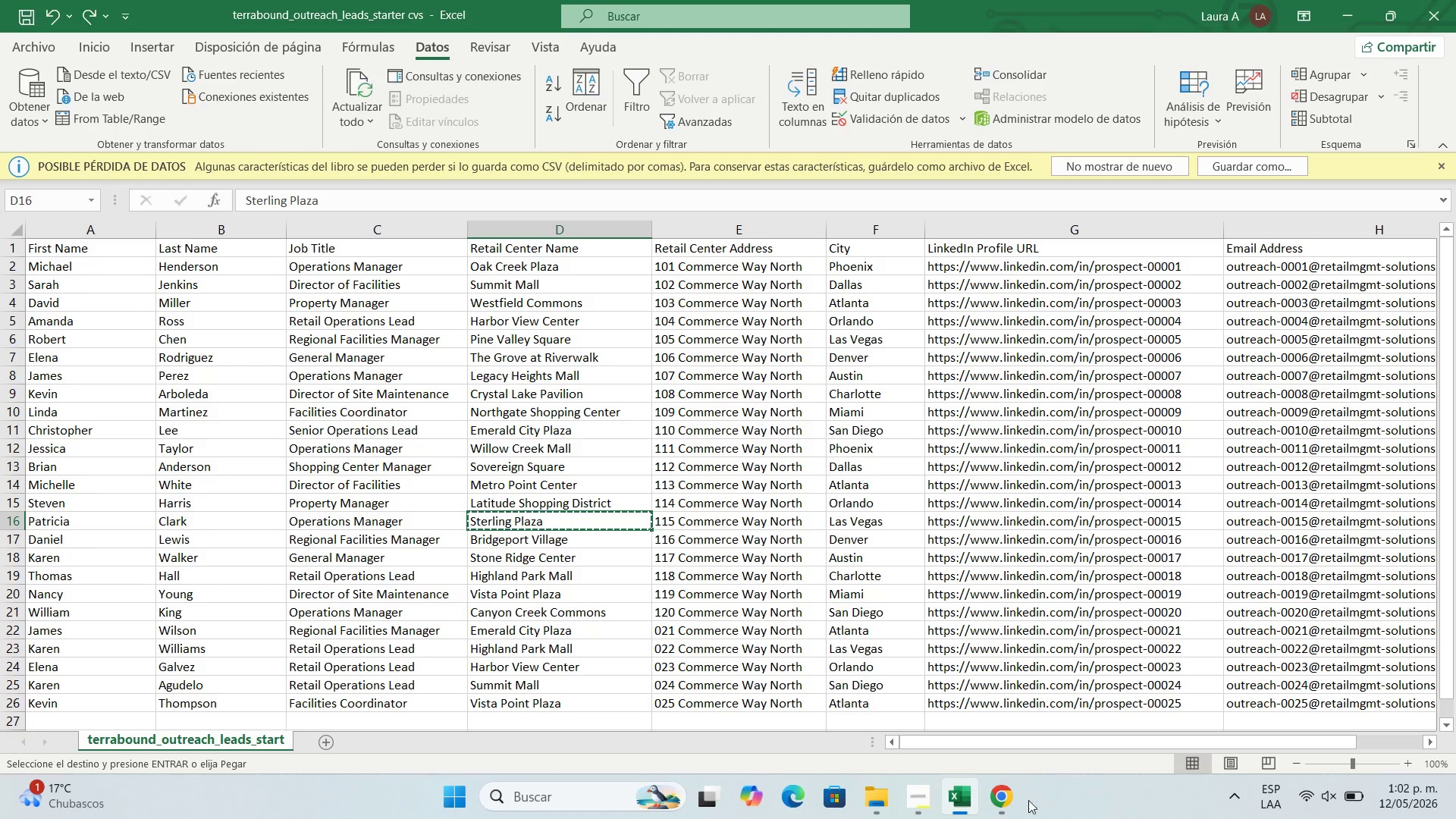 
left_click([1009, 816])
 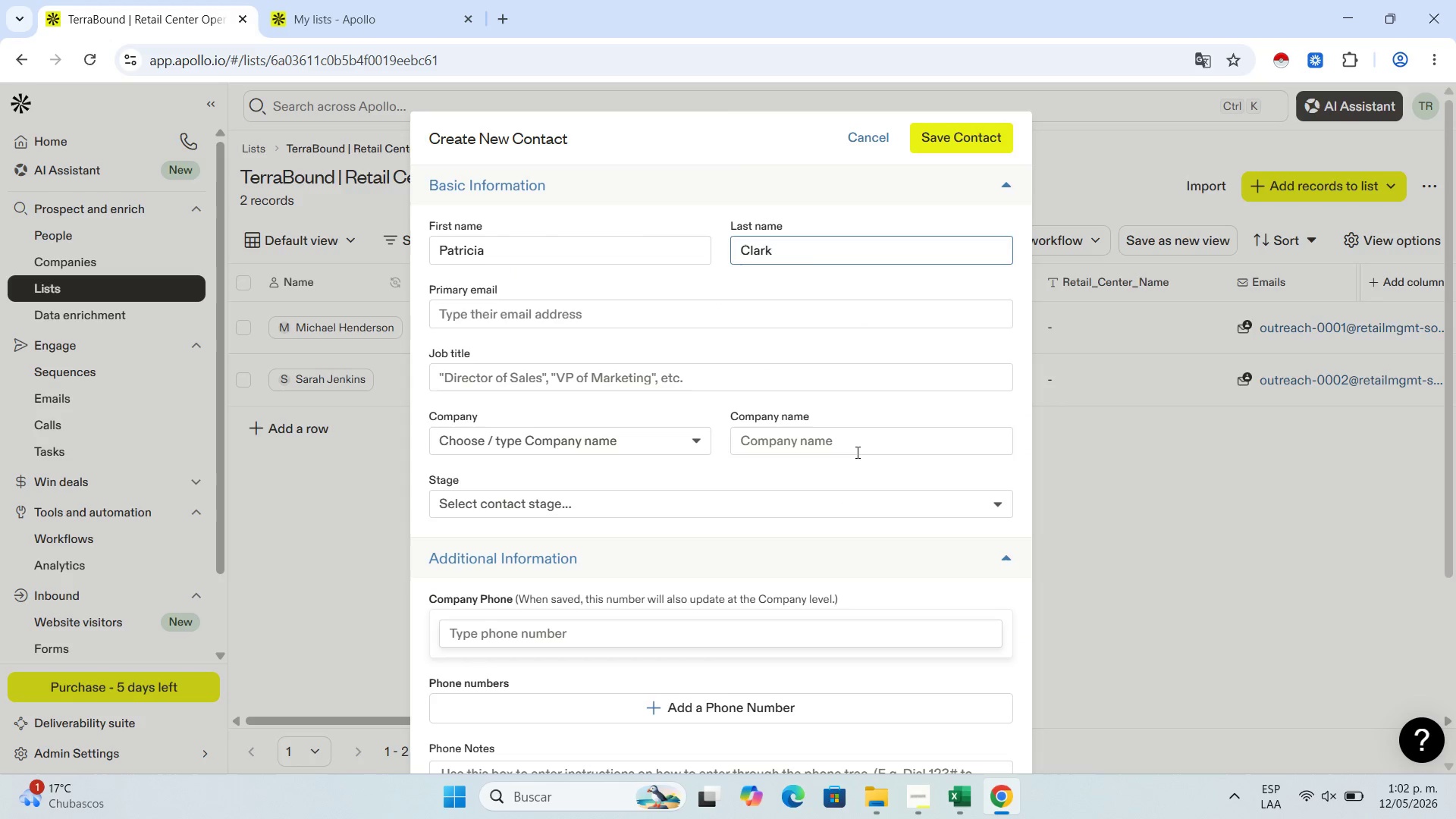 
left_click([855, 450])
 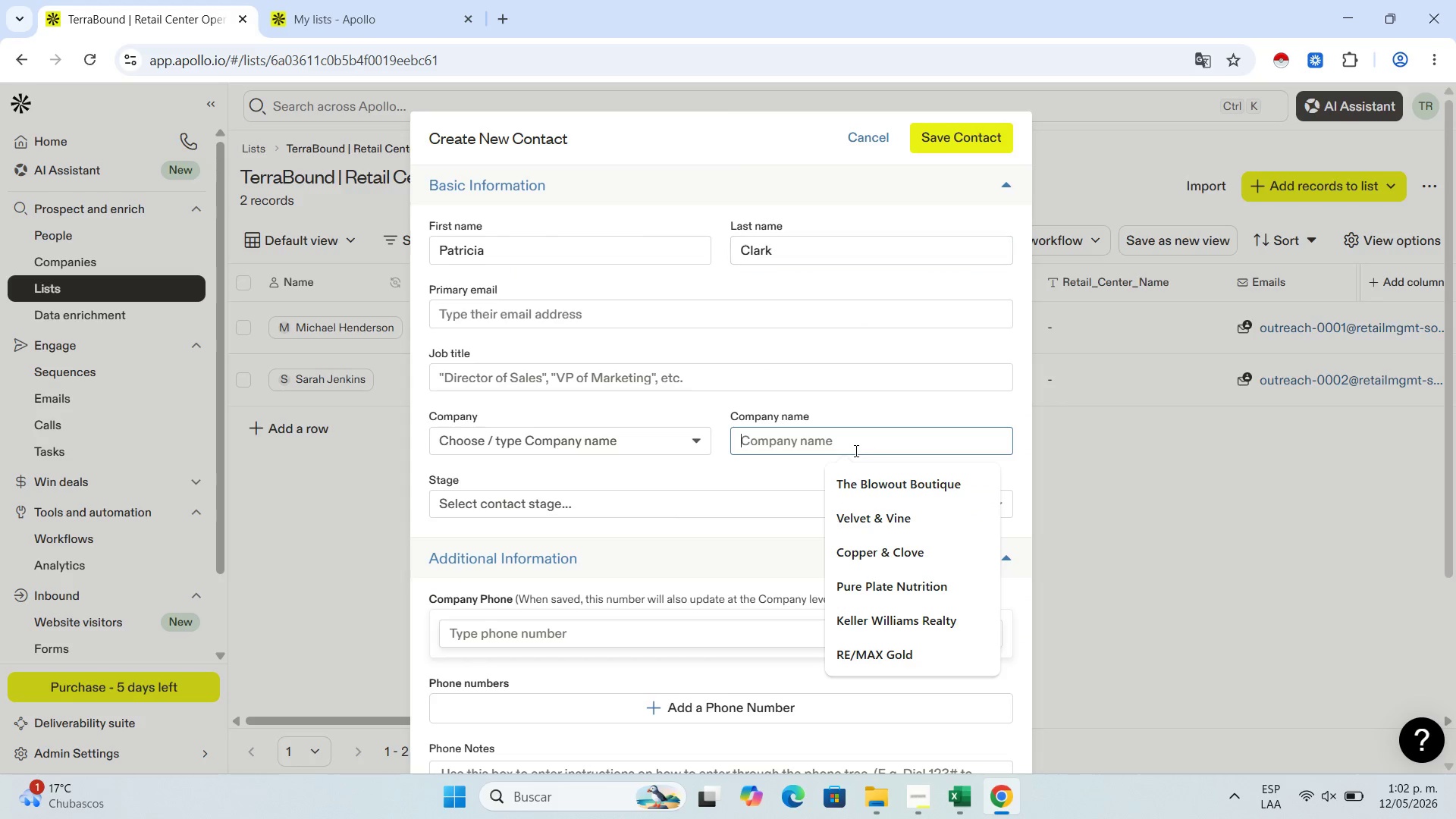 
key(Control+V)
 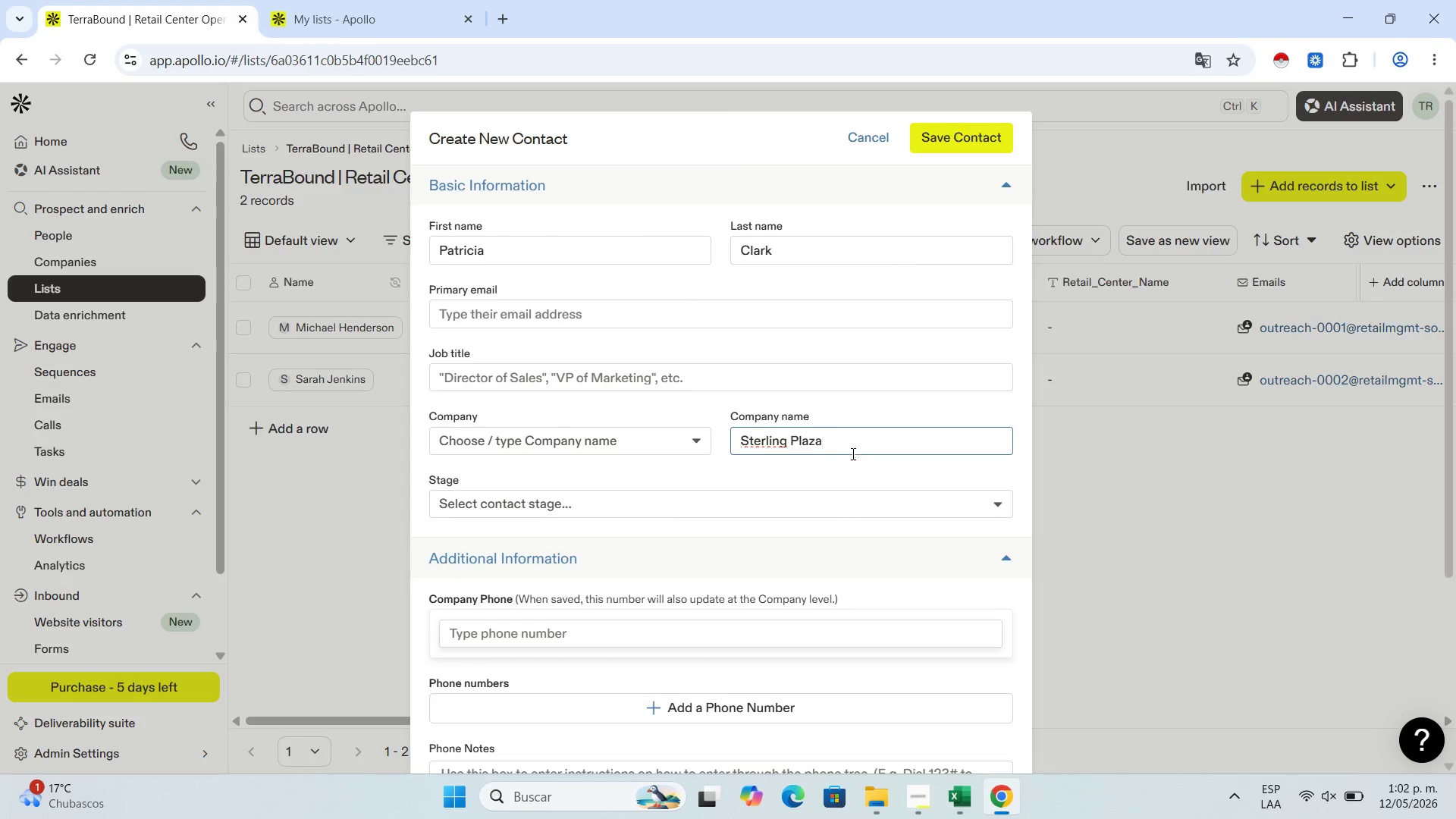 
scroll: coordinate [845, 474], scroll_direction: down, amount: 4.0
 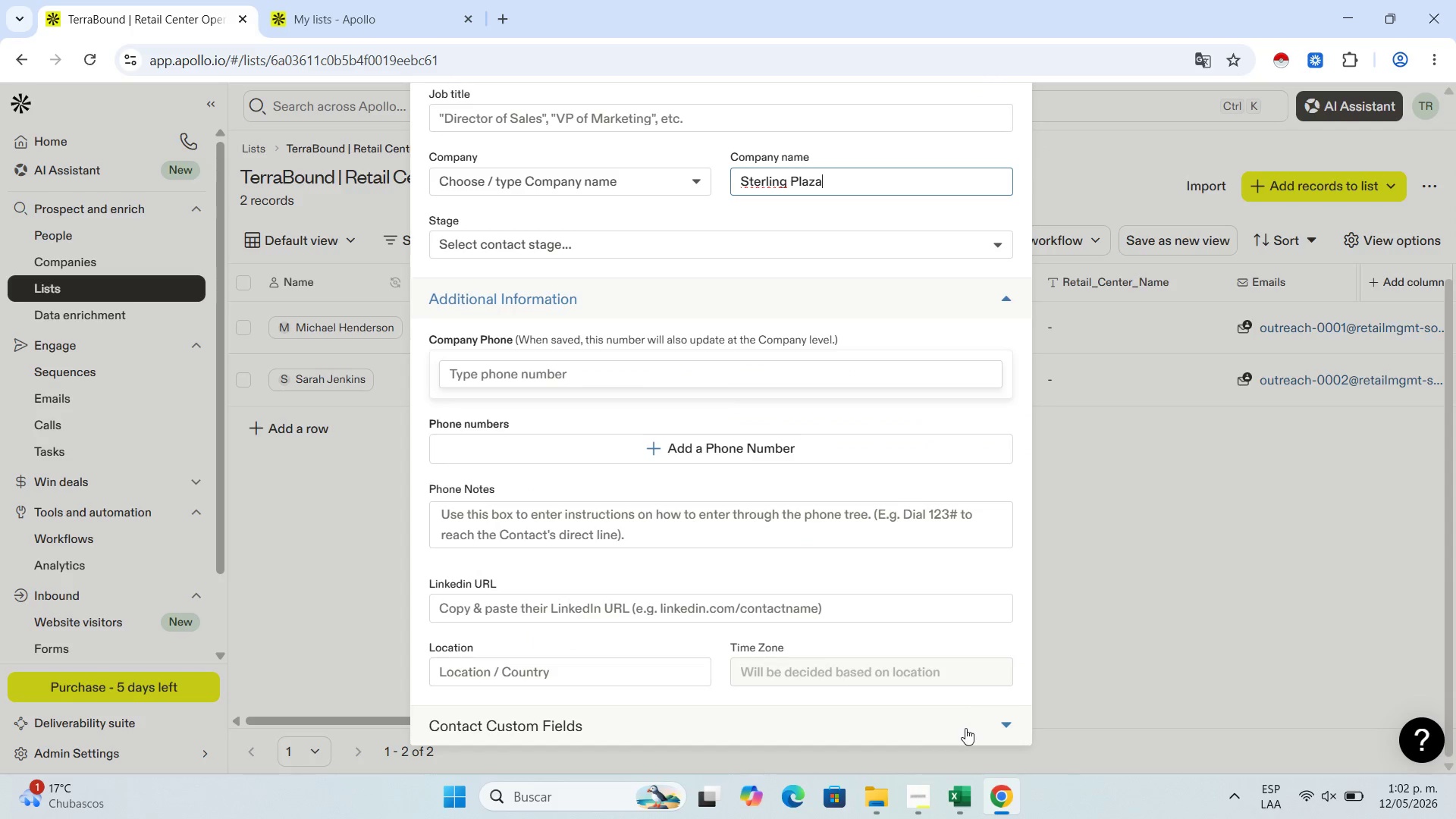 
left_click([965, 728])
 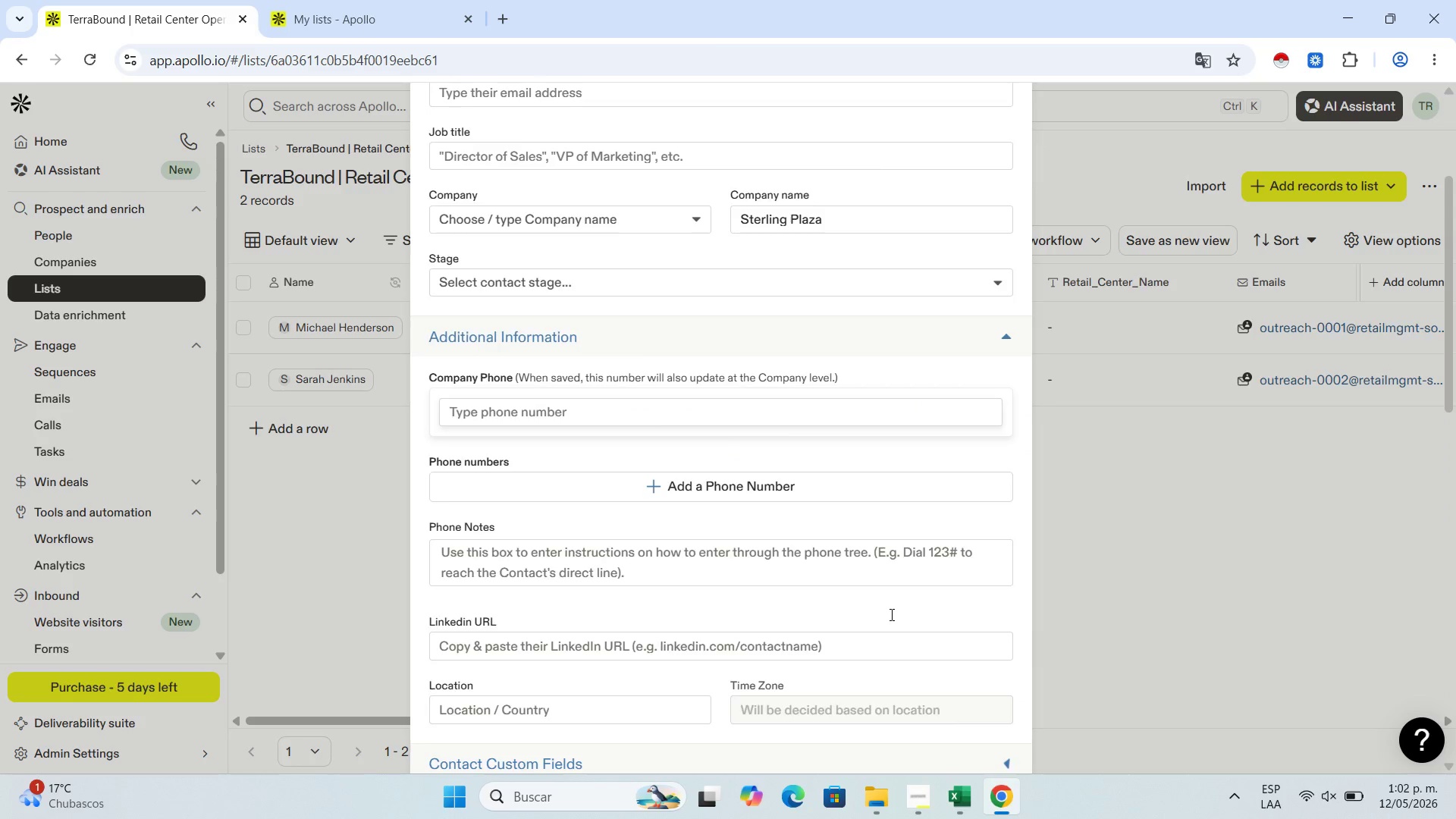 
scroll: coordinate [881, 610], scroll_direction: down, amount: 11.0
 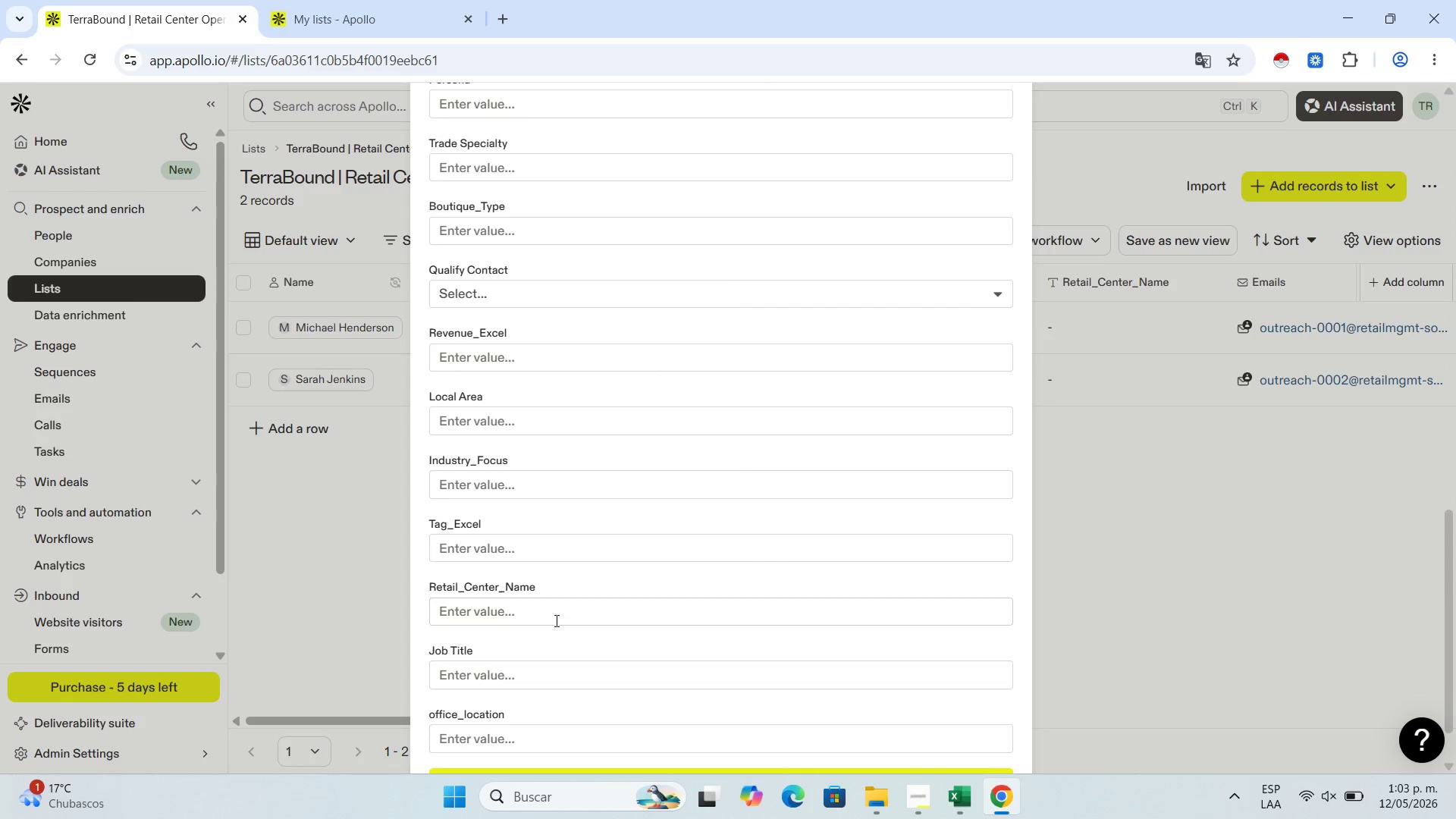 
left_click([551, 610])
 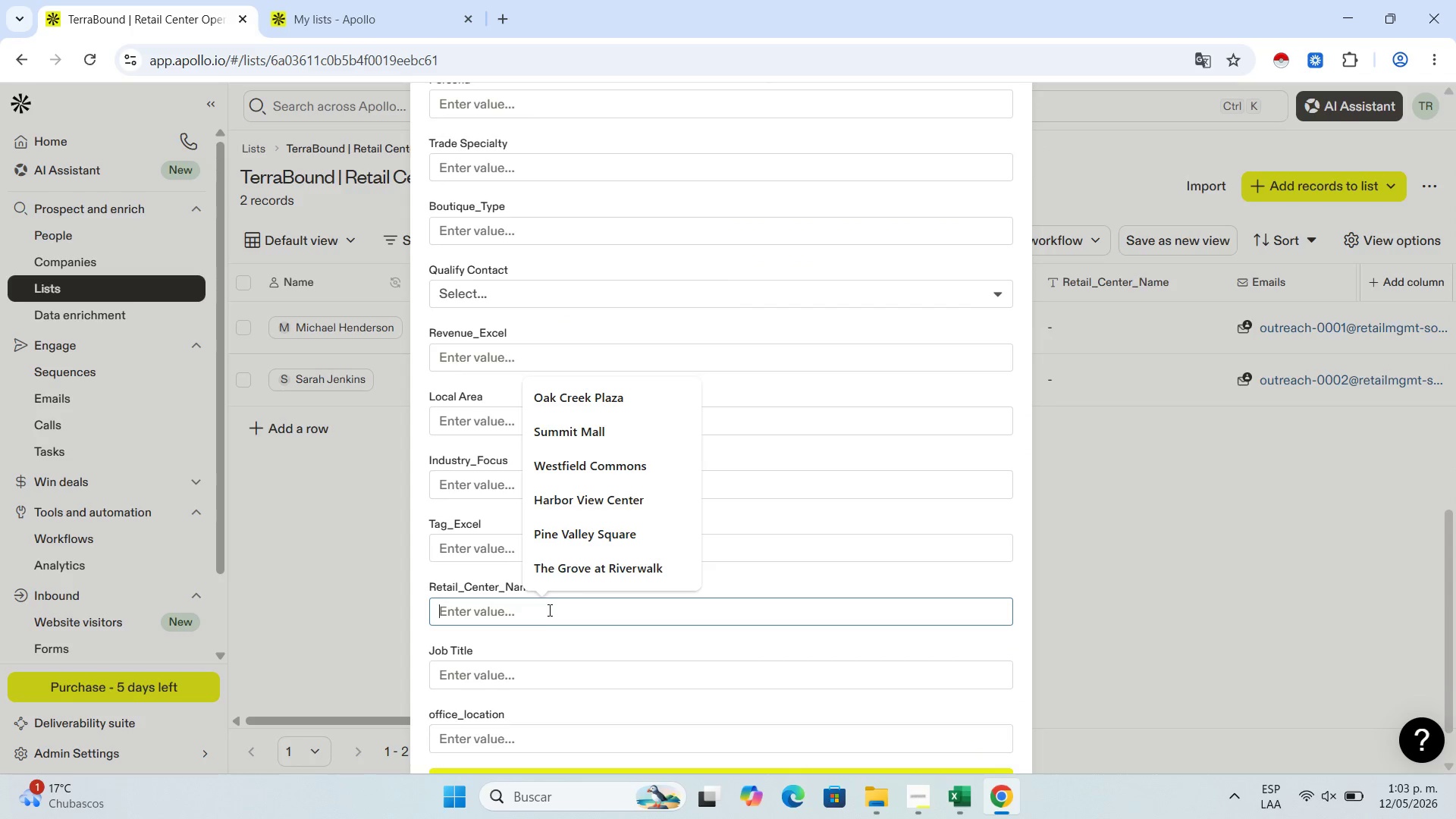 
key(Control+V)
 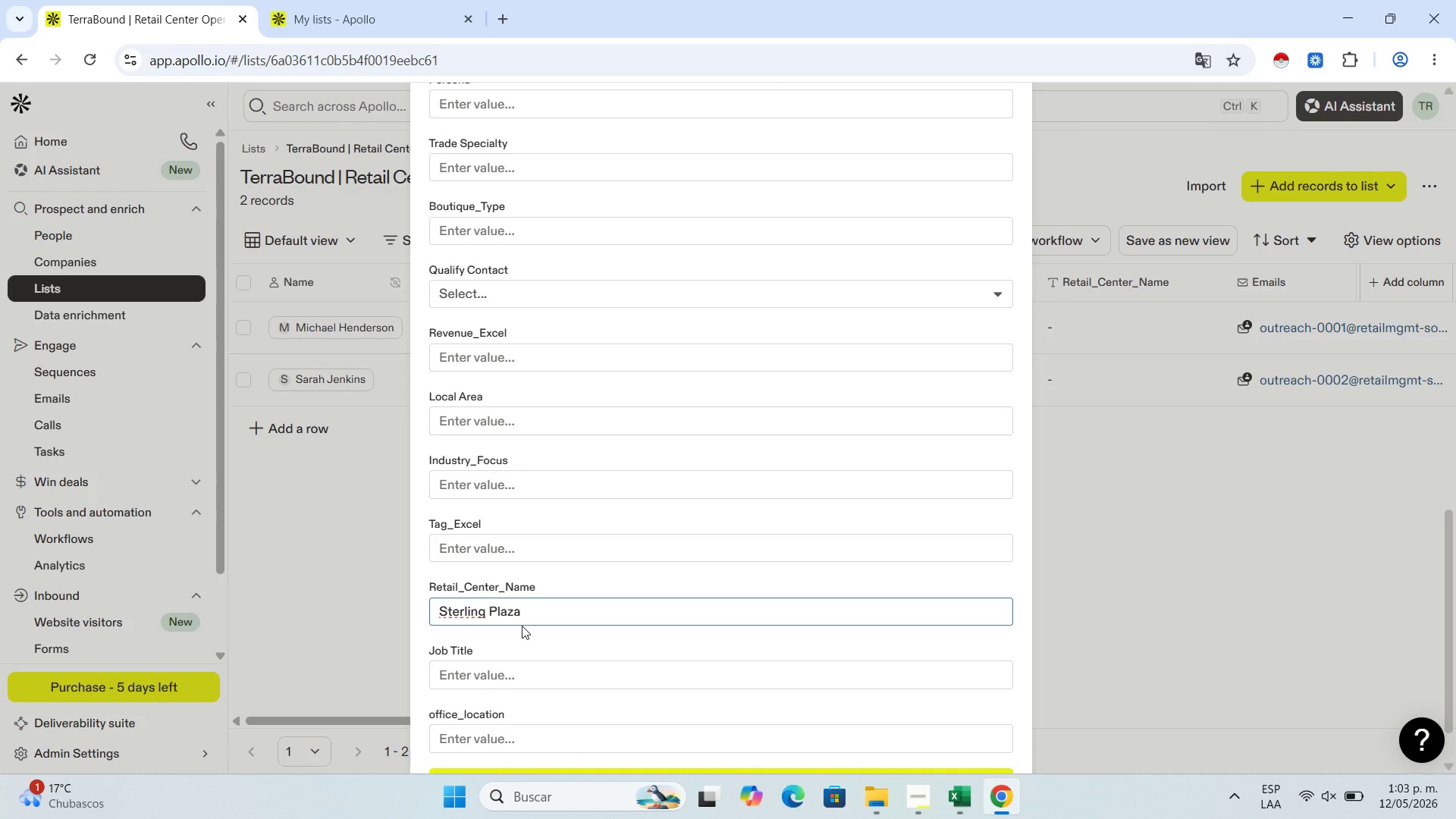 
wait(10.97)
 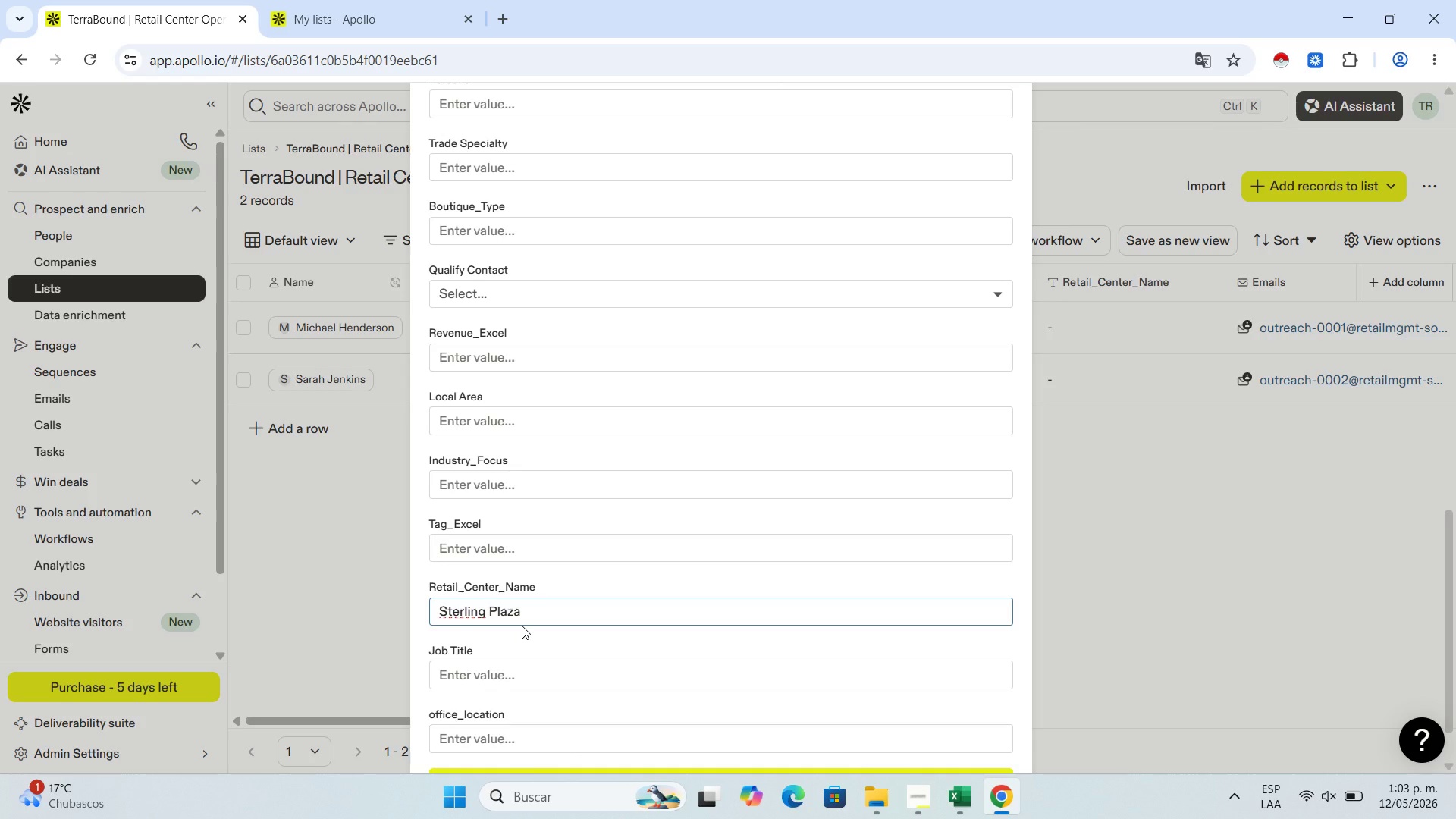 
scroll: coordinate [615, 604], scroll_direction: down, amount: 2.0
 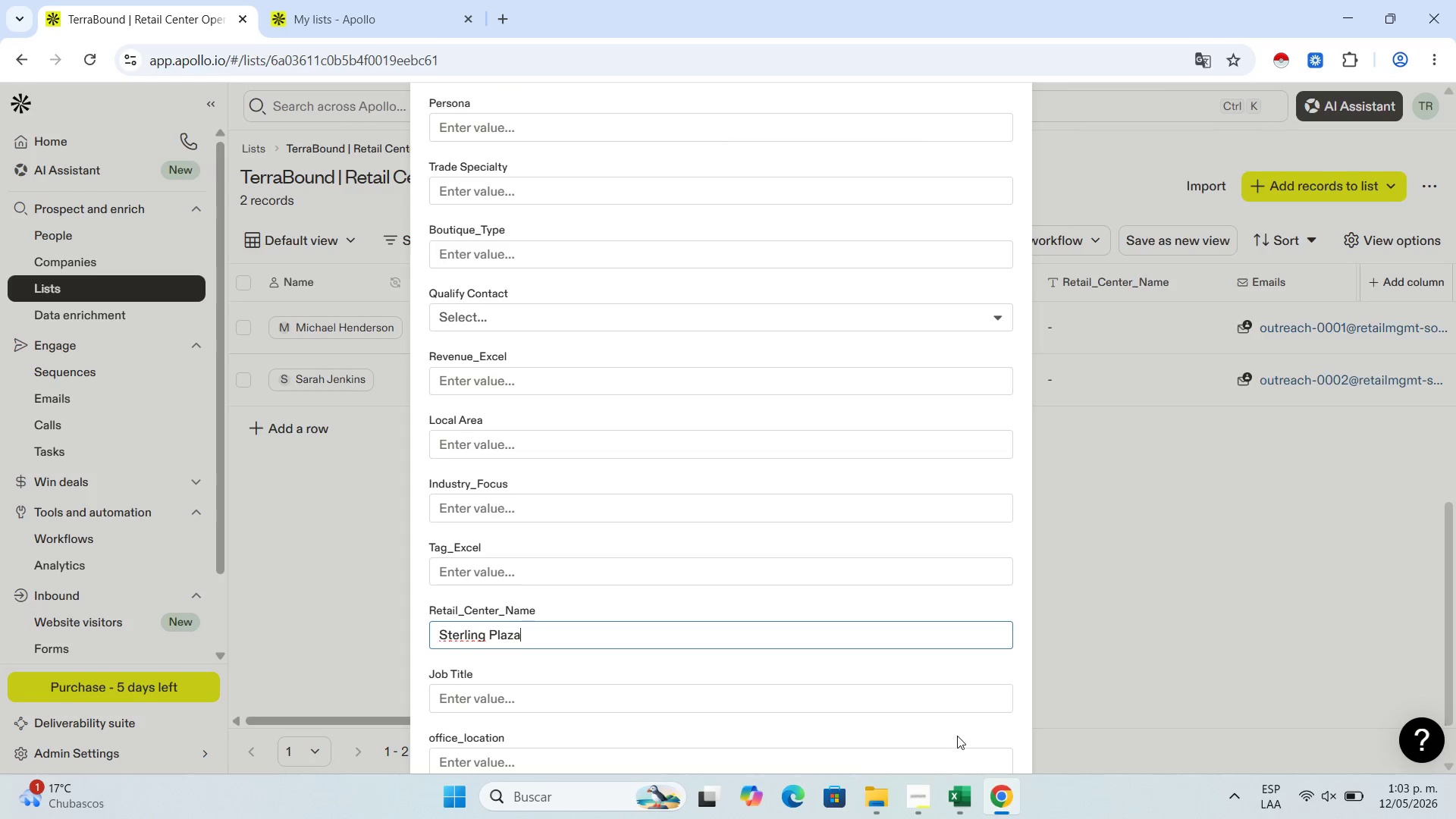 
left_click([957, 795])
 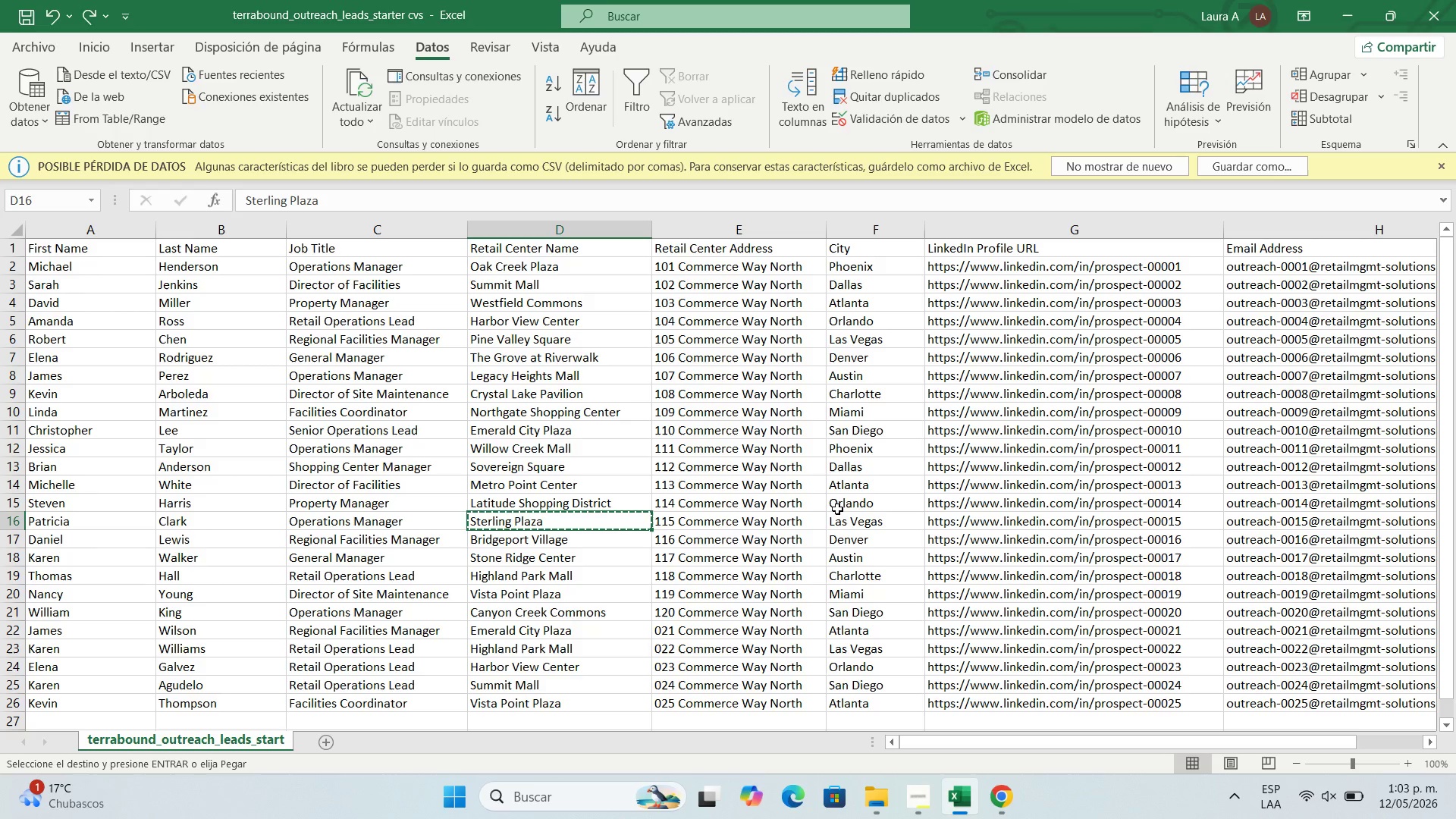 
left_click([843, 520])
 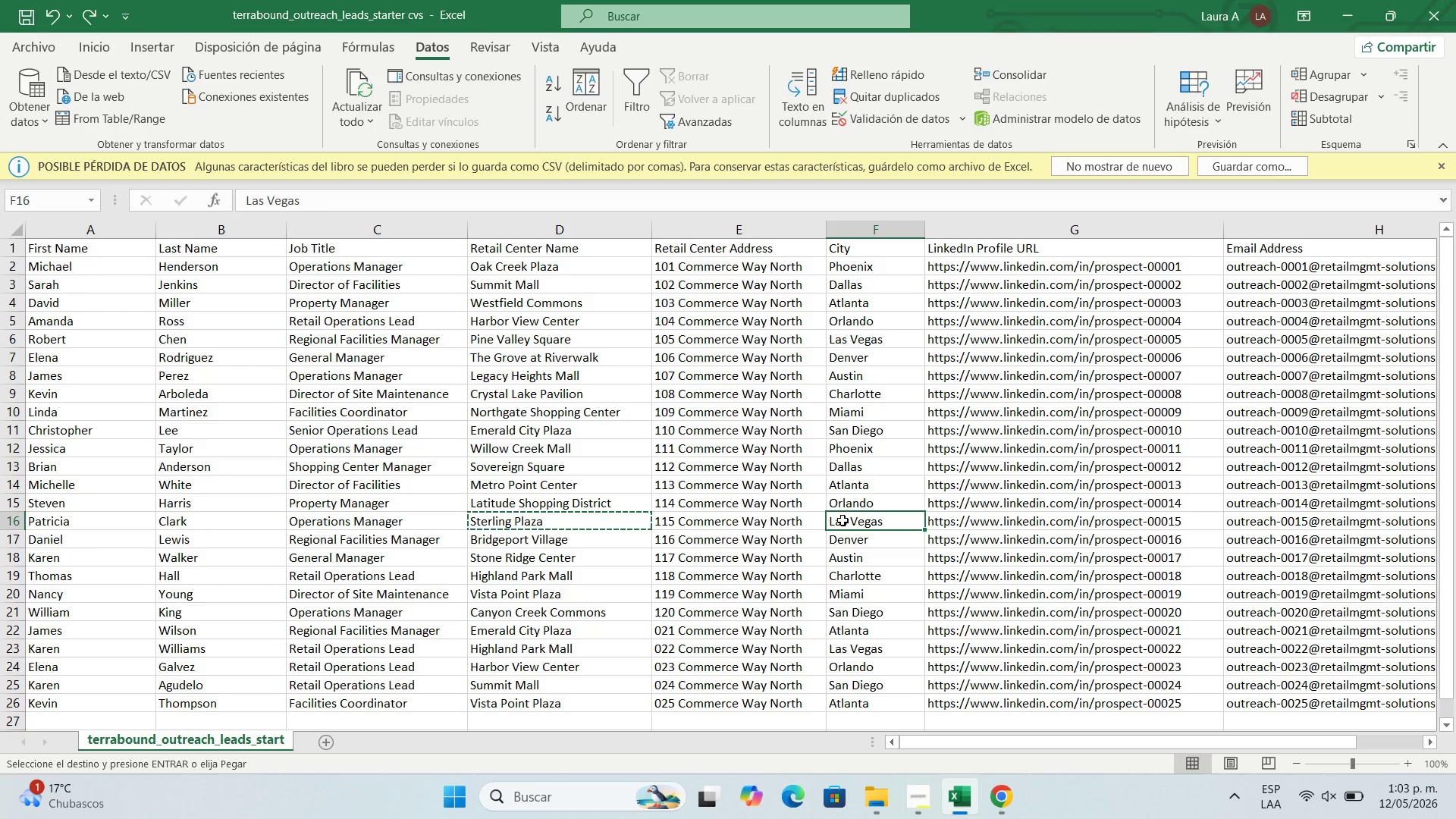 
key(Control+C)
 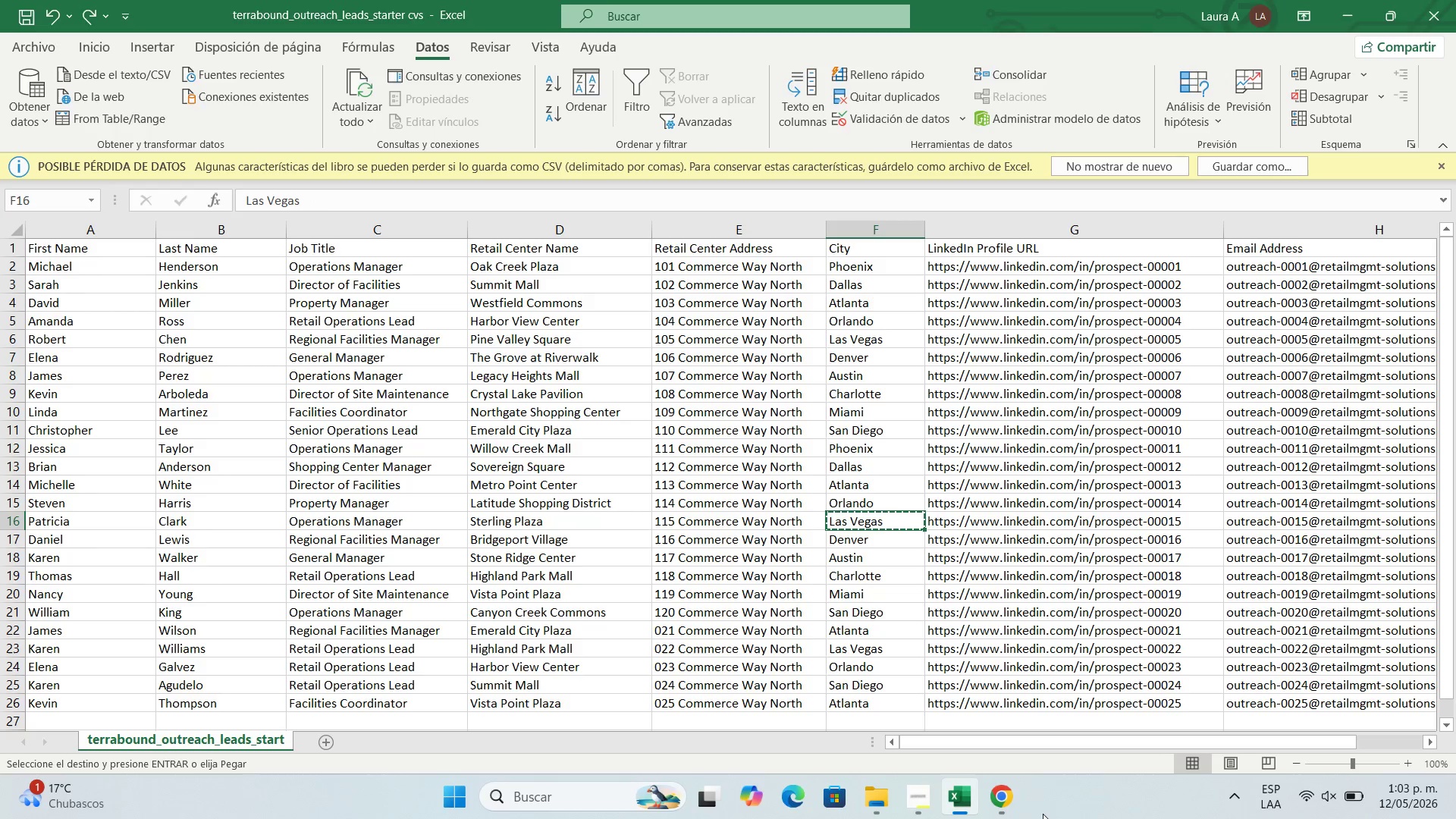 
left_click([1002, 797])
 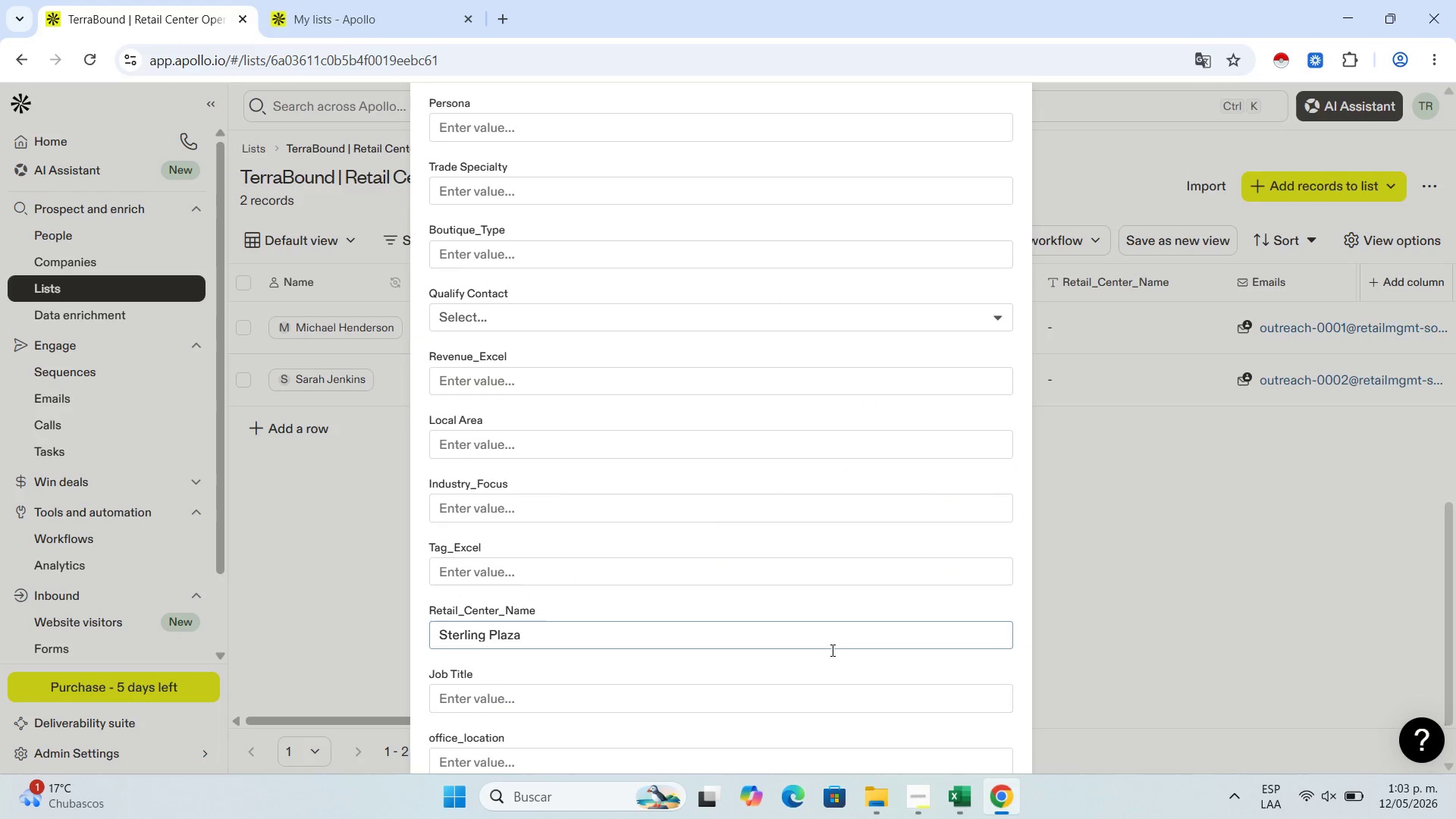 
scroll: coordinate [522, 424], scroll_direction: up, amount: 8.0
 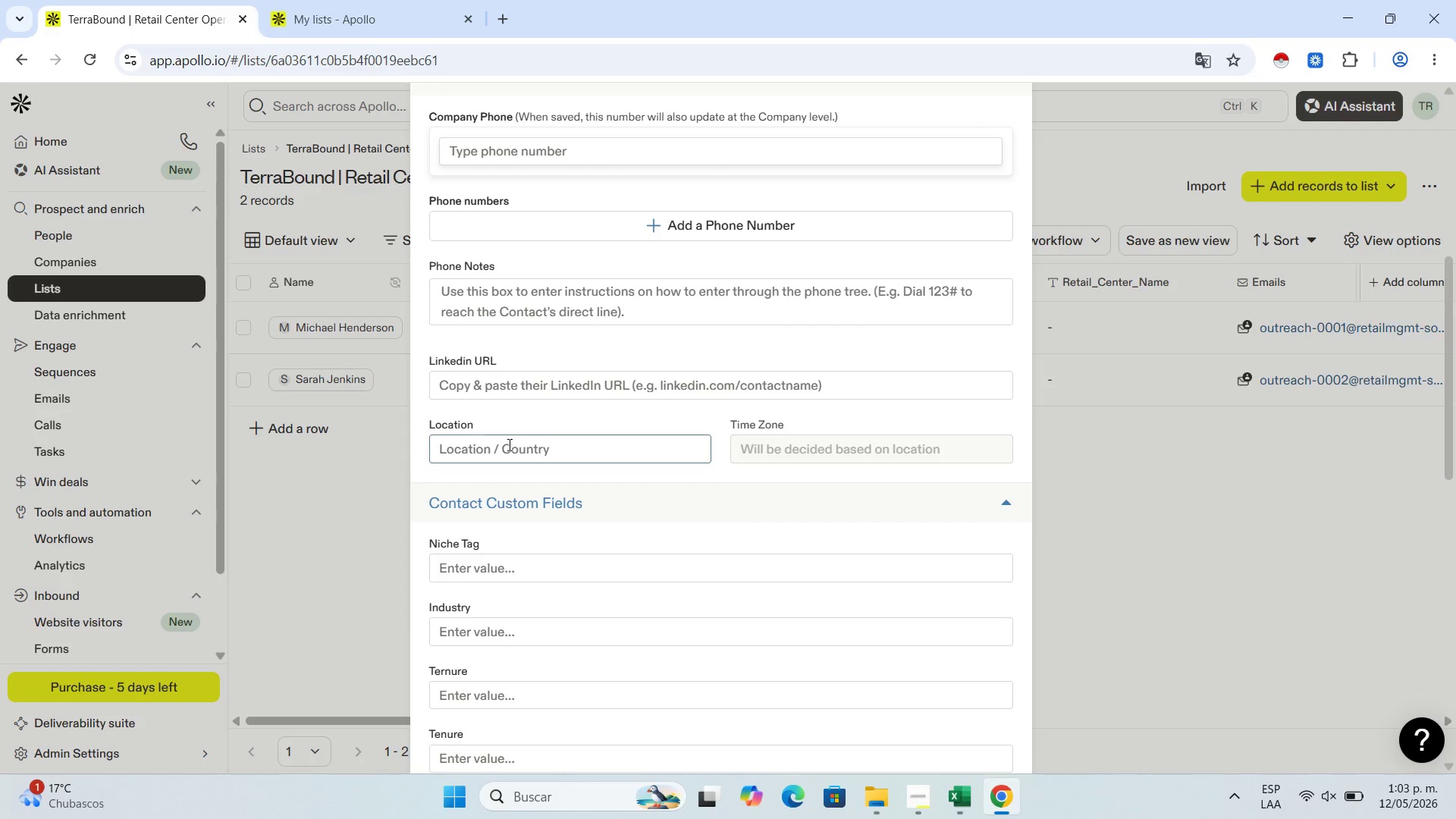 
left_click([508, 444])
 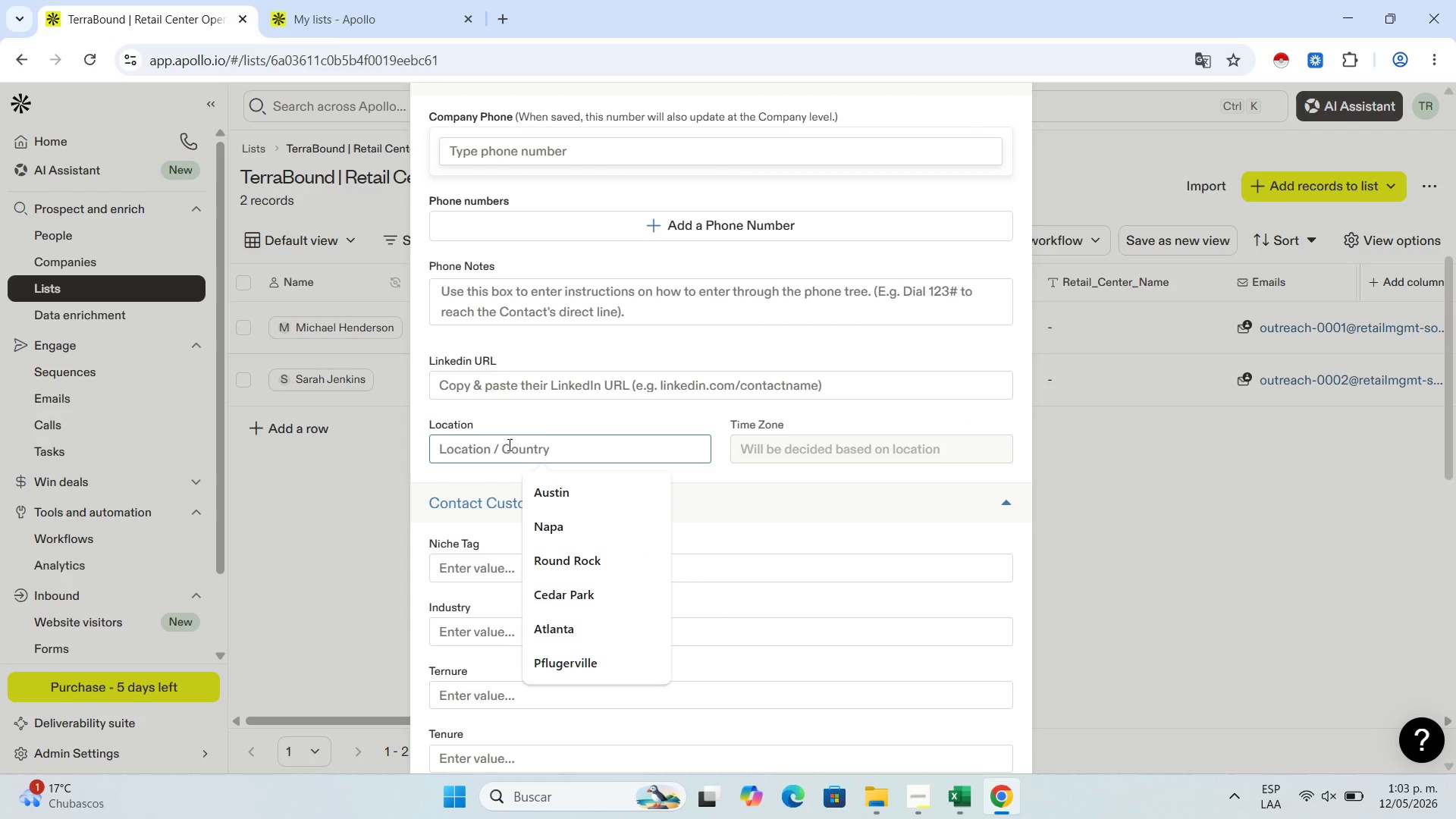 
key(Control+V)
 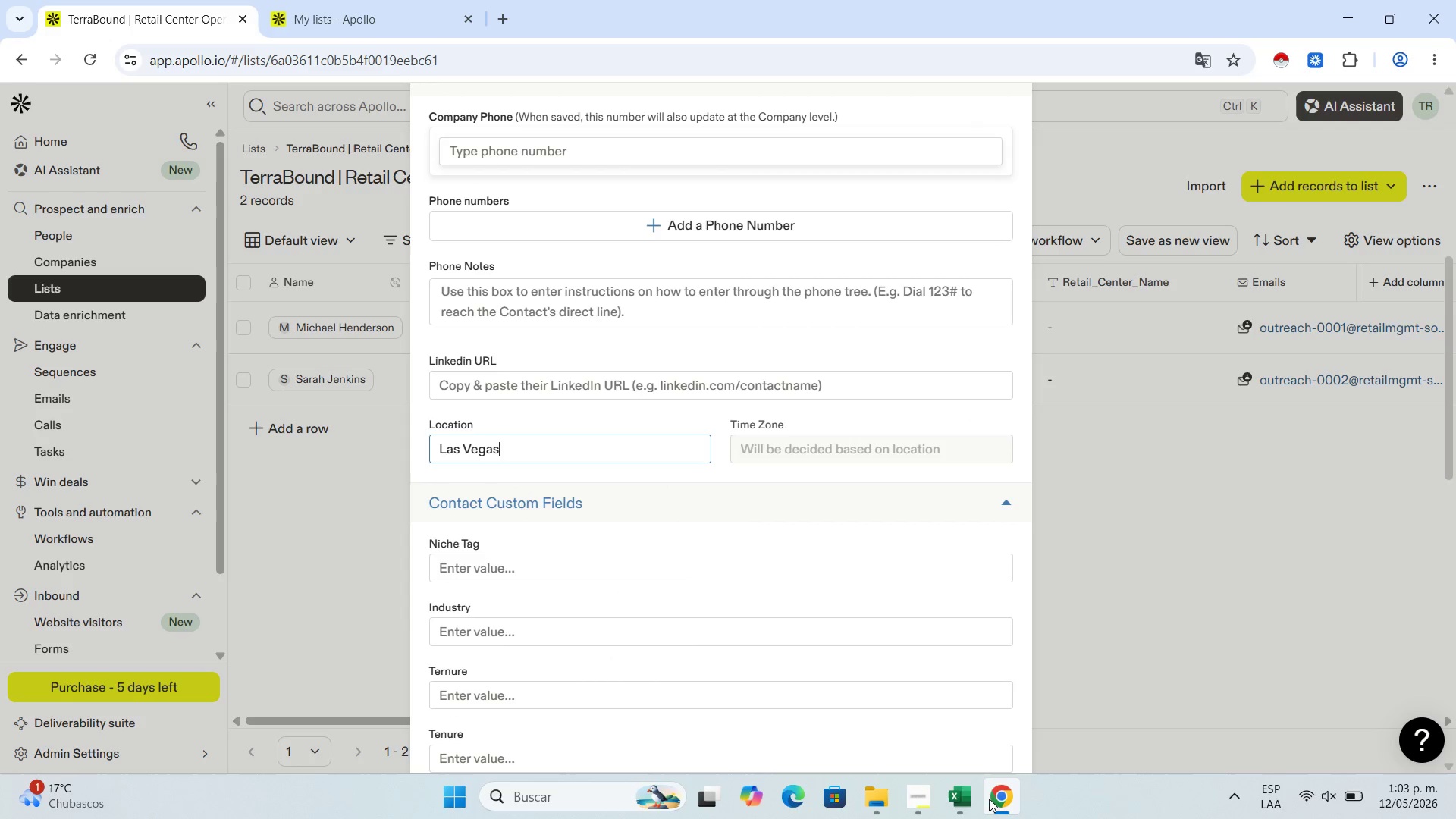 
left_click([964, 794])
 